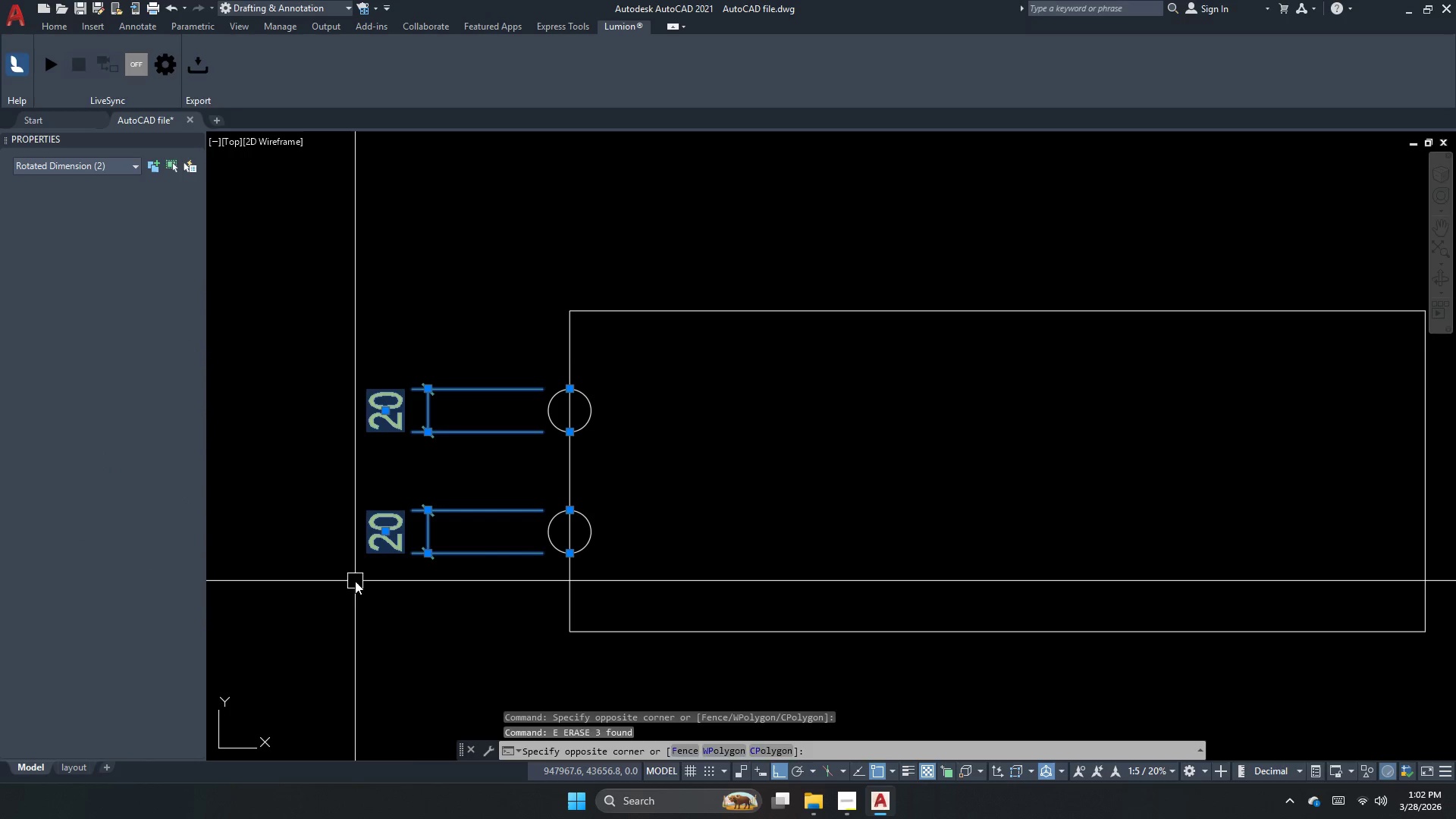 
key(Space)
 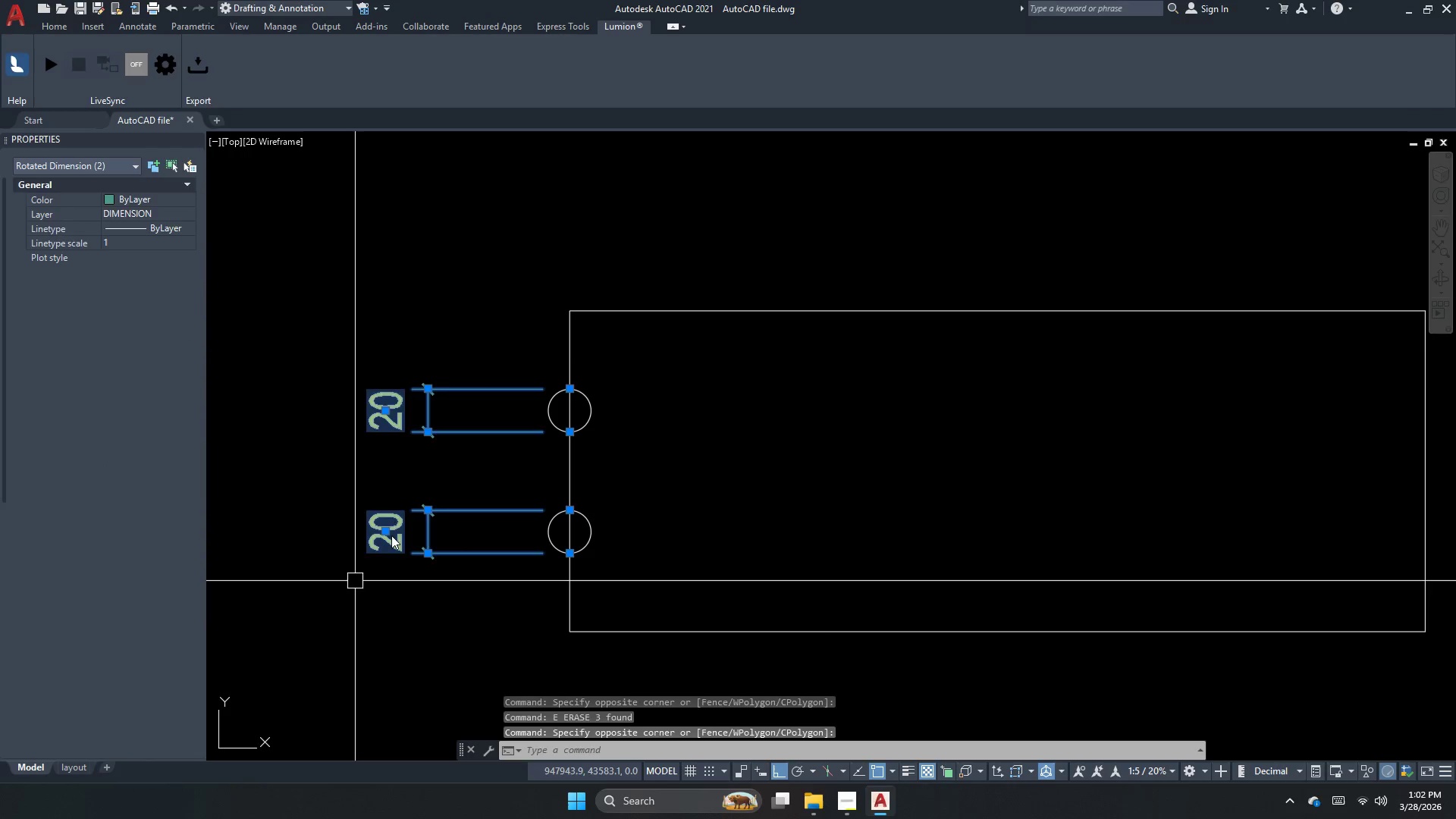 
key(Escape)
 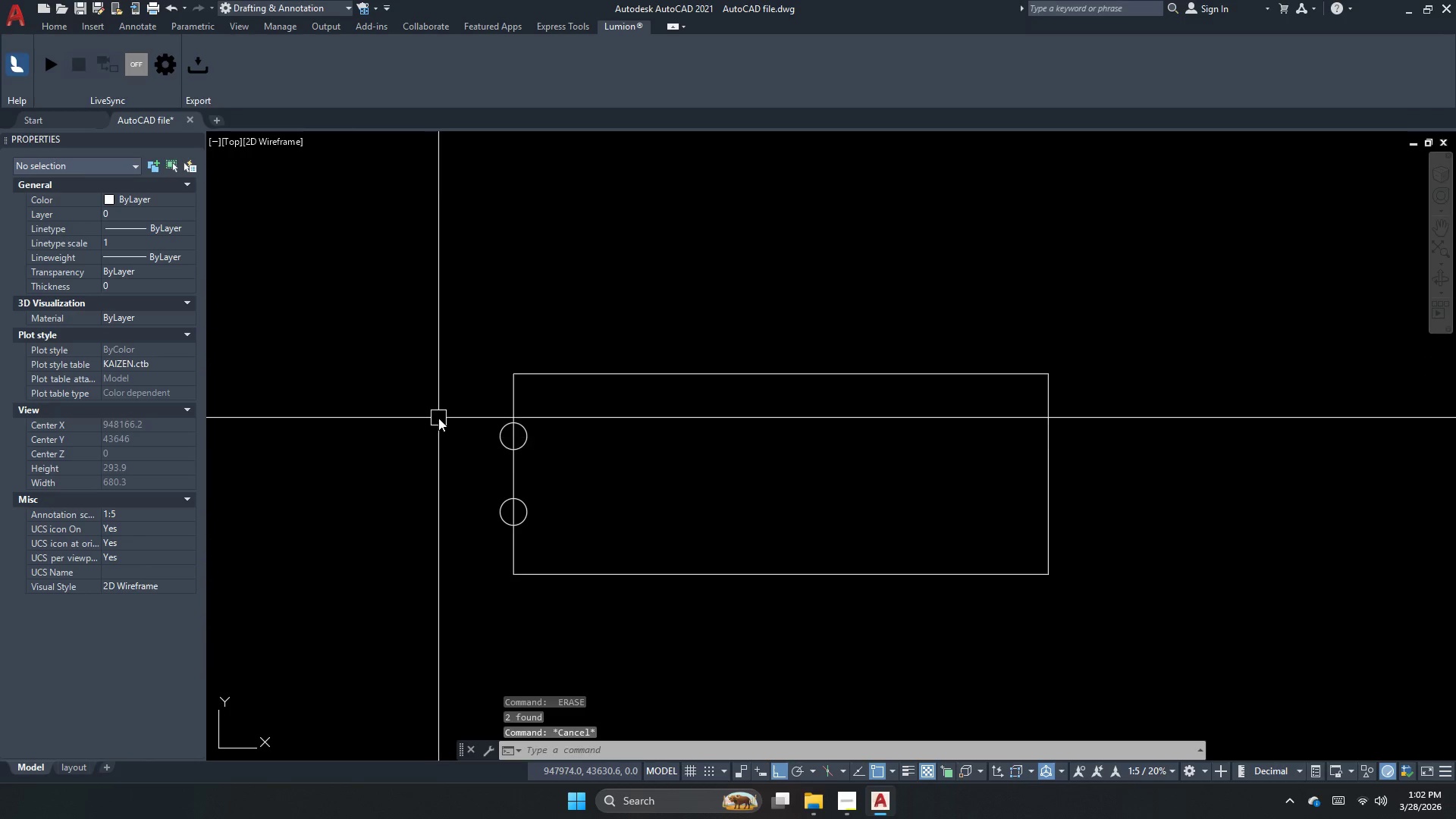 
left_click_drag(start_coordinate=[438, 418], to_coordinate=[496, 468])
 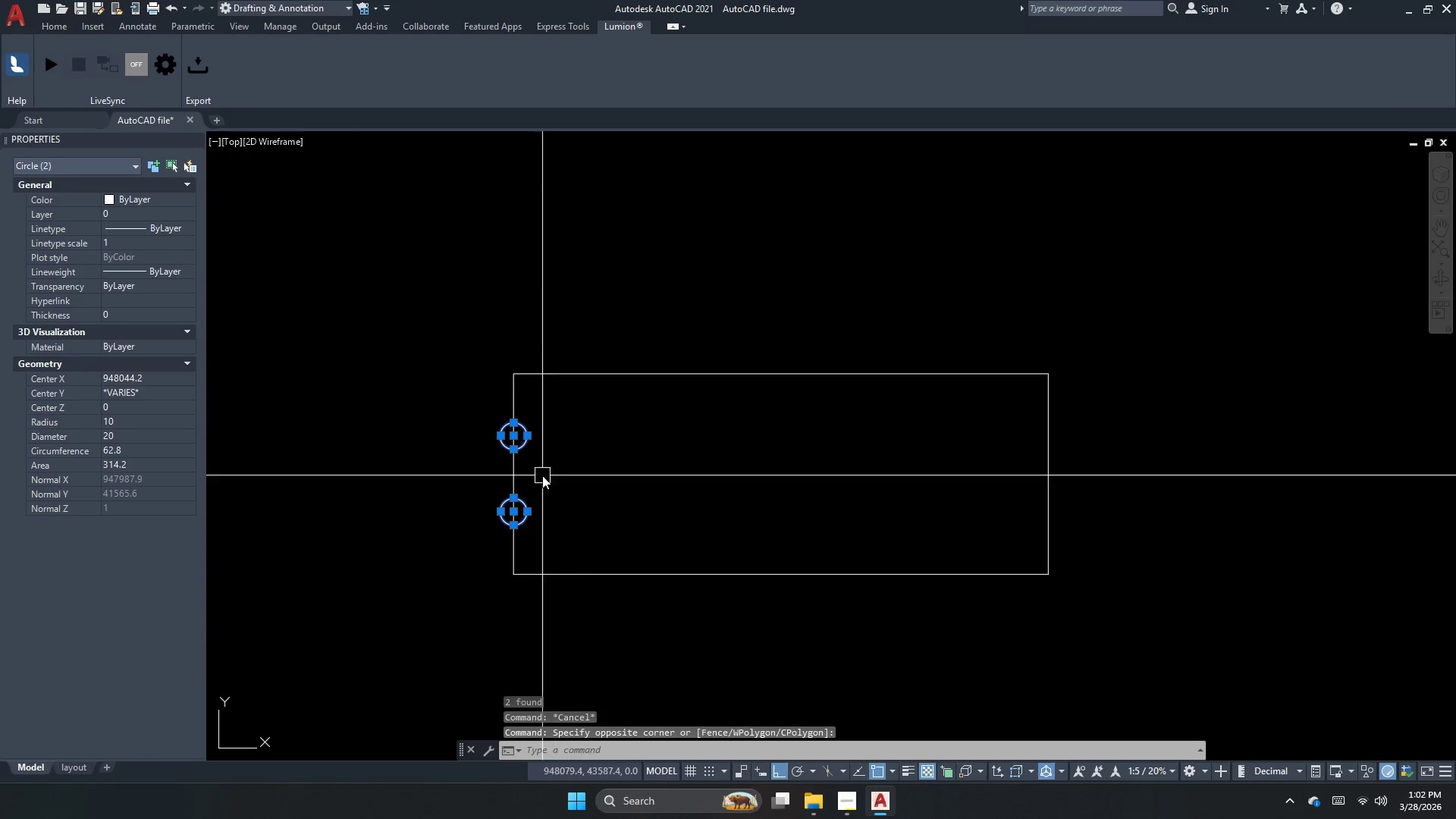 
scroll: coordinate [419, 479], scroll_direction: down, amount: 2.0
 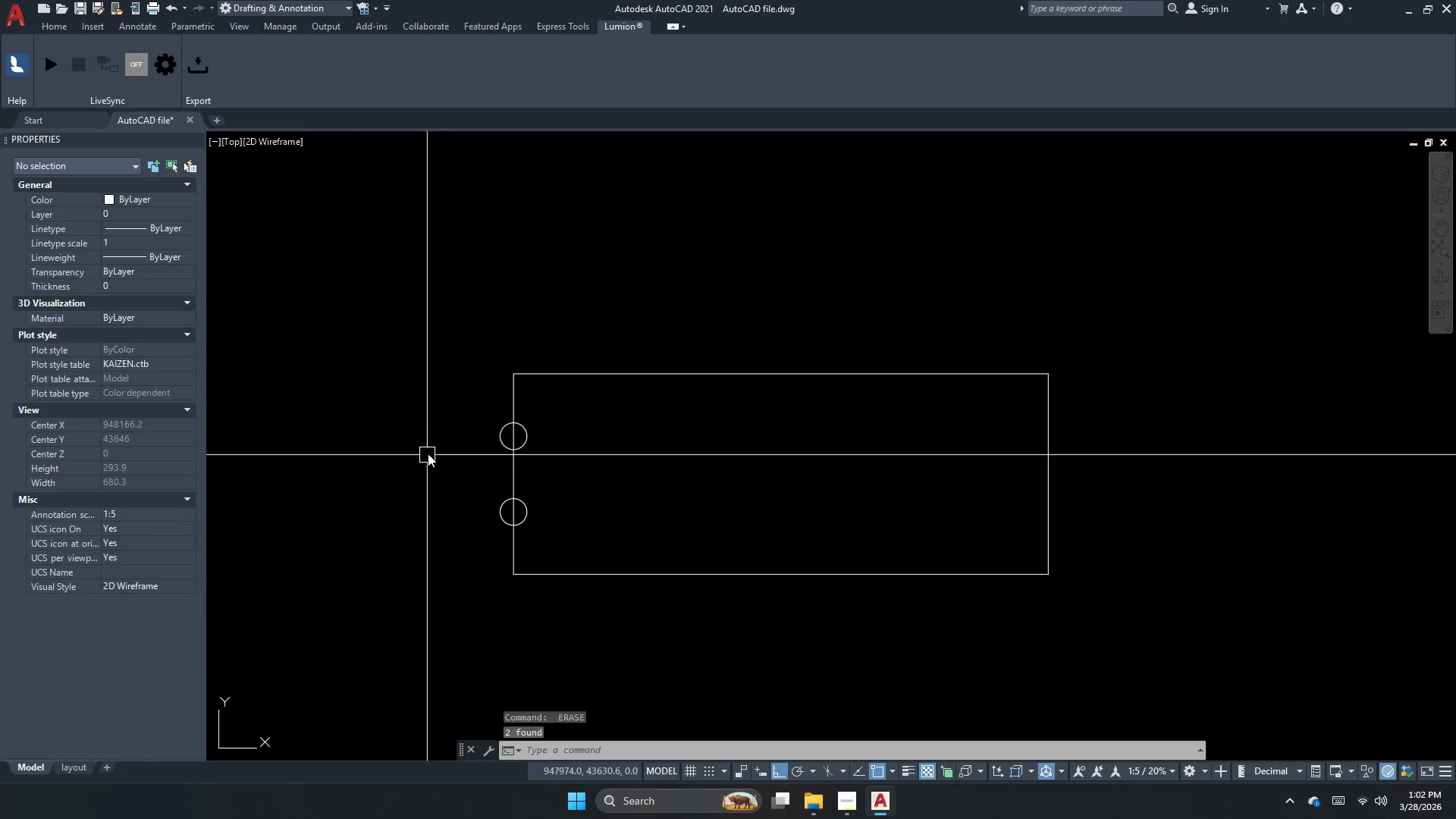 
key(Escape)
type(co )
 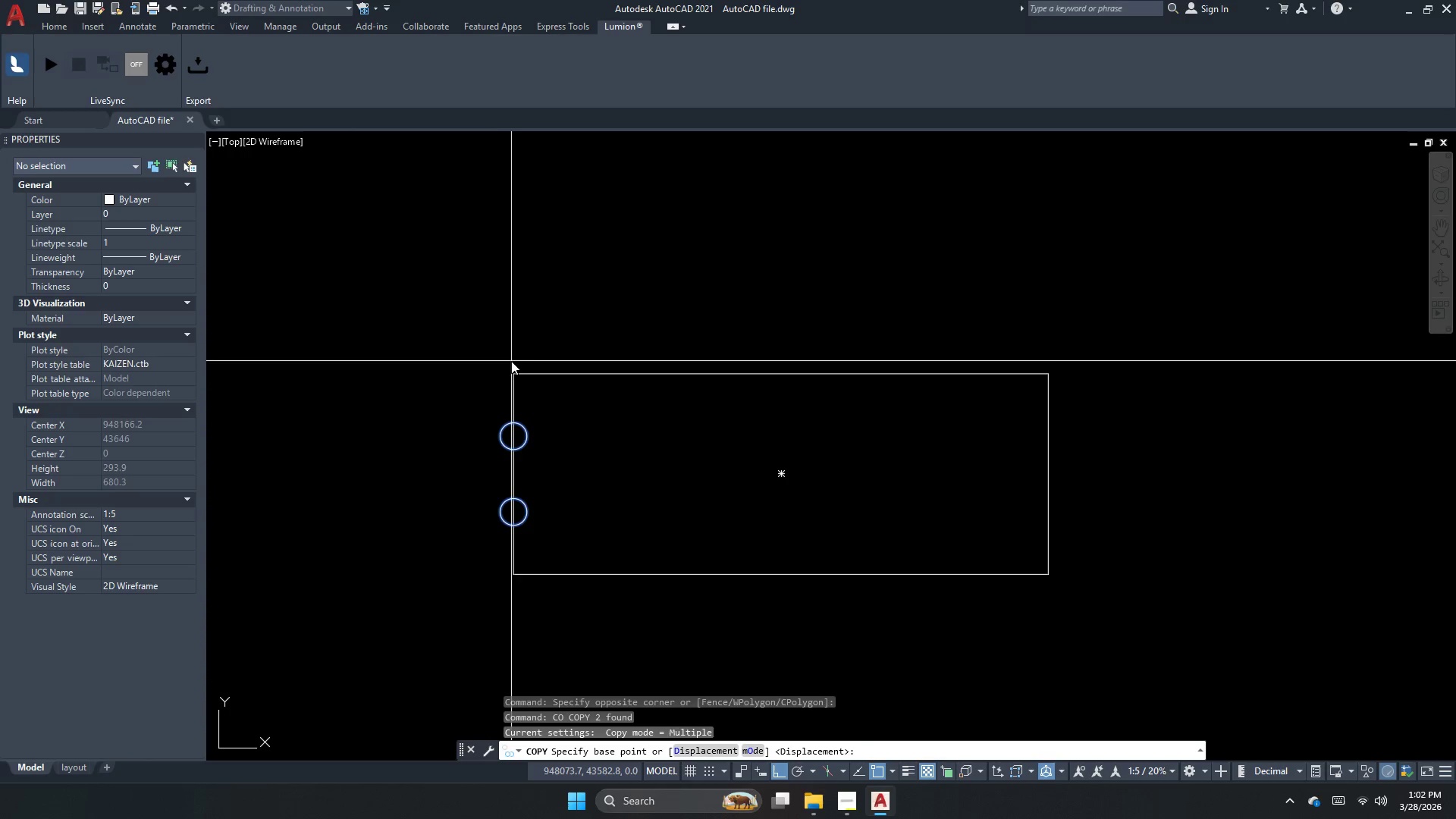 
left_click_drag(start_coordinate=[463, 409], to_coordinate=[494, 441])
 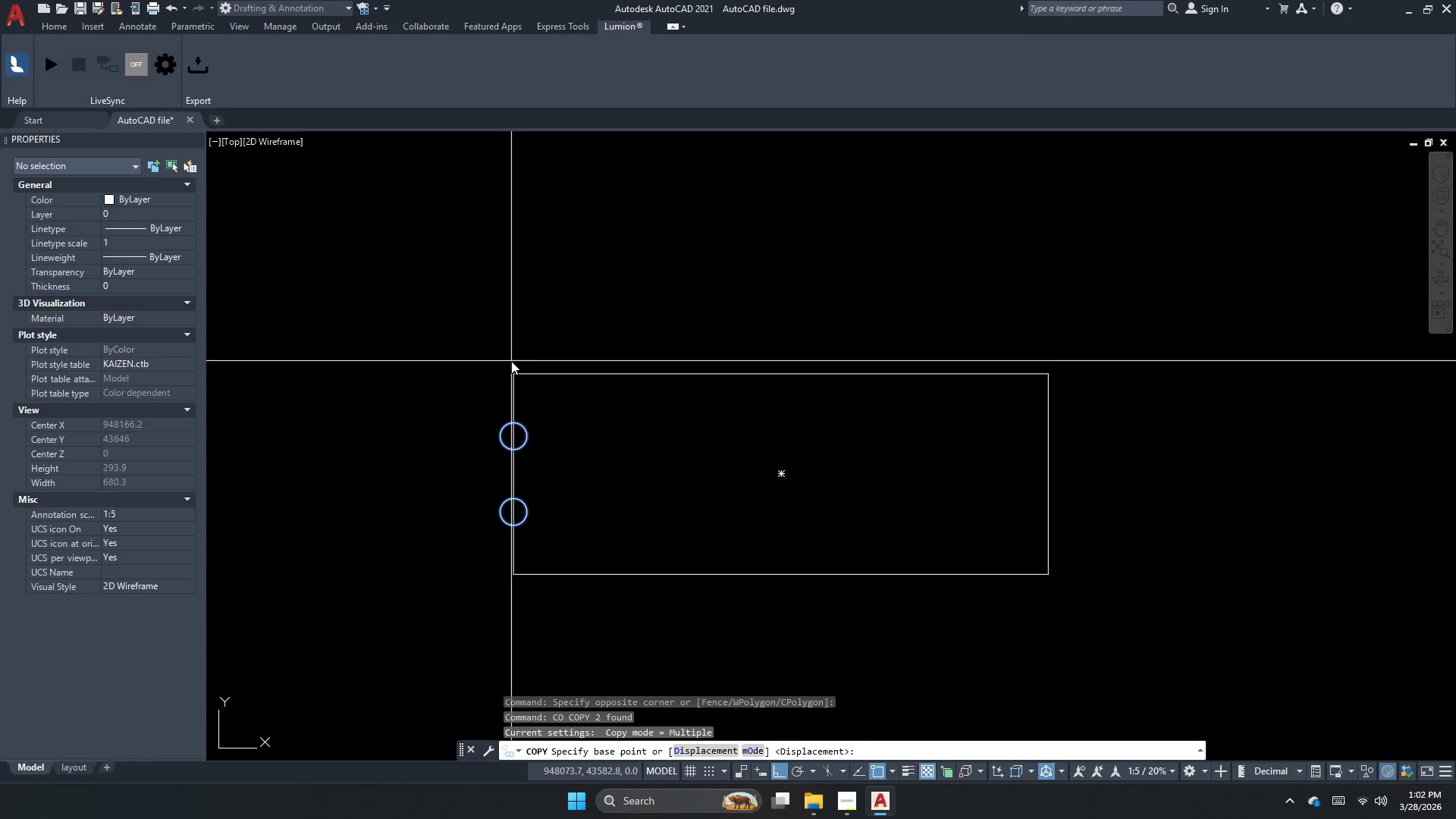 
left_click([512, 375])
 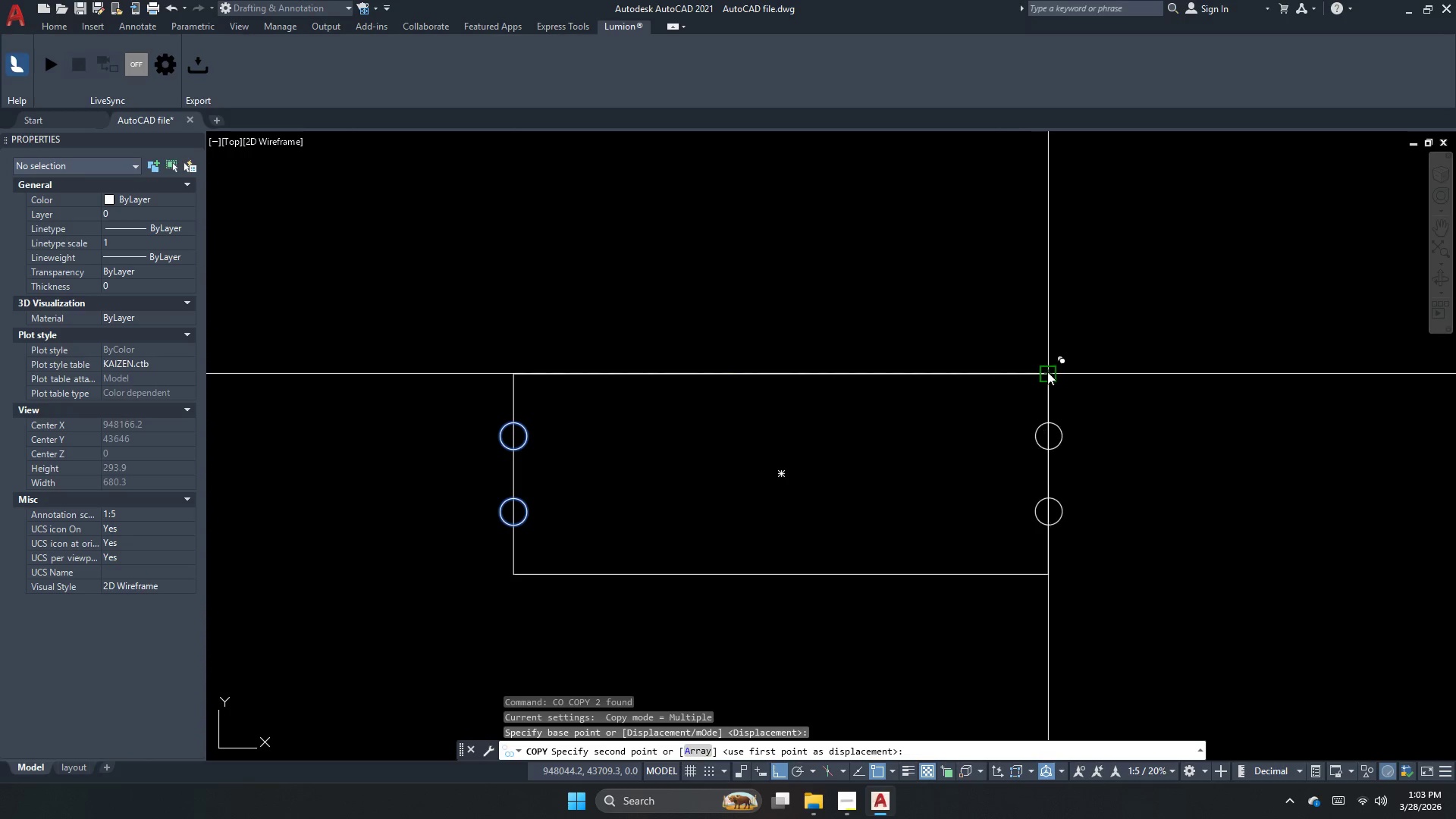 
left_click([1050, 371])
 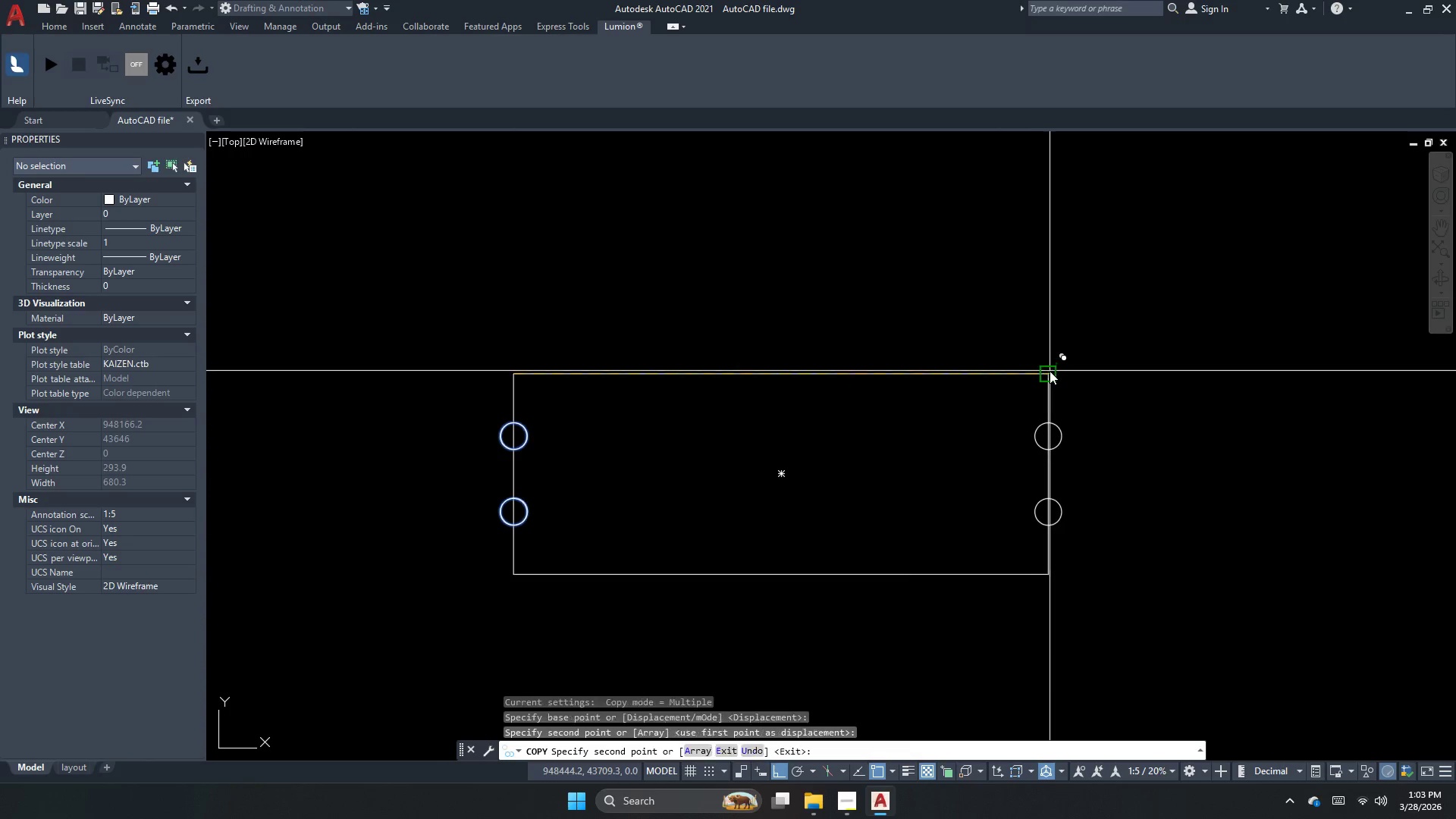 
key(Escape)
key(Escape)
type(pl )
 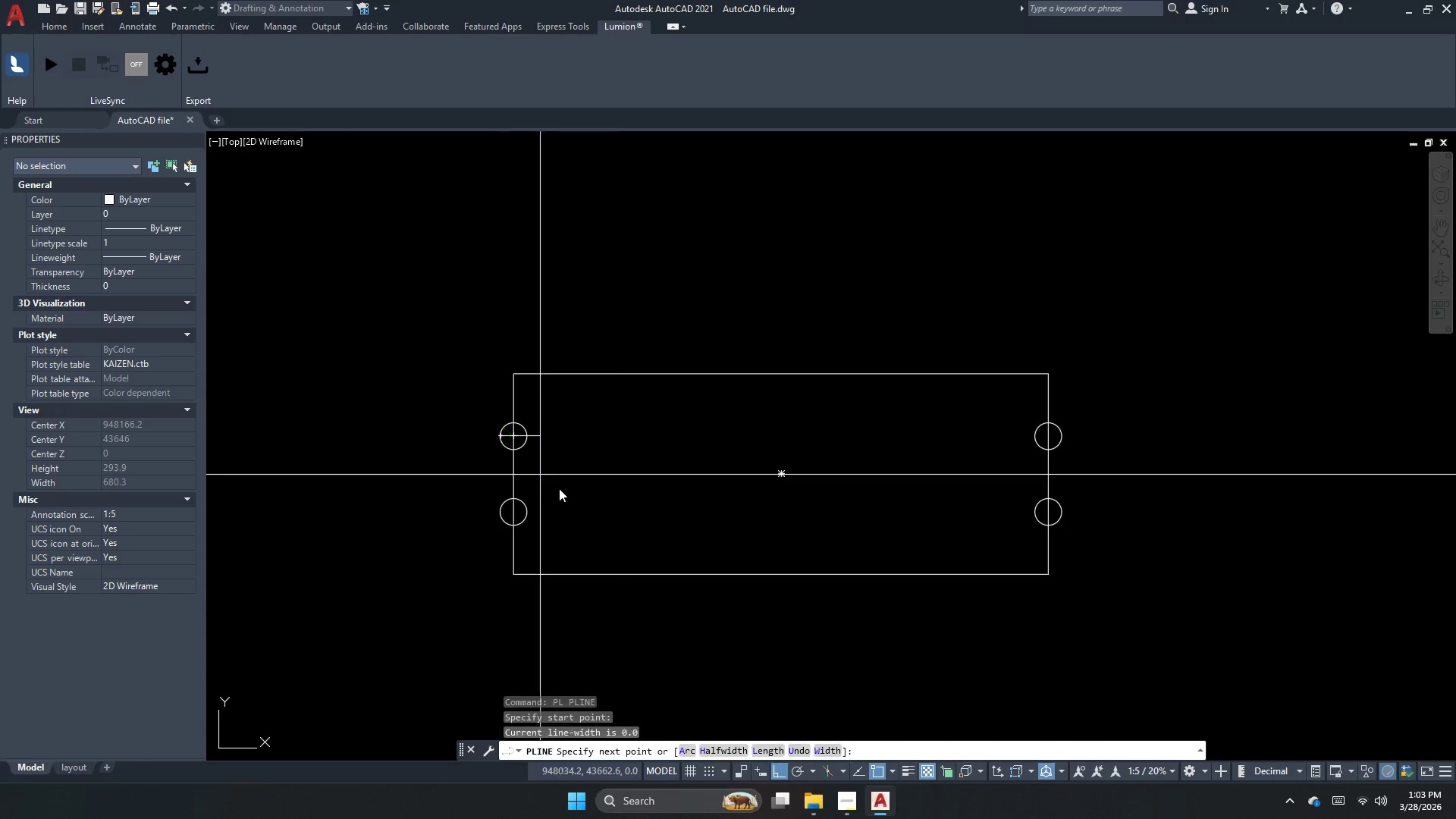 
scroll: coordinate [1091, 438], scroll_direction: up, amount: 1.0
 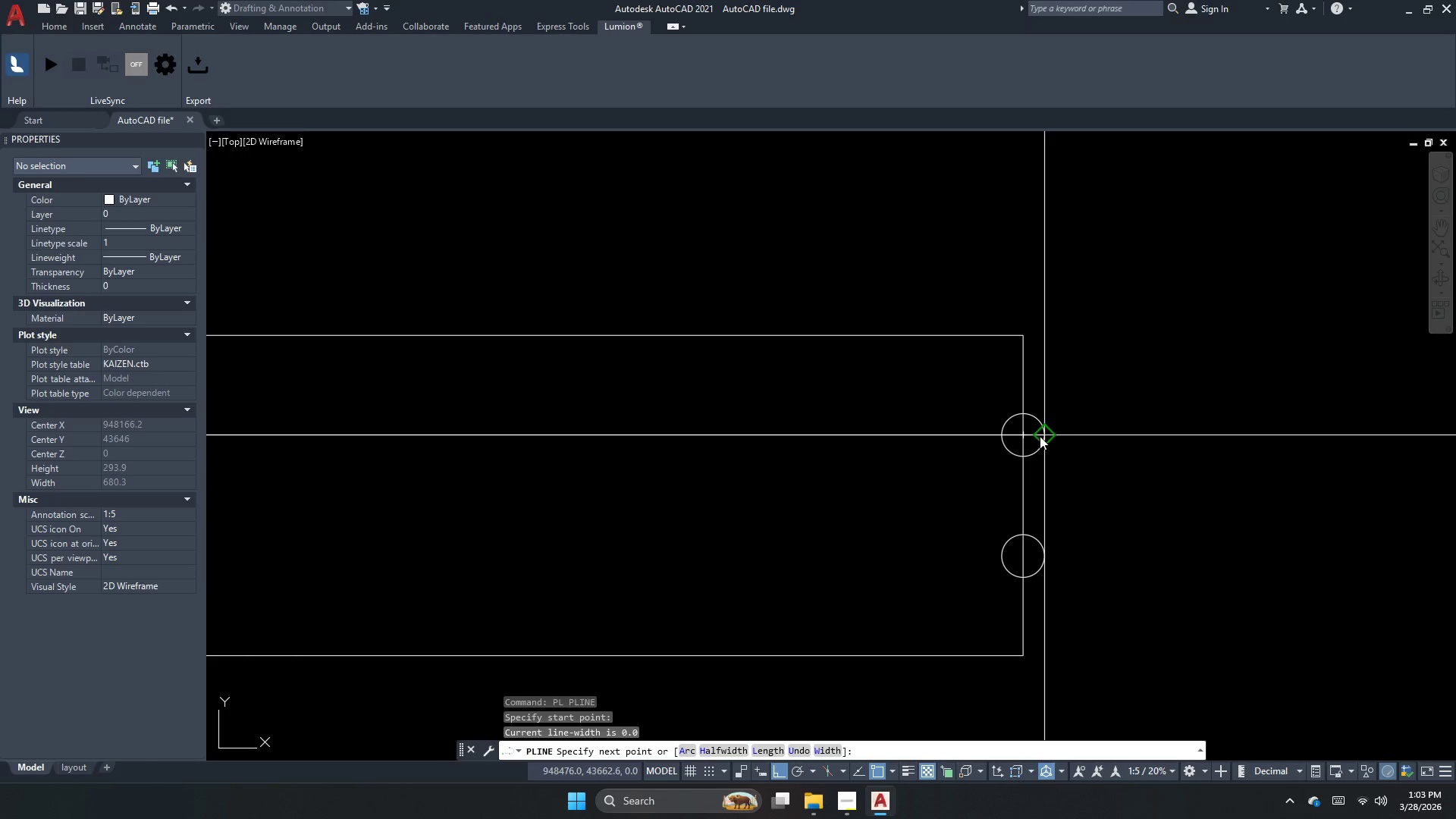 
left_click([1040, 436])
 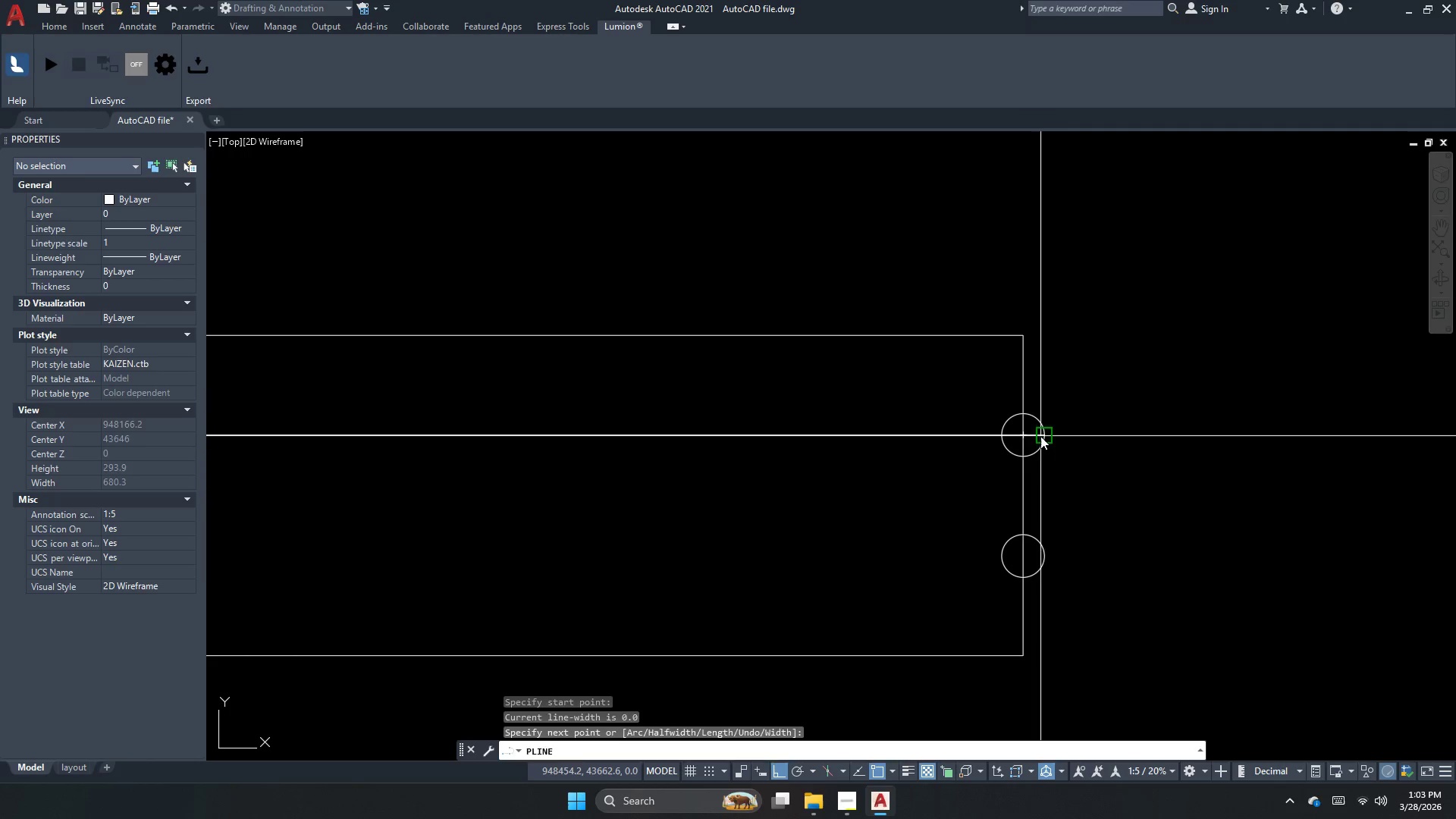 
key(Escape)
 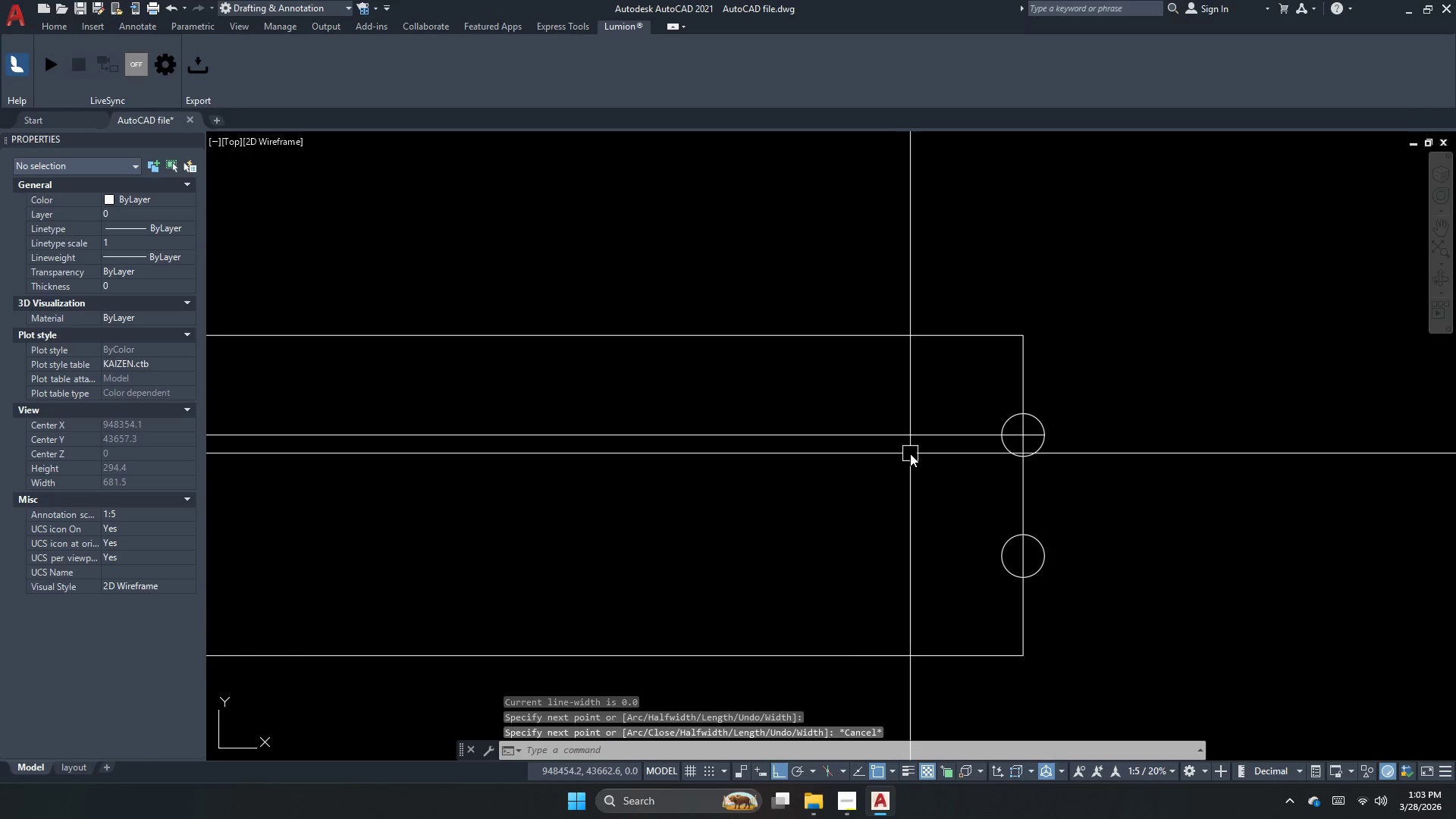 
left_click_drag(start_coordinate=[909, 457], to_coordinate=[884, 435])
 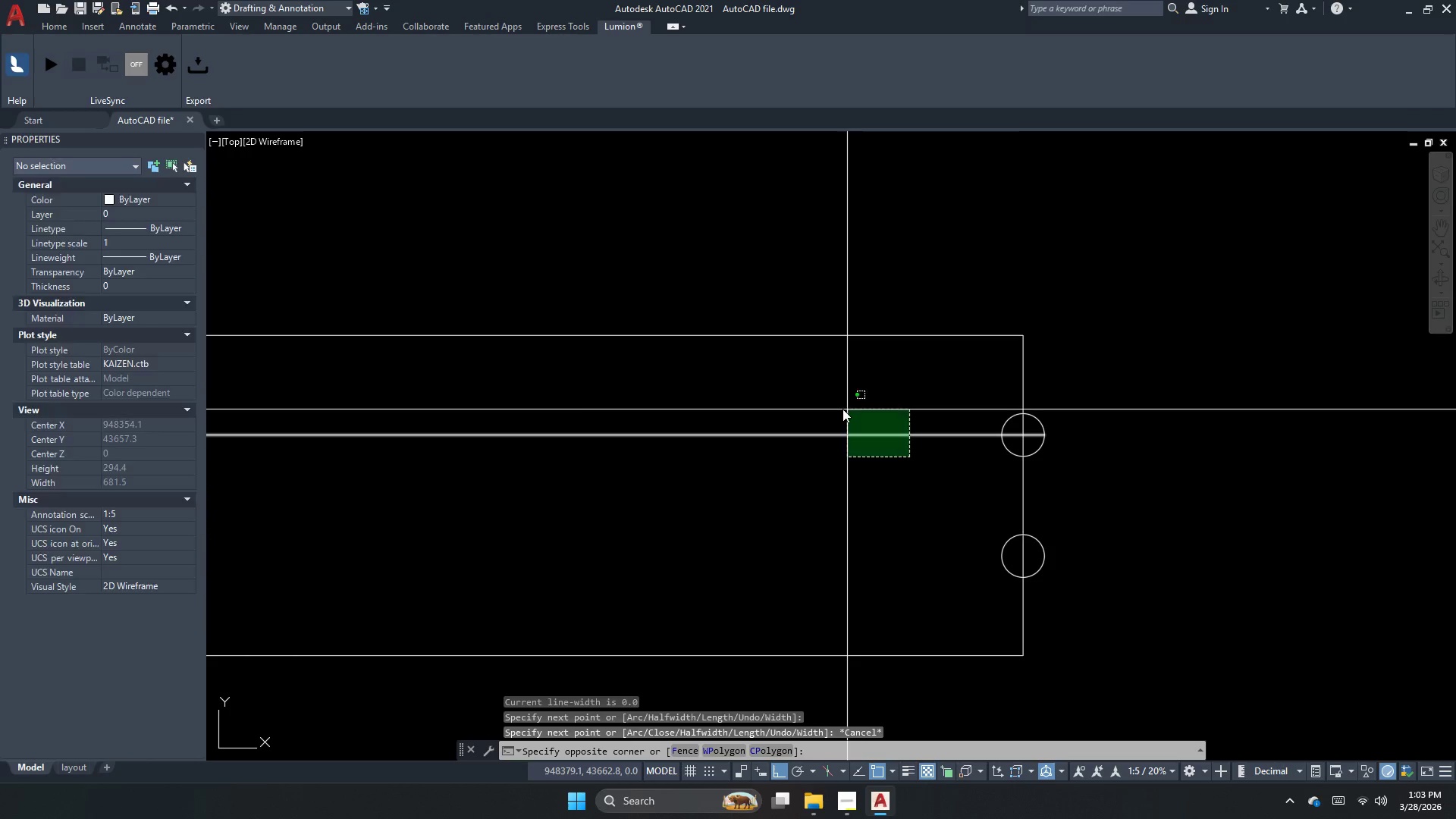 
left_click_drag(start_coordinate=[843, 408], to_coordinate=[842, 412])
 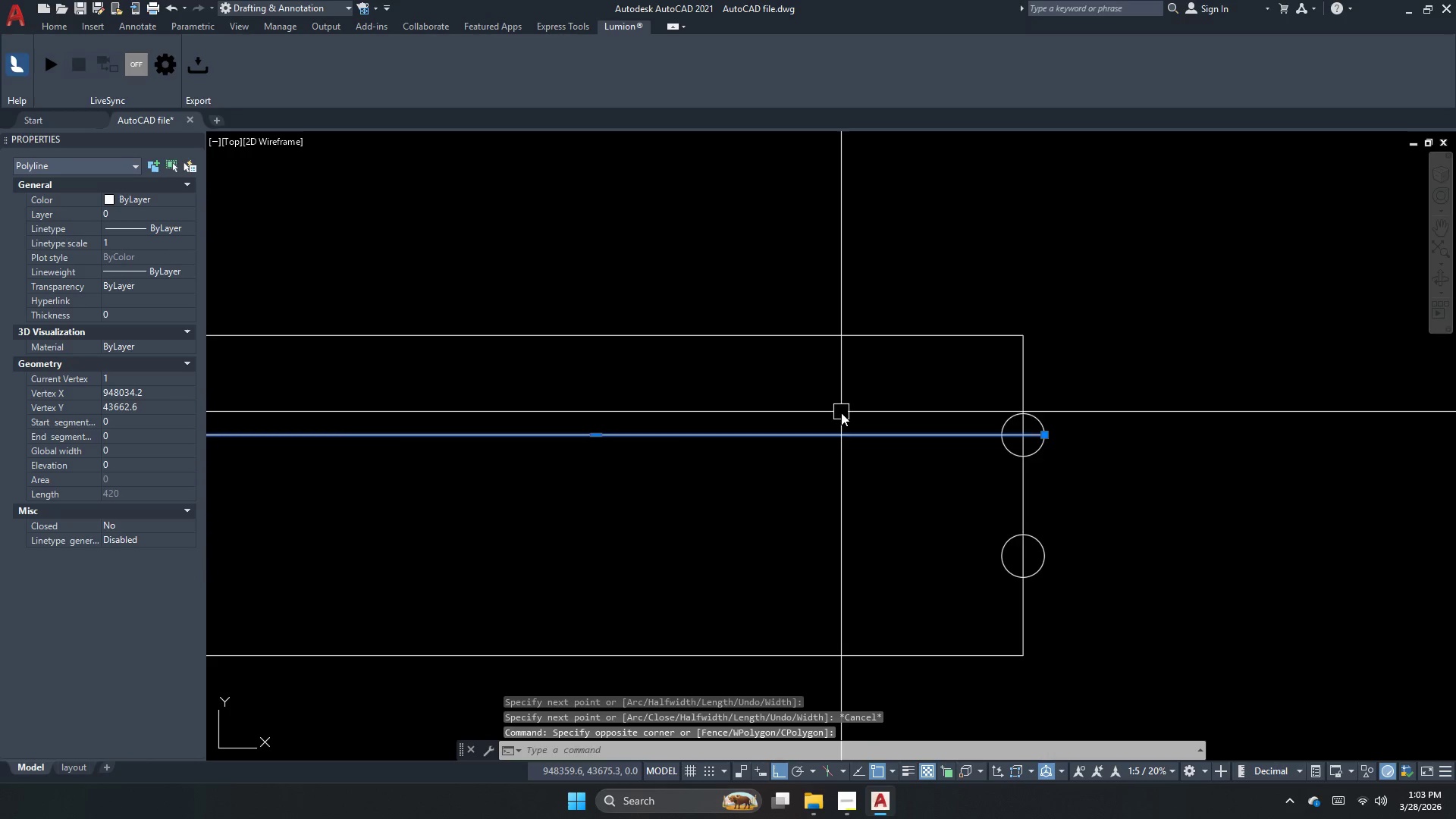 
key(M)
 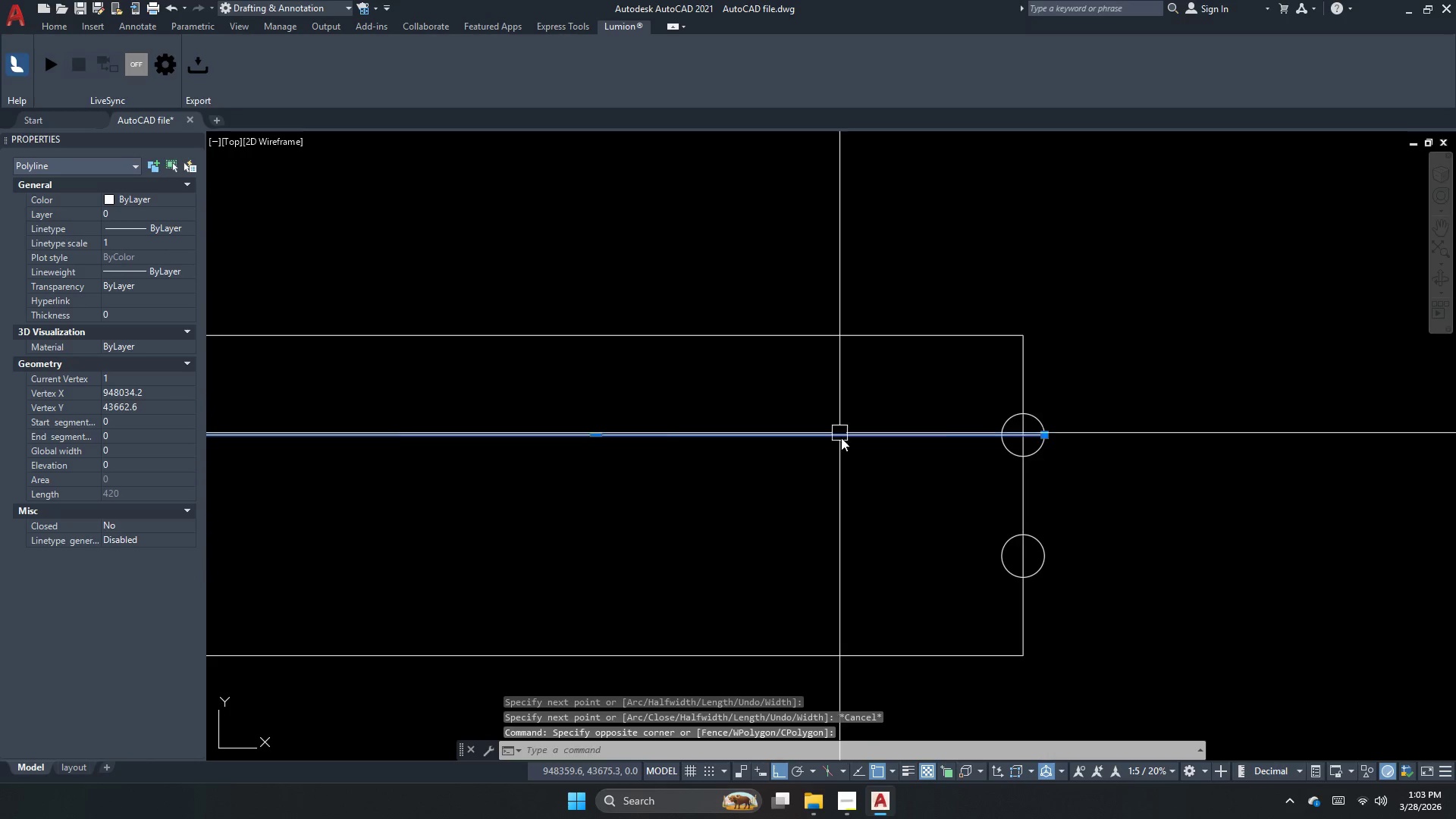 
key(Space)
 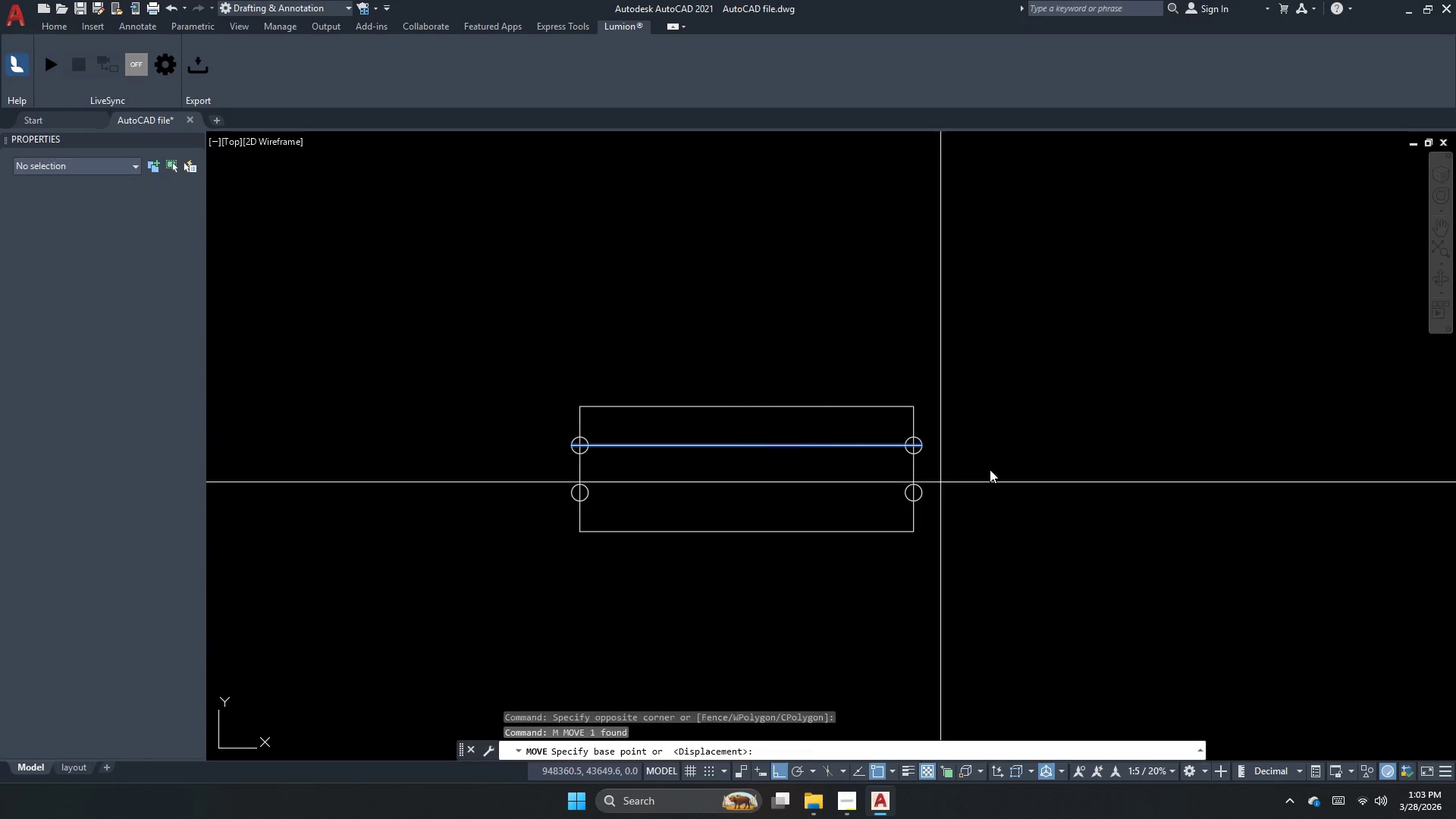 
left_click_drag(start_coordinate=[1004, 452], to_coordinate=[1009, 401])
 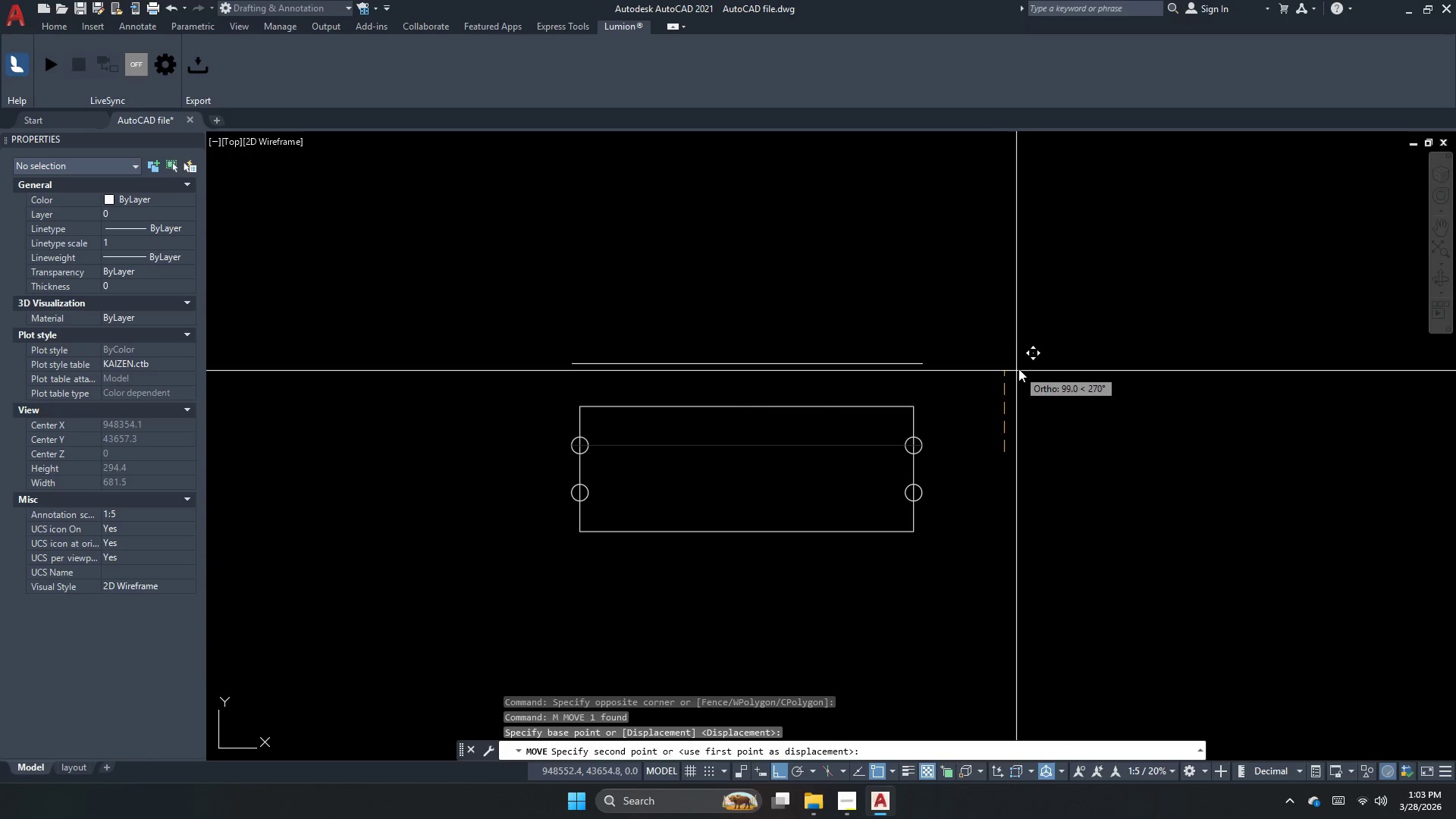 
scroll: coordinate [844, 457], scroll_direction: down, amount: 2.0
 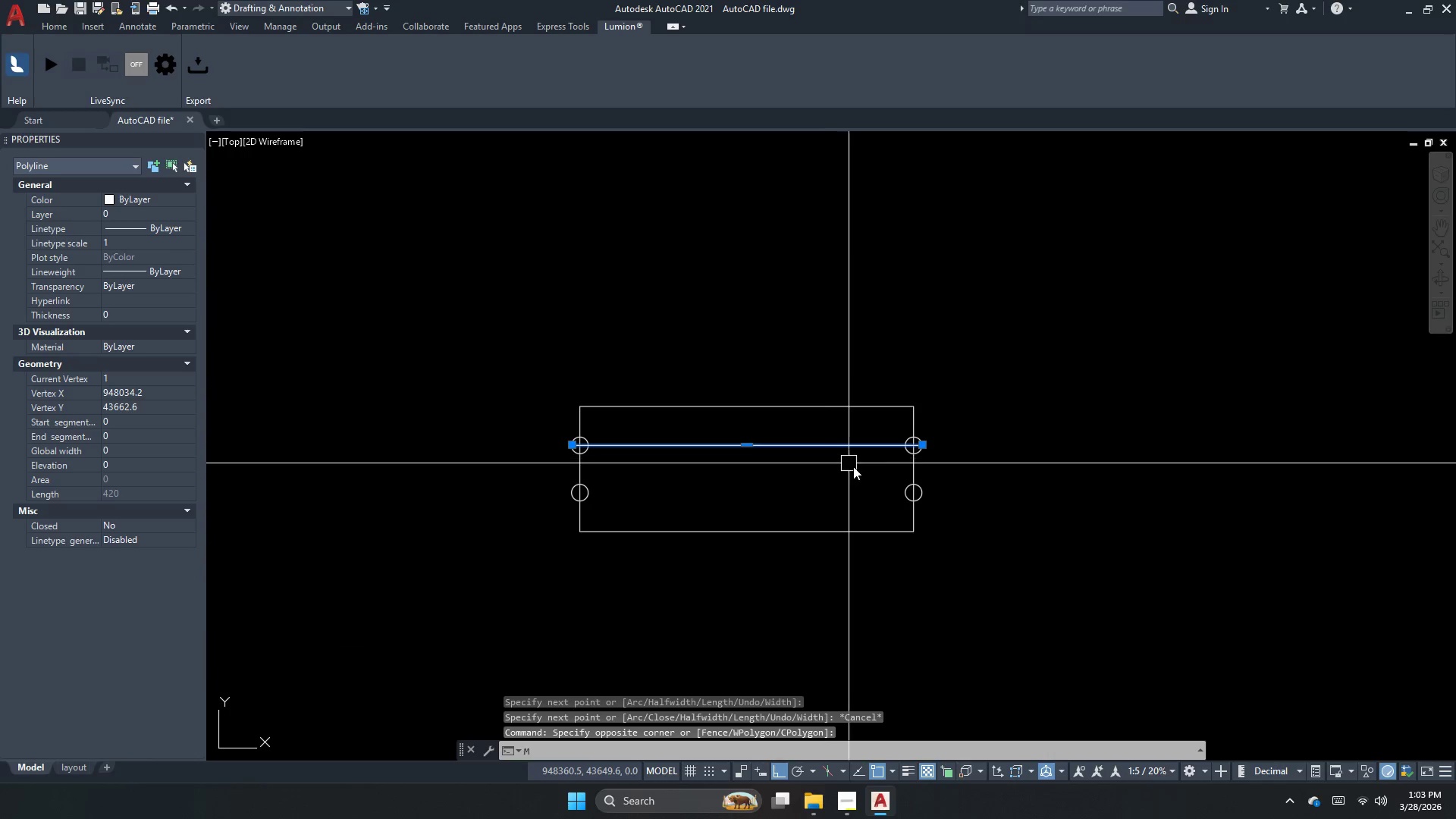 
left_click([1024, 363])
 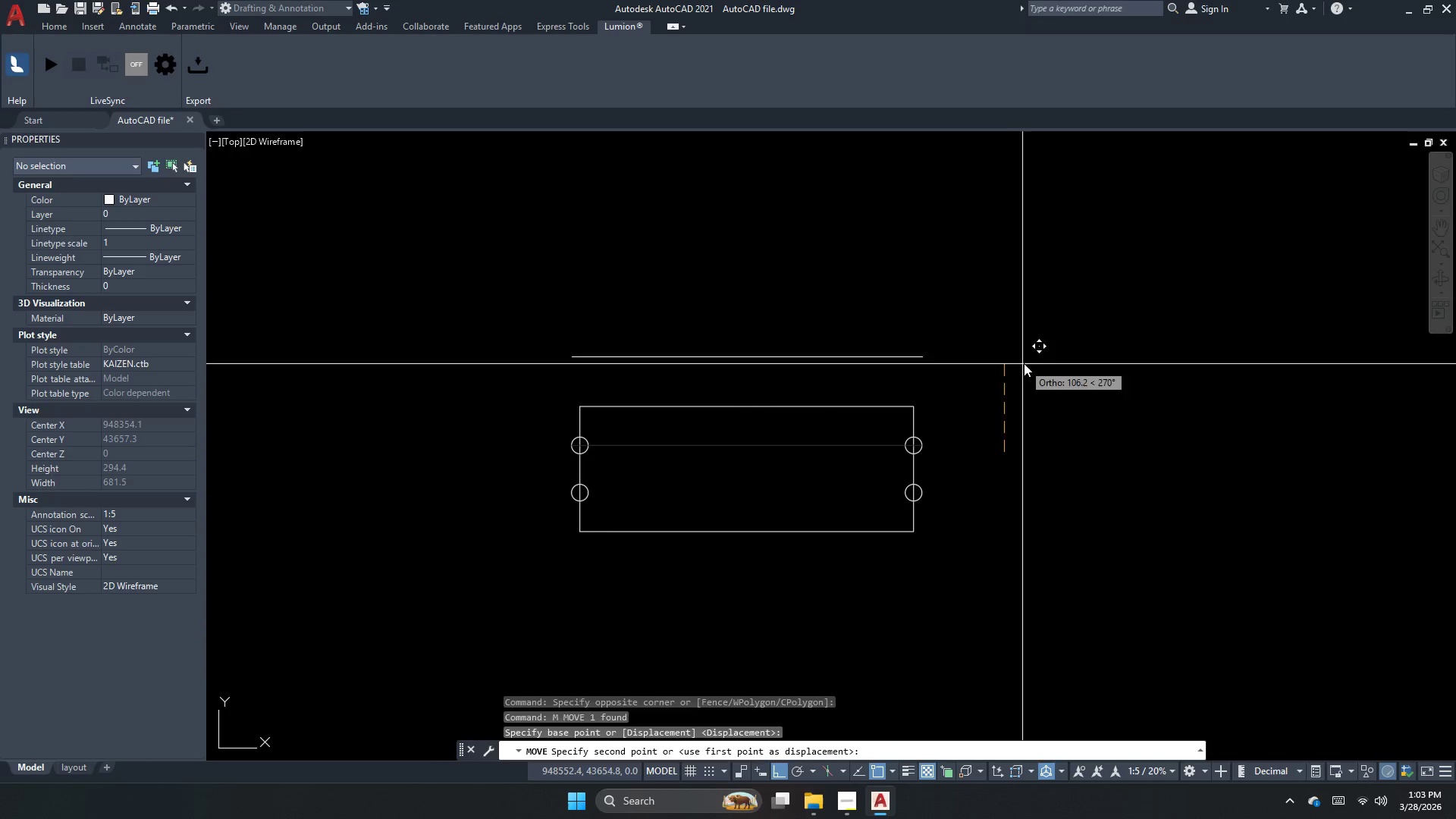 
key(Escape)
key(Escape)
type(div )
 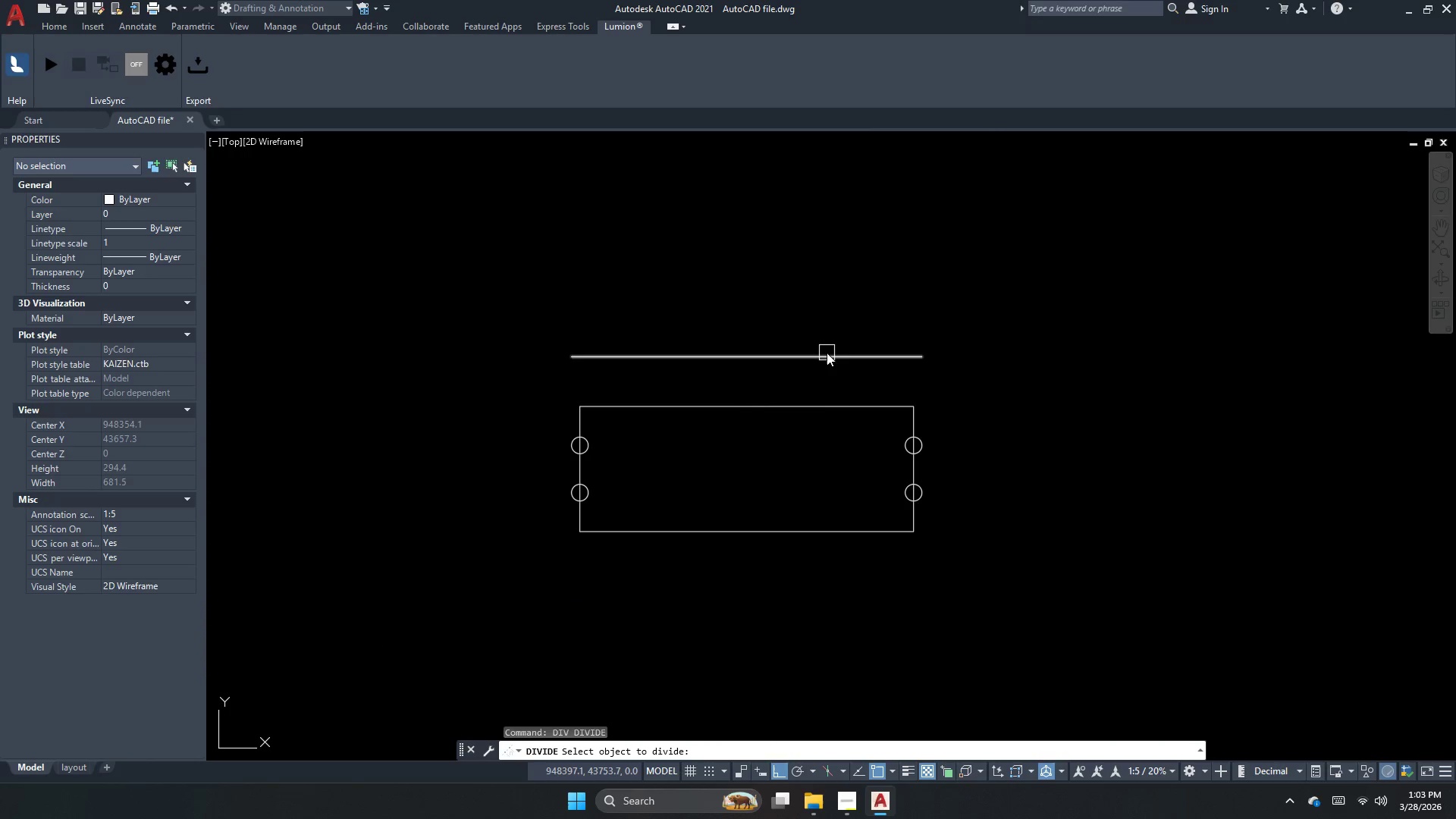 
left_click([827, 353])
 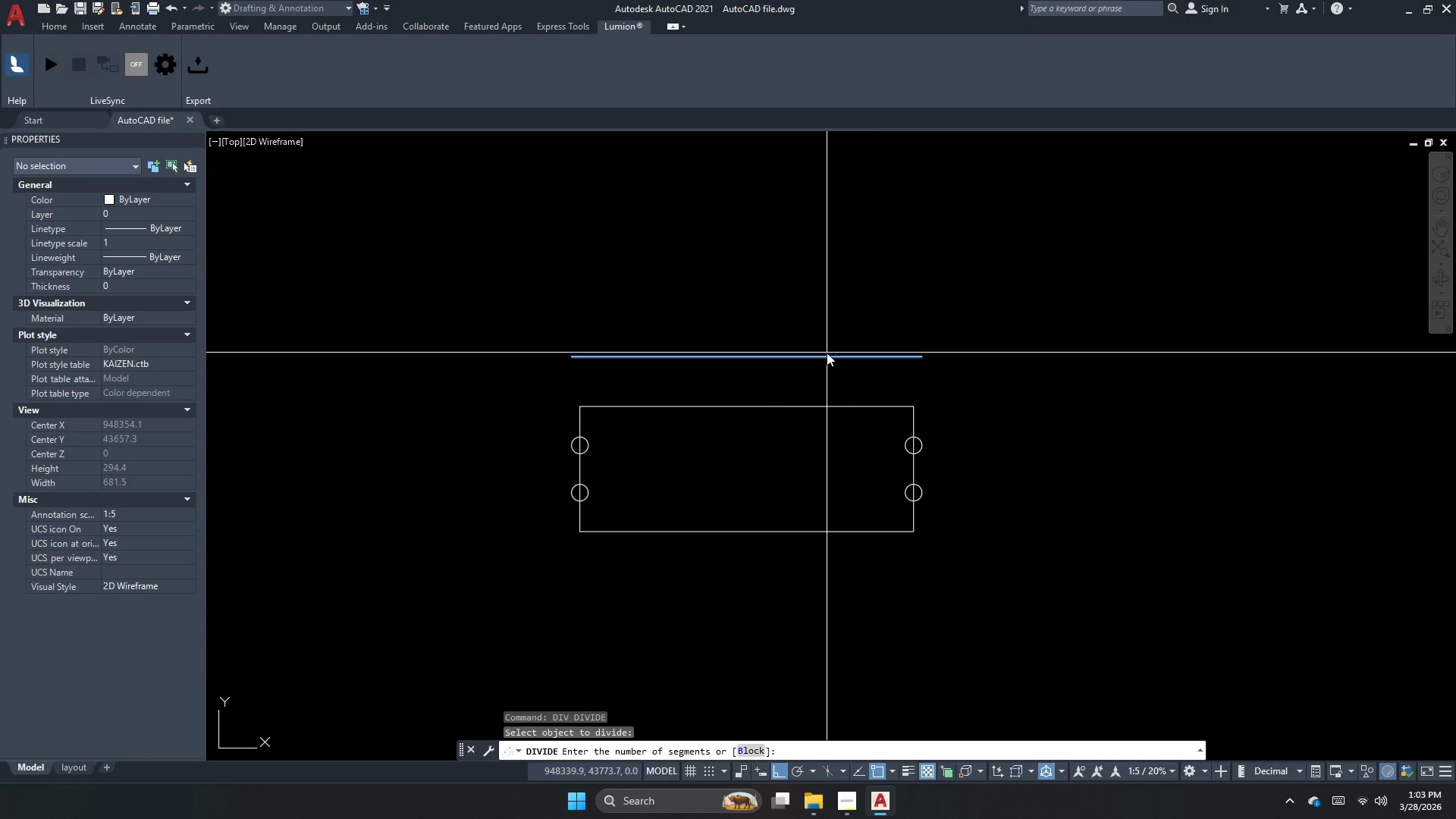 
key(Numpad4)
 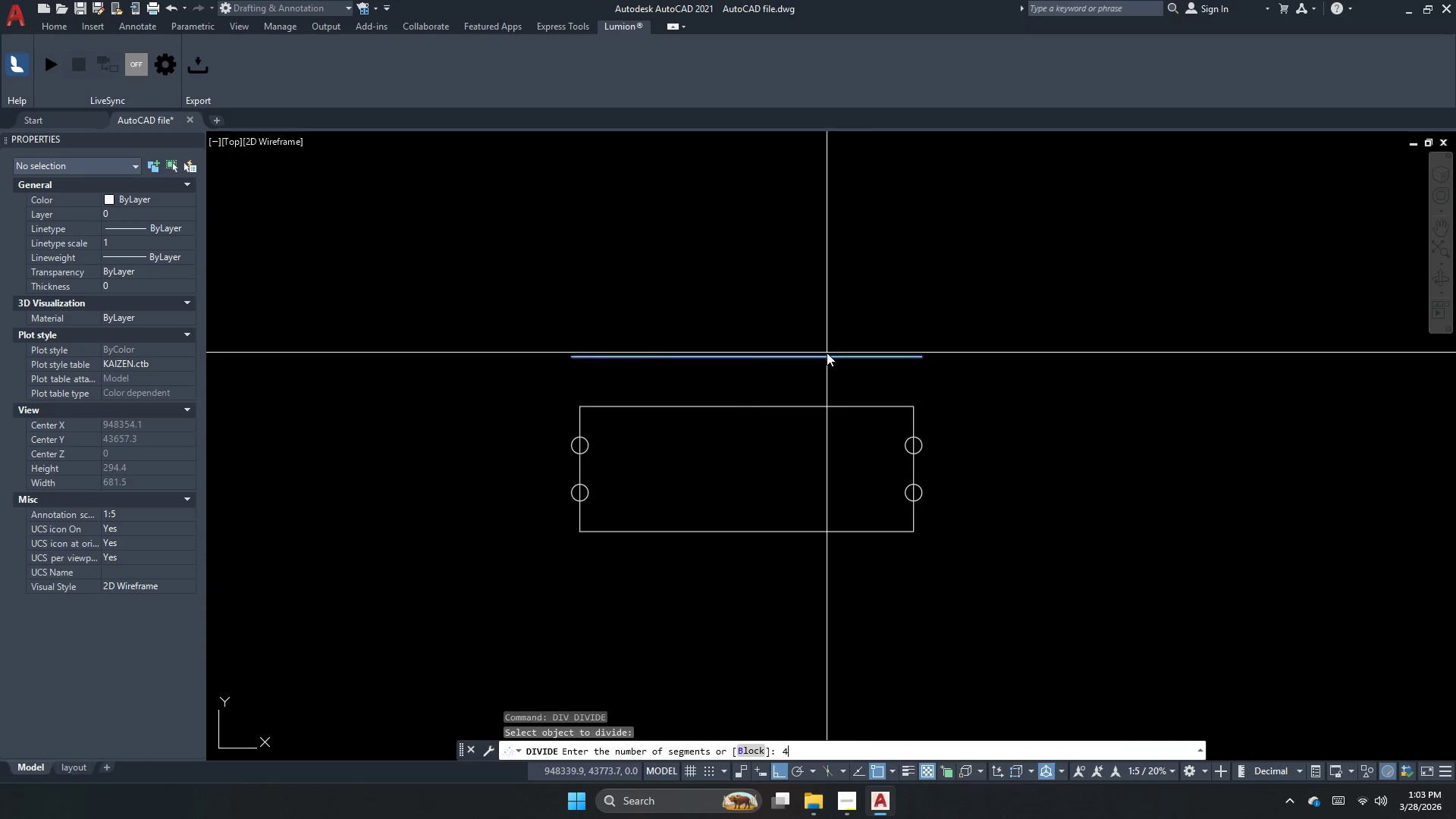 
key(NumpadEnter)
 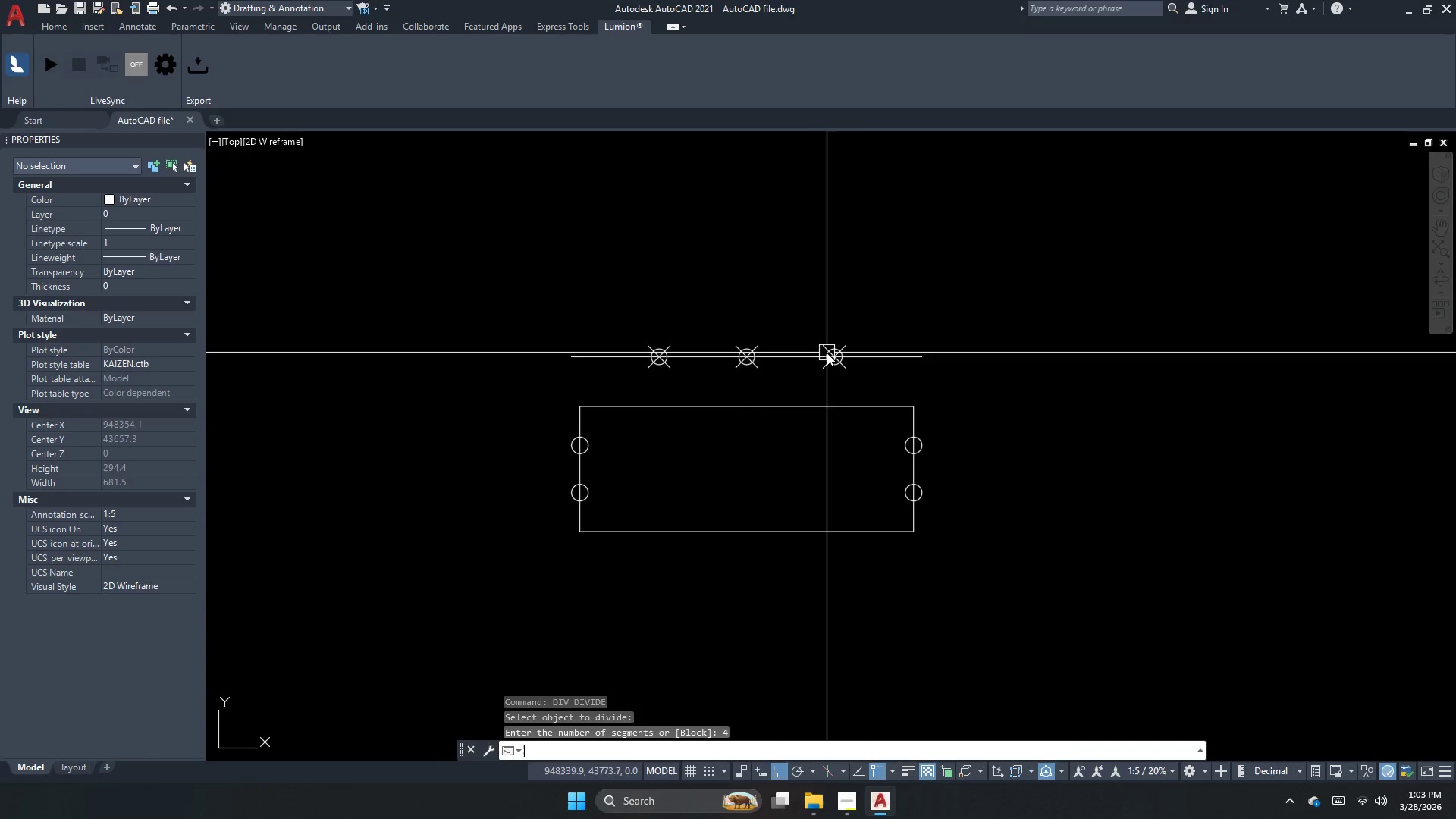 
key(Escape)
 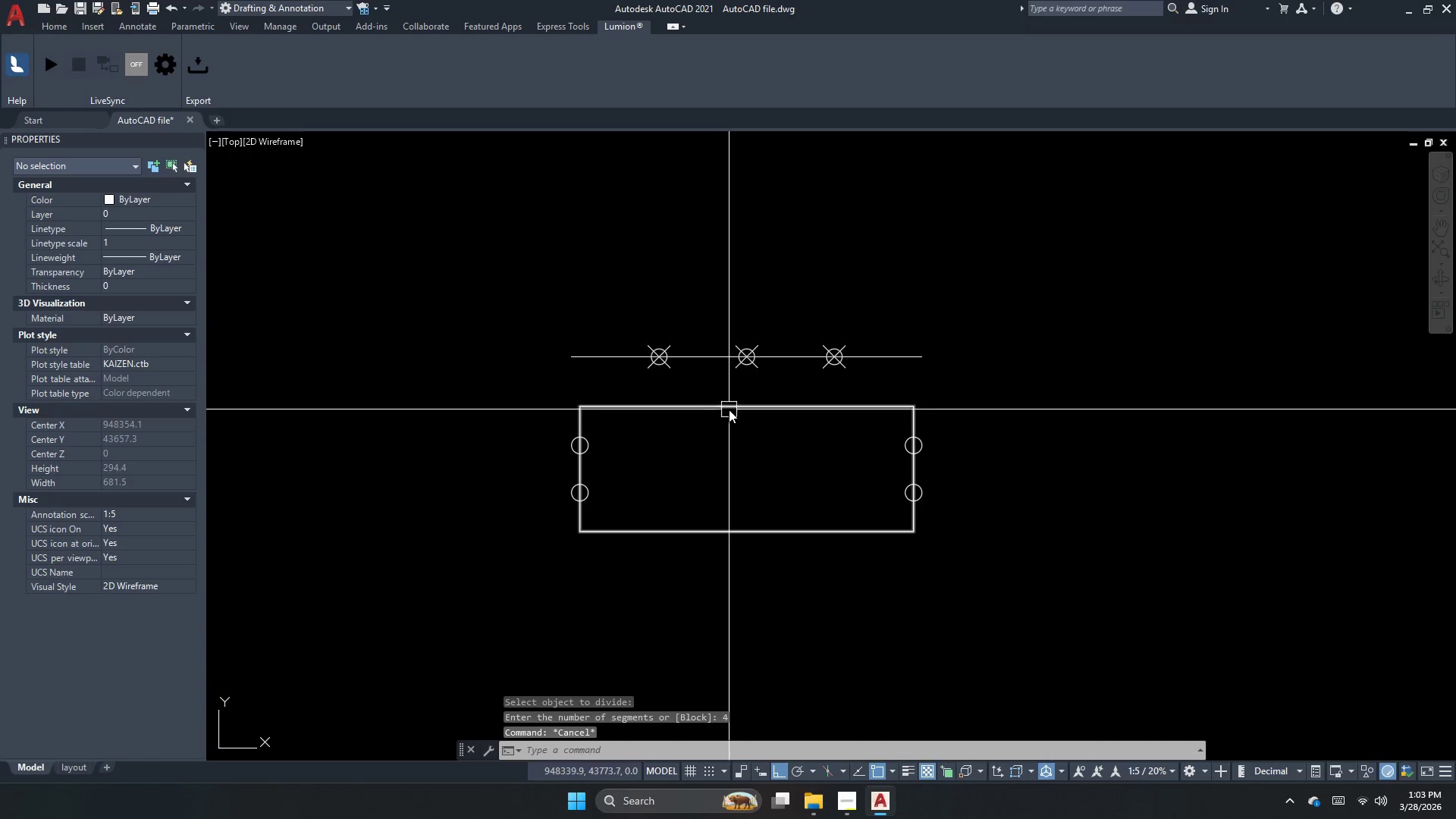 
scroll: coordinate [749, 371], scroll_direction: up, amount: 1.0
 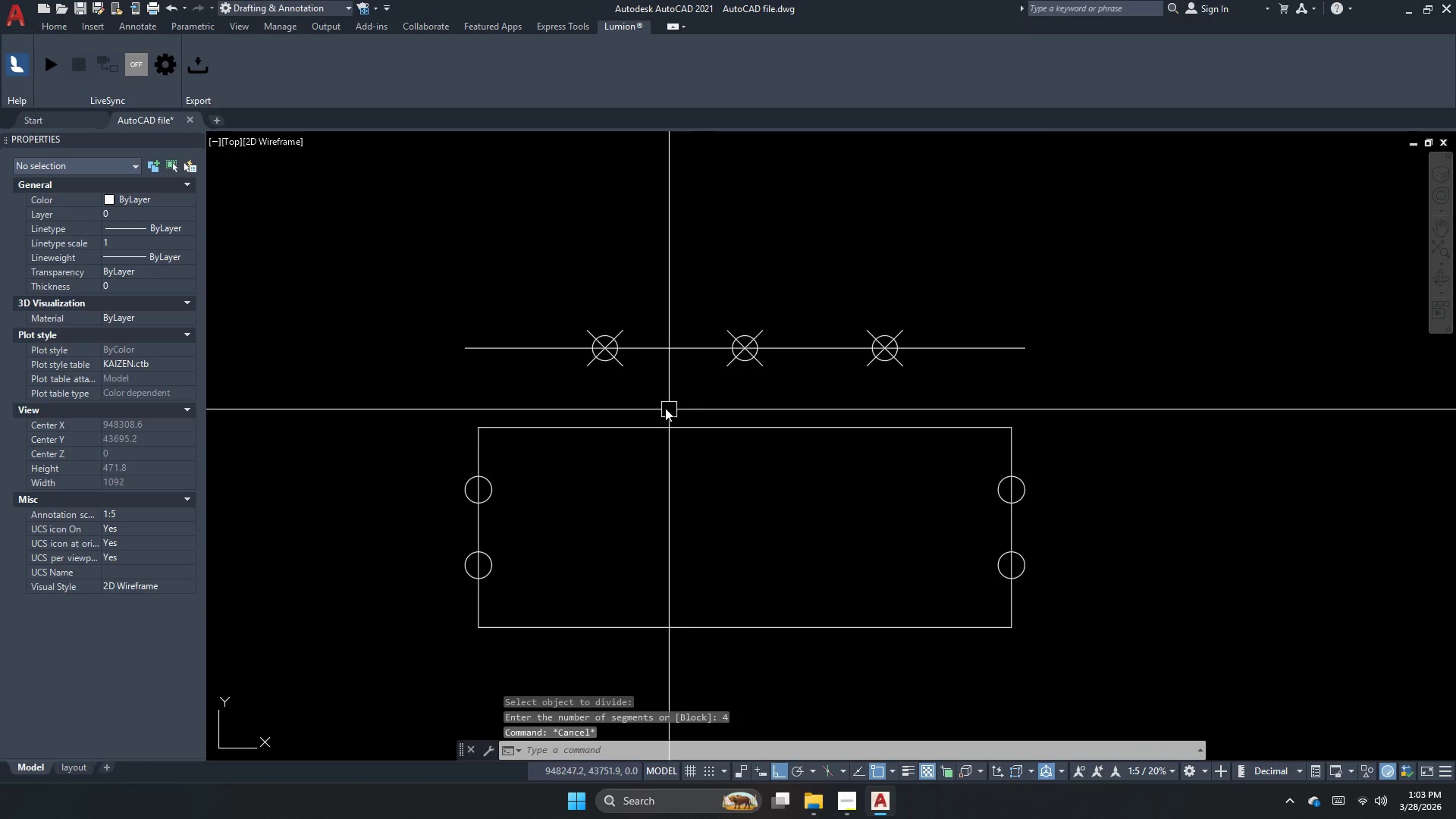 
left_click([512, 322])
 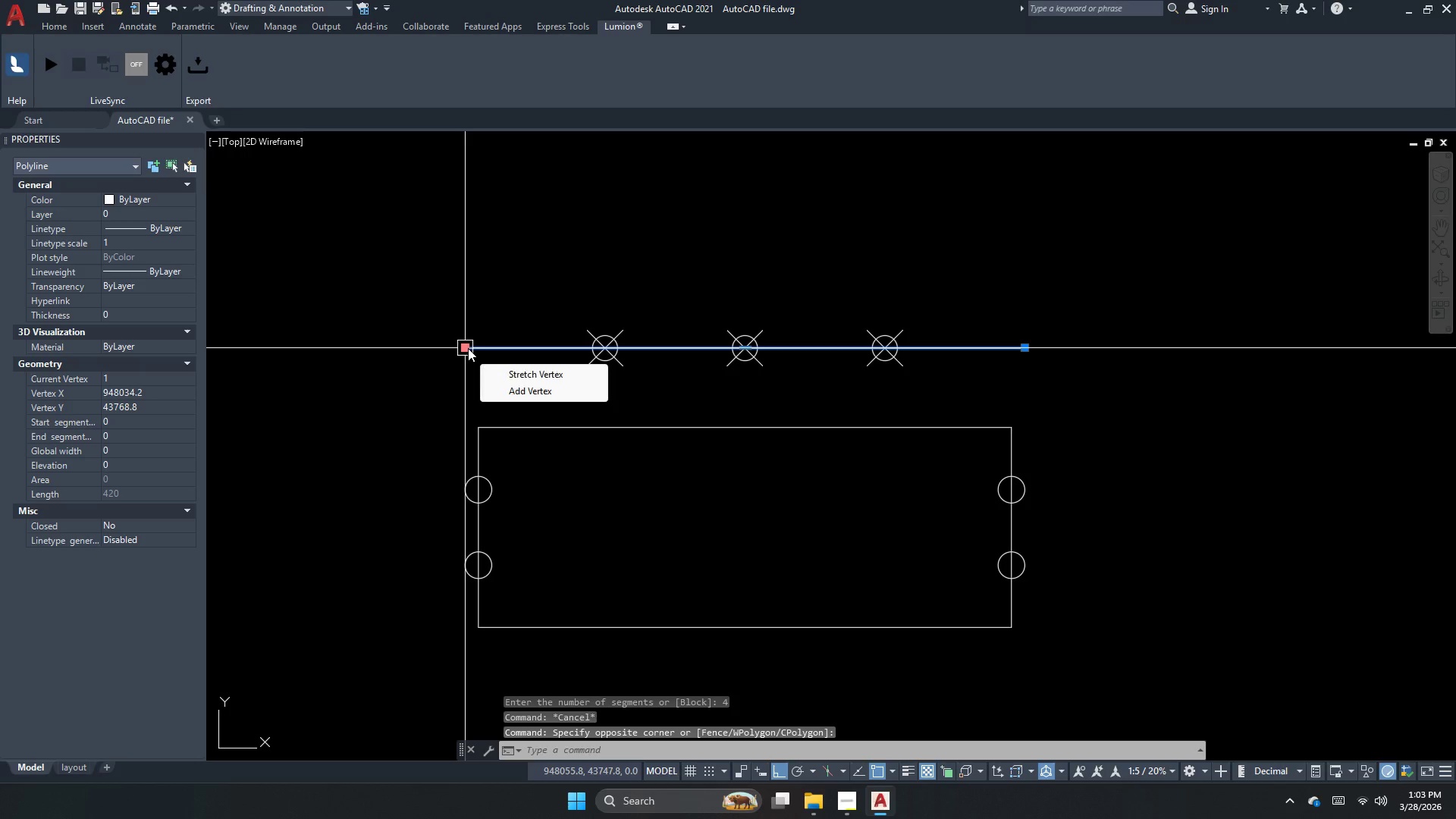 
key(Escape)
 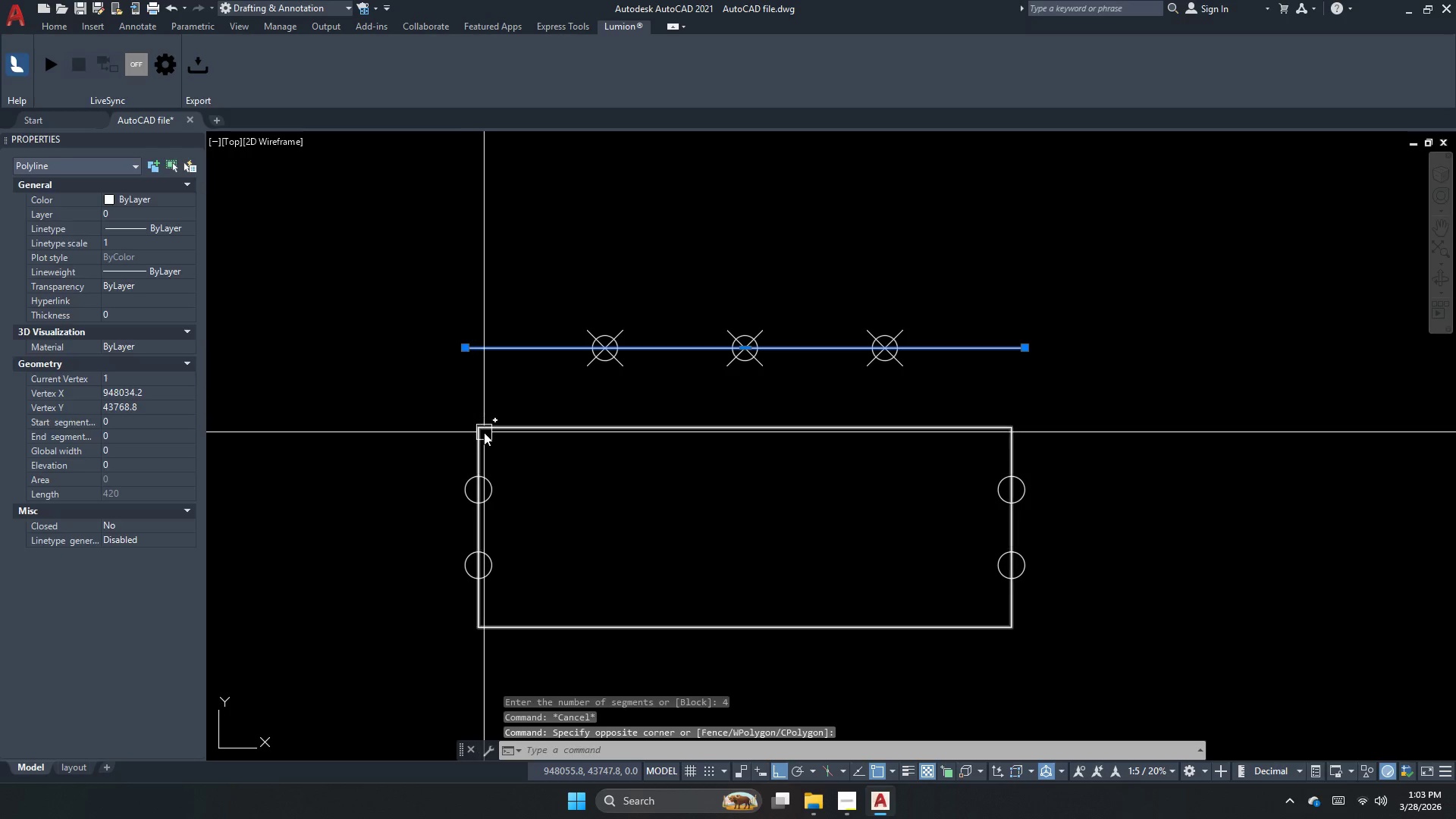 
key(Escape)
 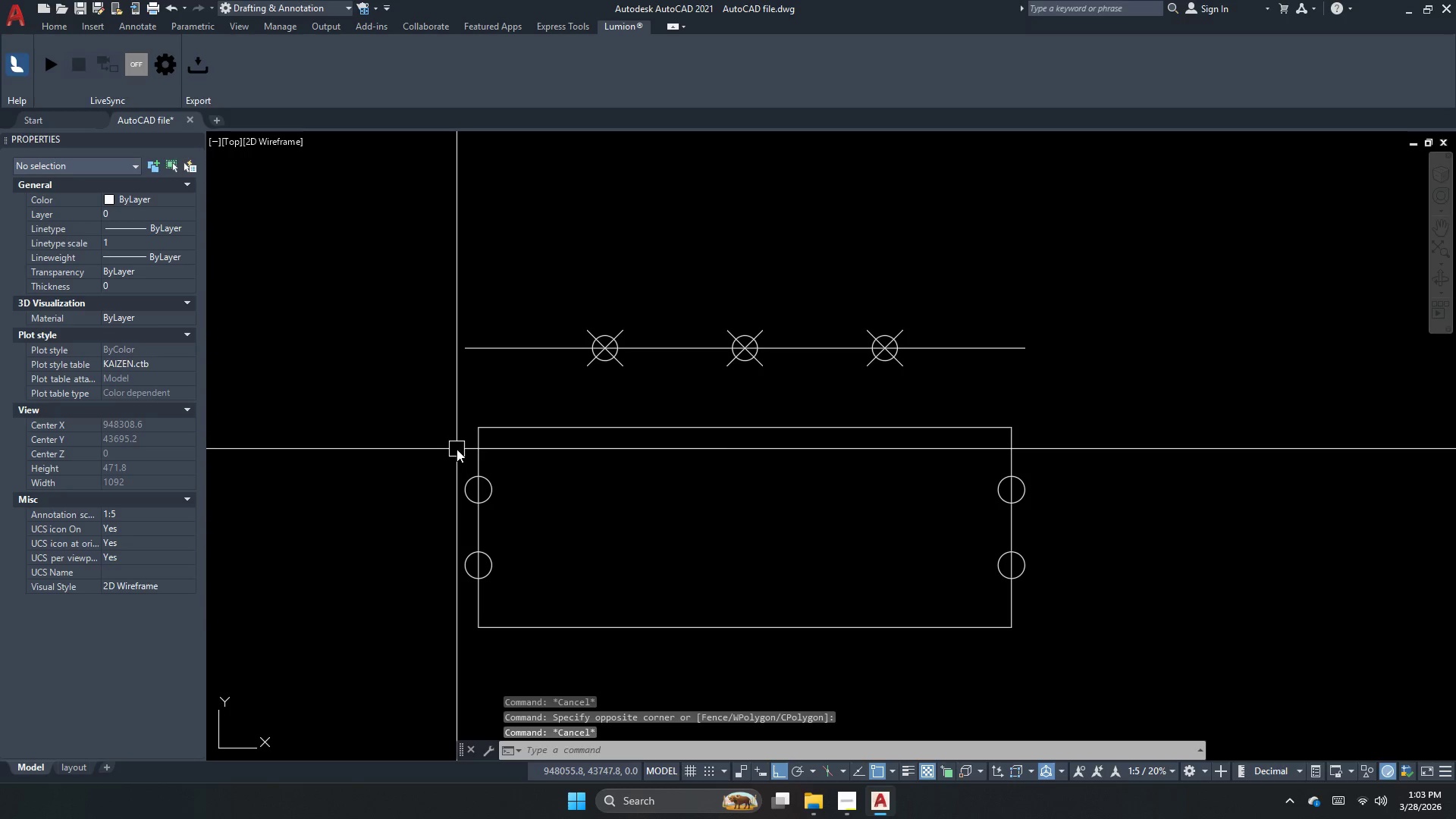 
left_click([447, 457])
 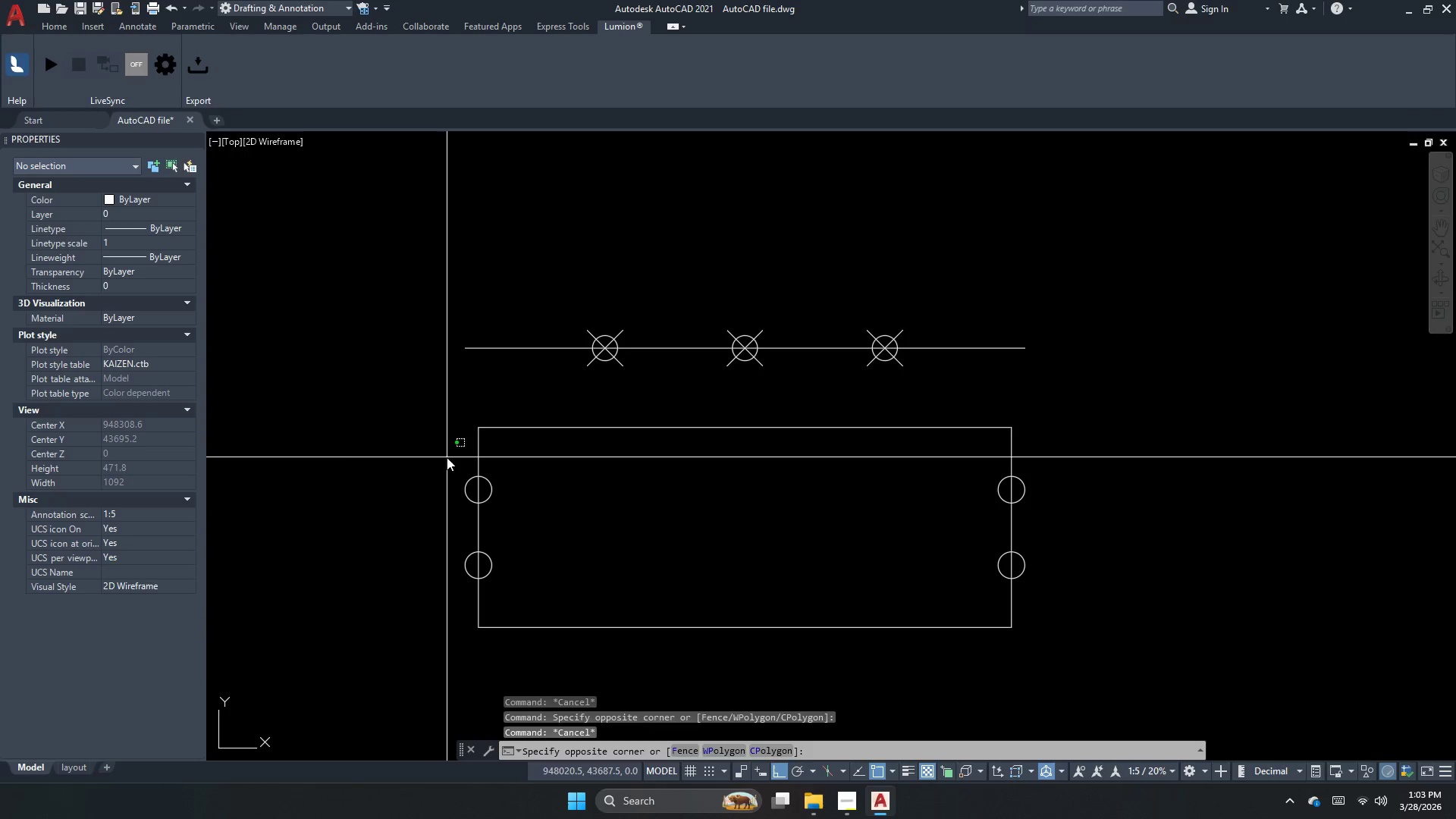 
key(Escape)
key(Escape)
type(xl v)
 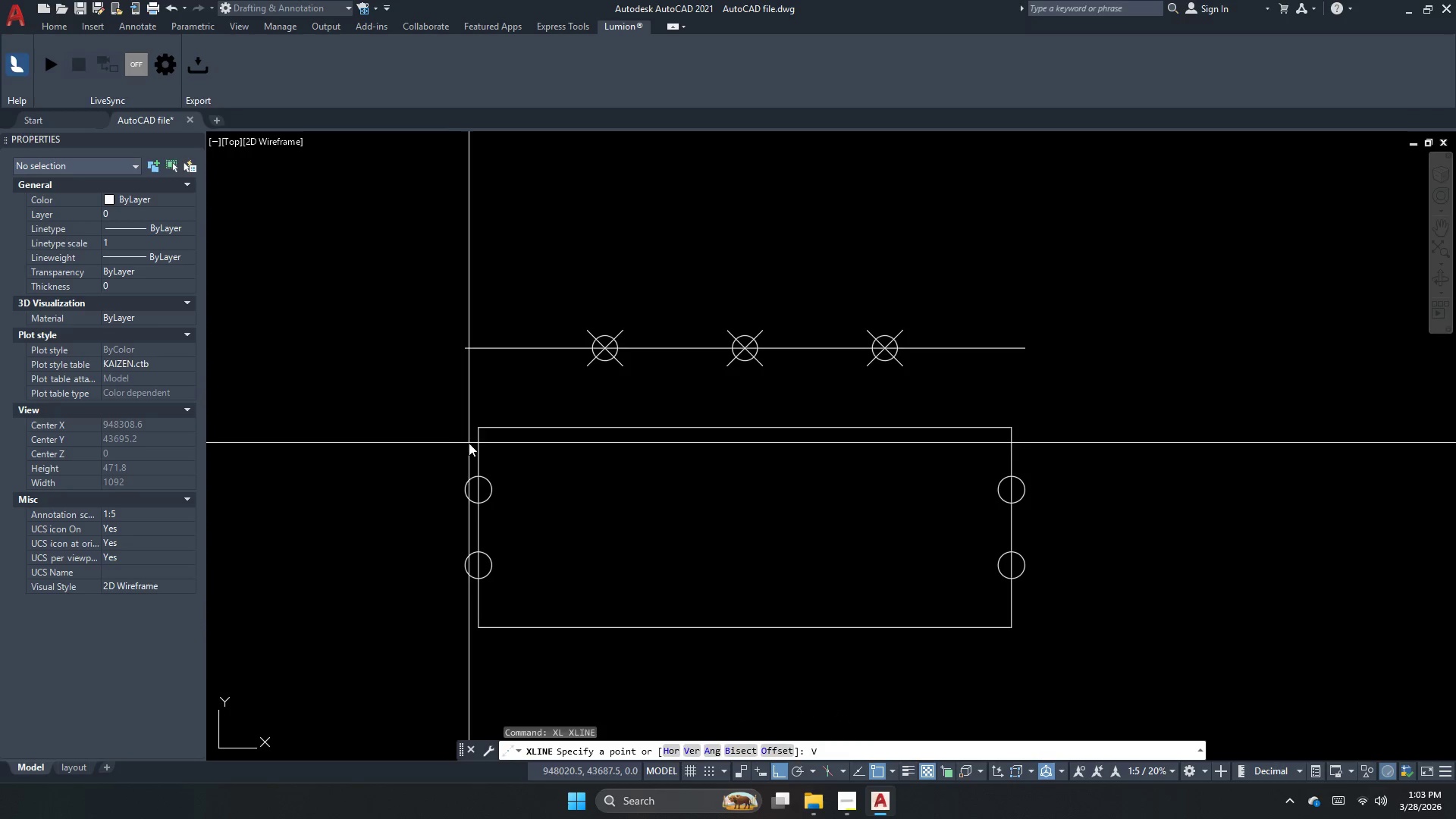 
key(Space)
 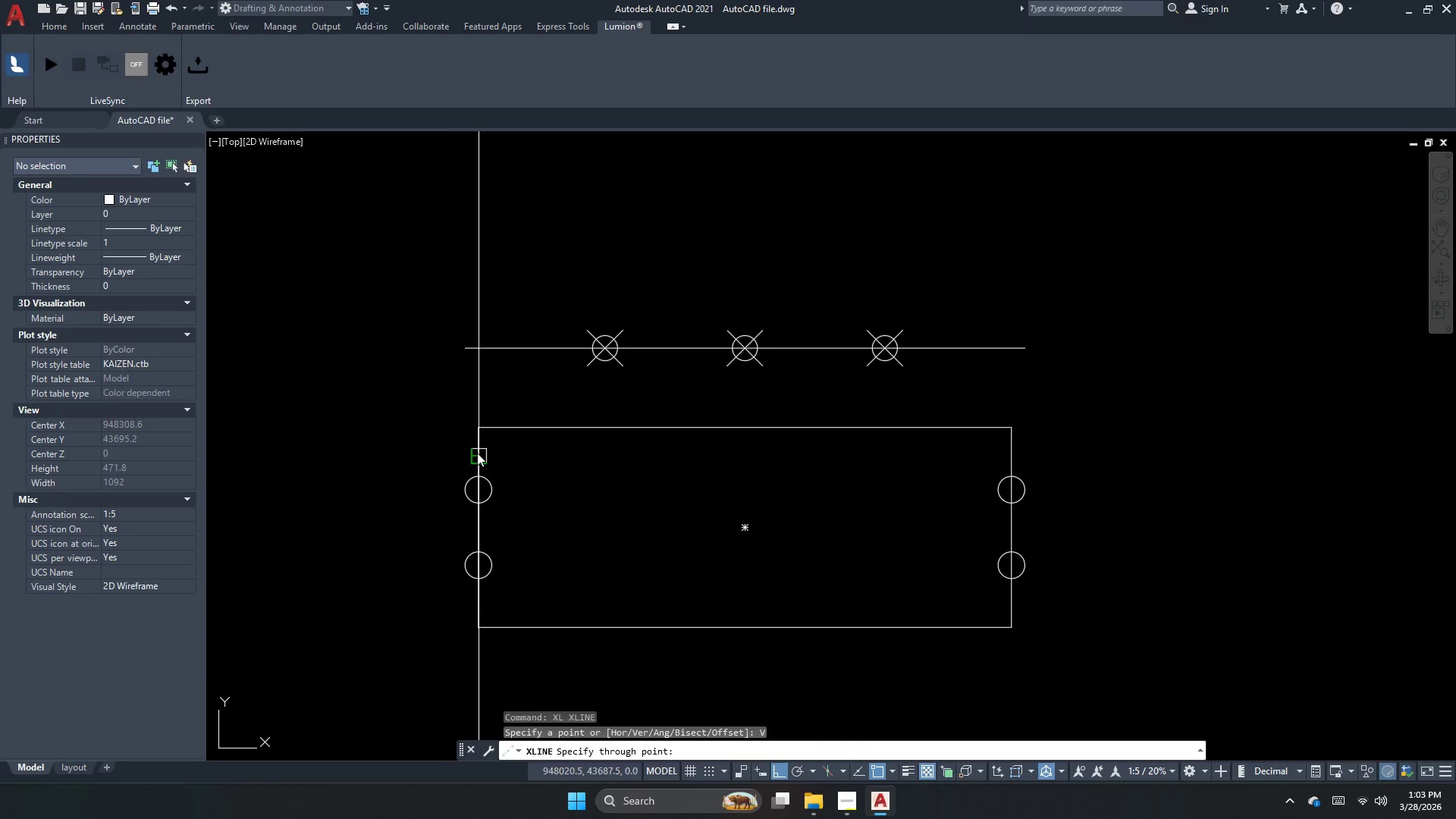 
left_click([478, 453])
 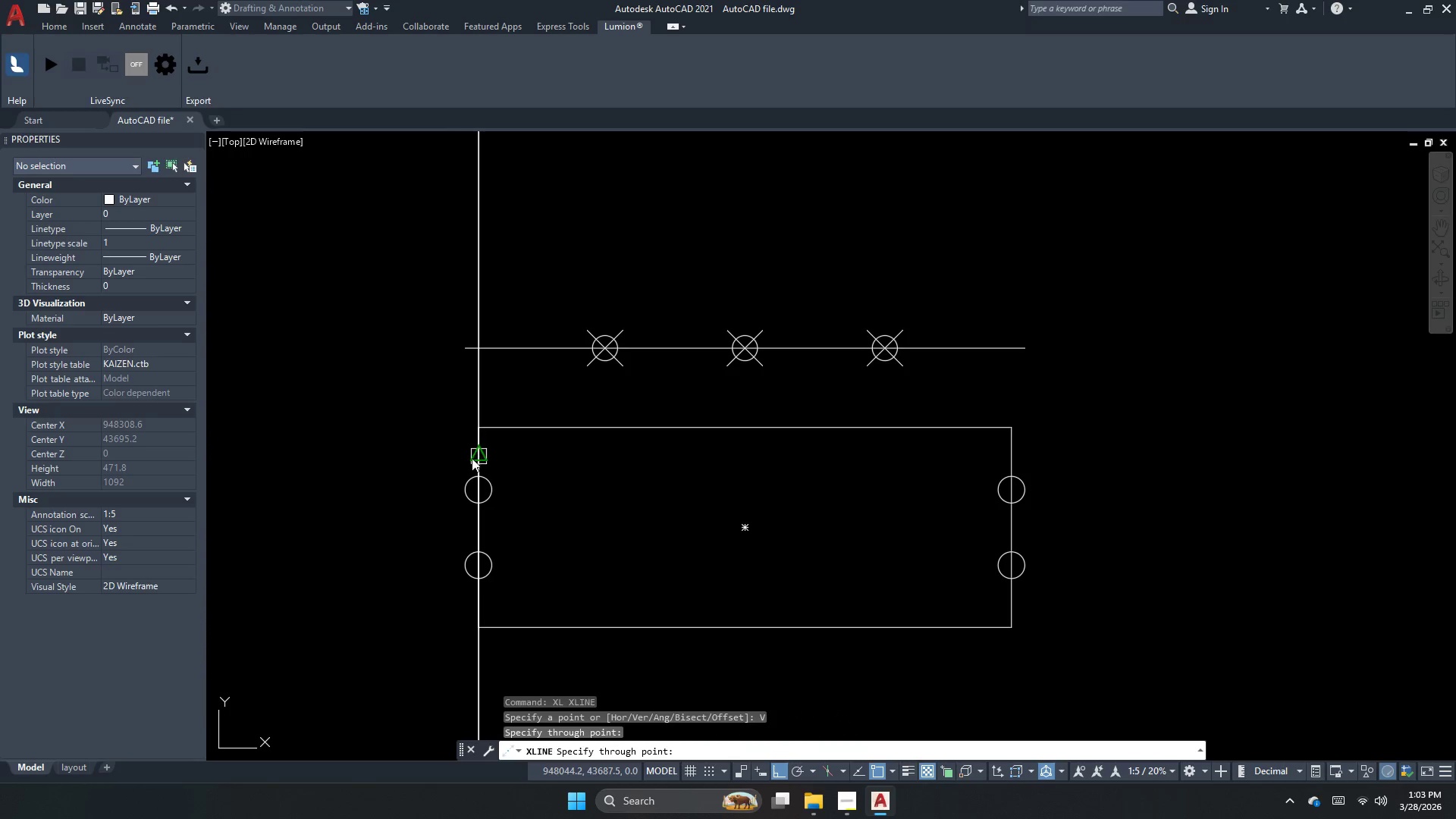 
key(Escape)
key(Escape)
type(co )
 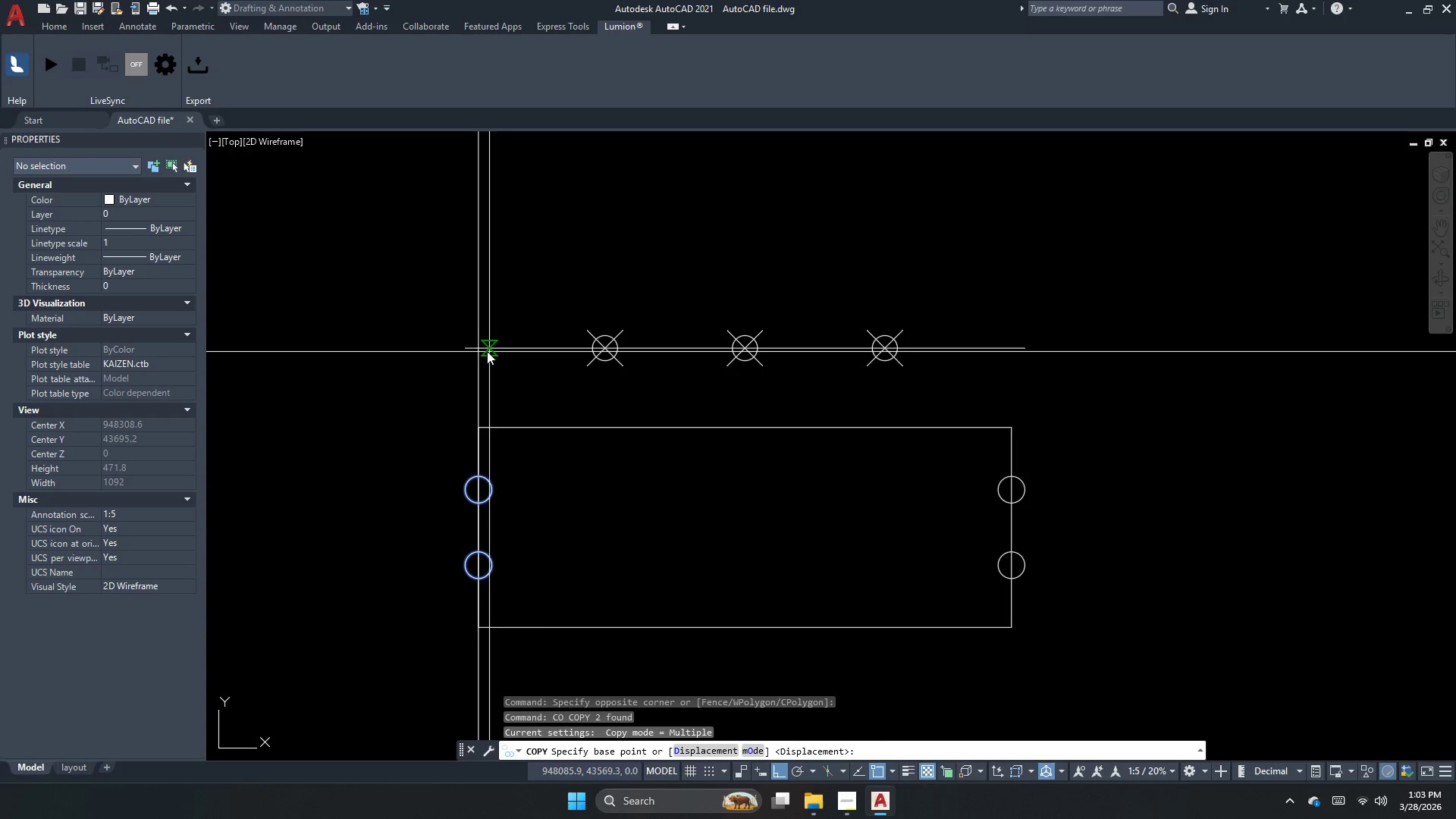 
left_click_drag(start_coordinate=[457, 454], to_coordinate=[464, 462])
 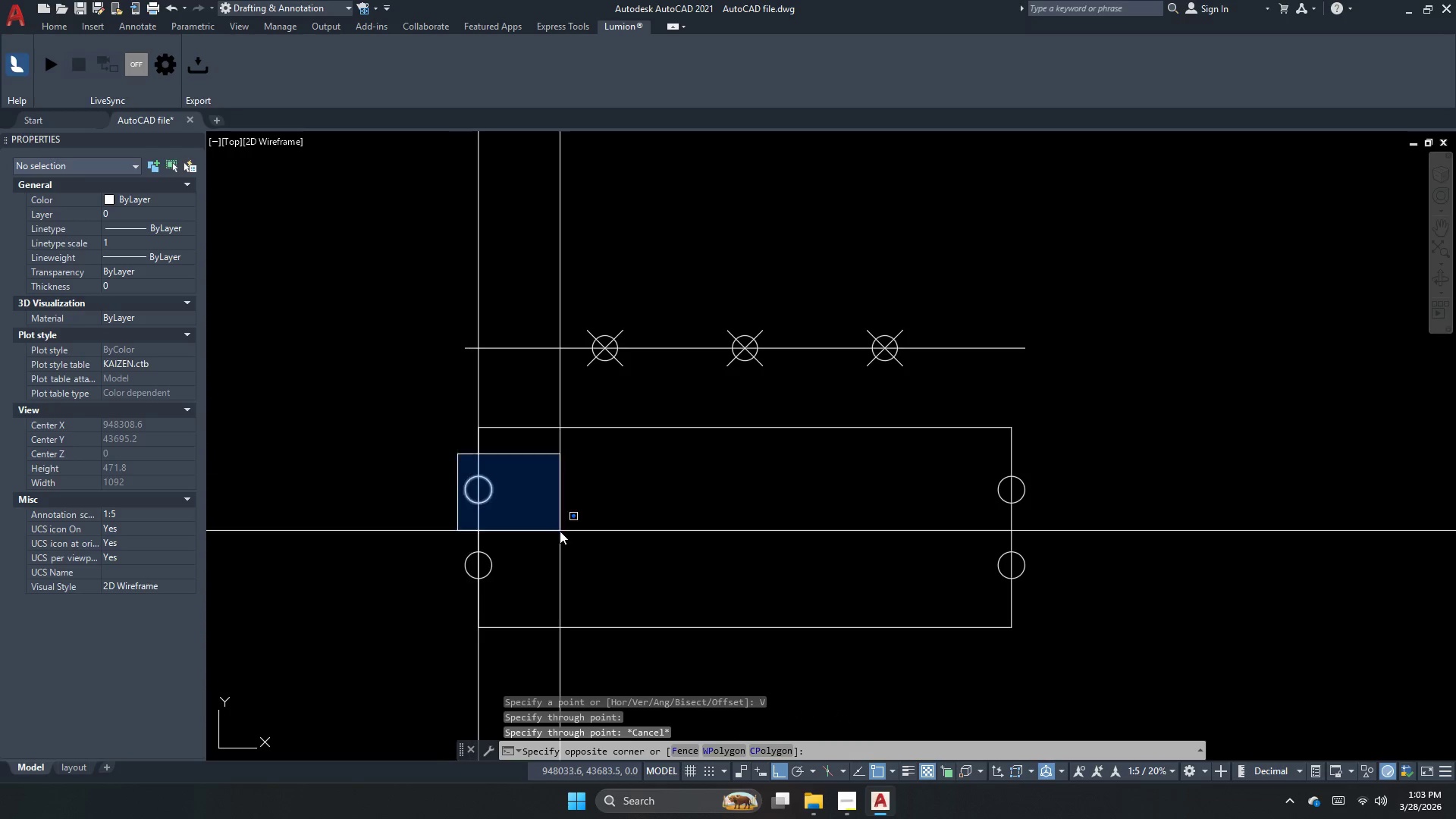 
left_click_drag(start_coordinate=[560, 531], to_coordinate=[557, 526])
 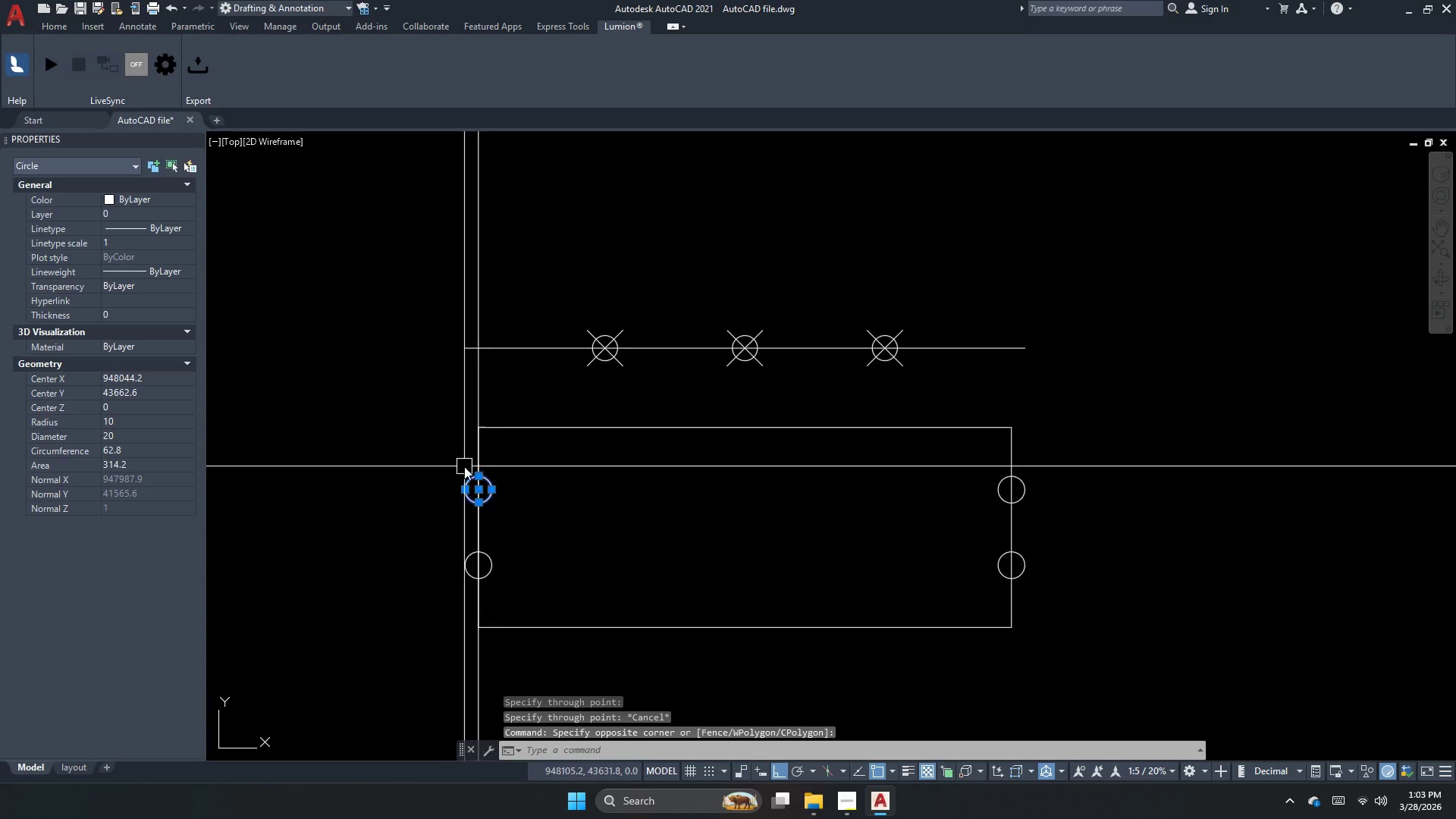 
left_click_drag(start_coordinate=[449, 460], to_coordinate=[472, 483])
 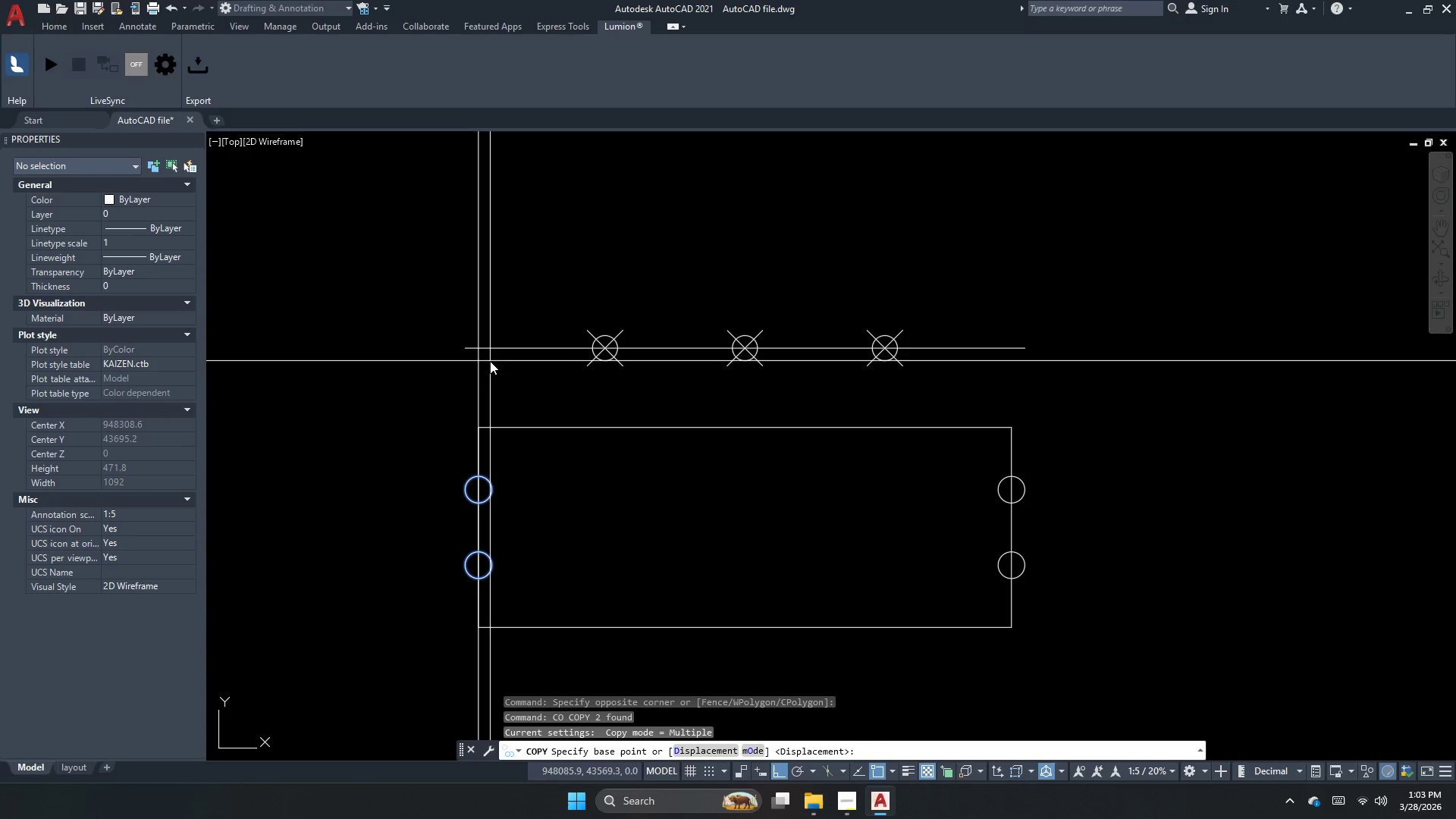 
left_click_drag(start_coordinate=[475, 351], to_coordinate=[491, 356])
 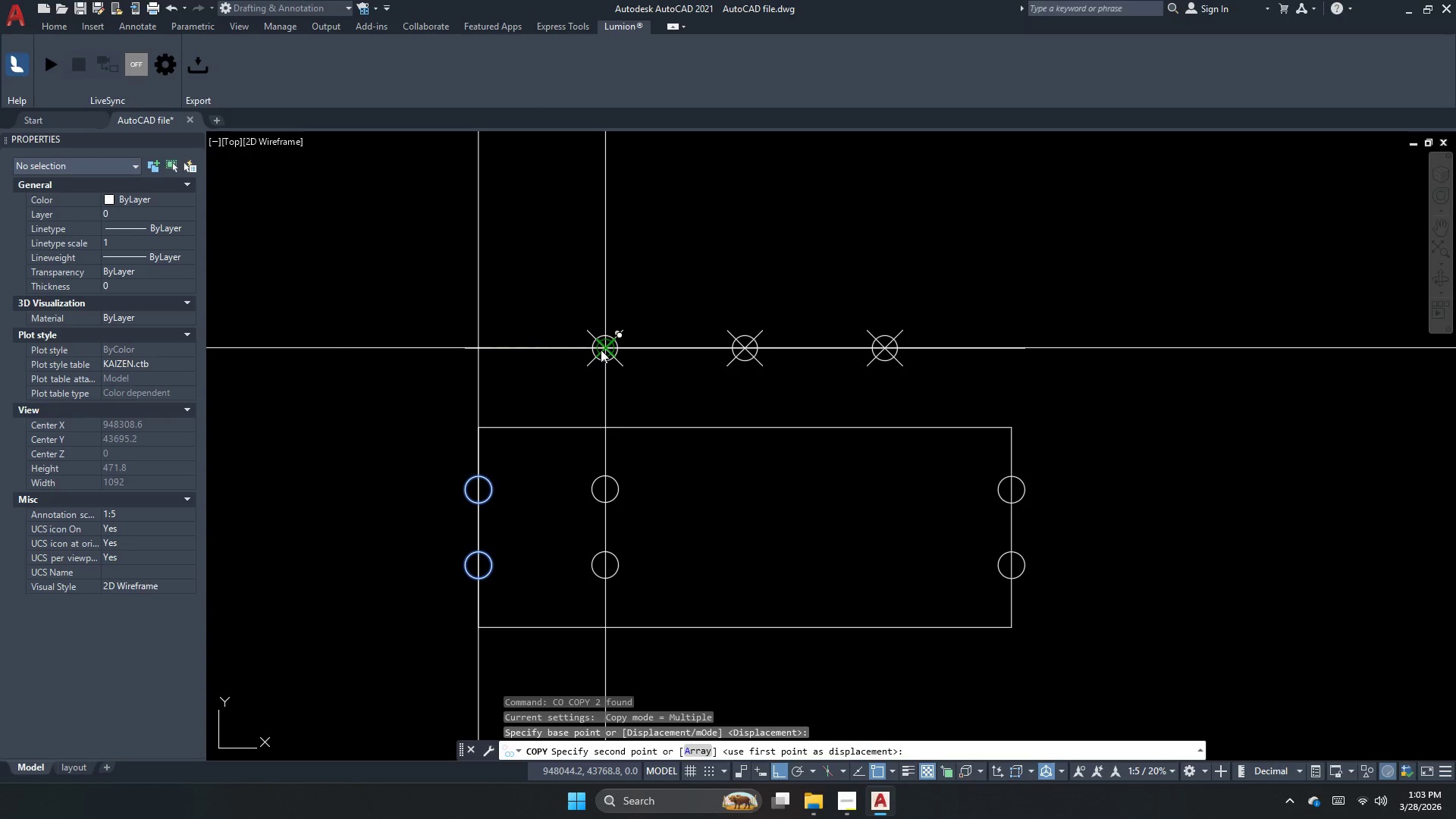 
left_click([601, 350])
 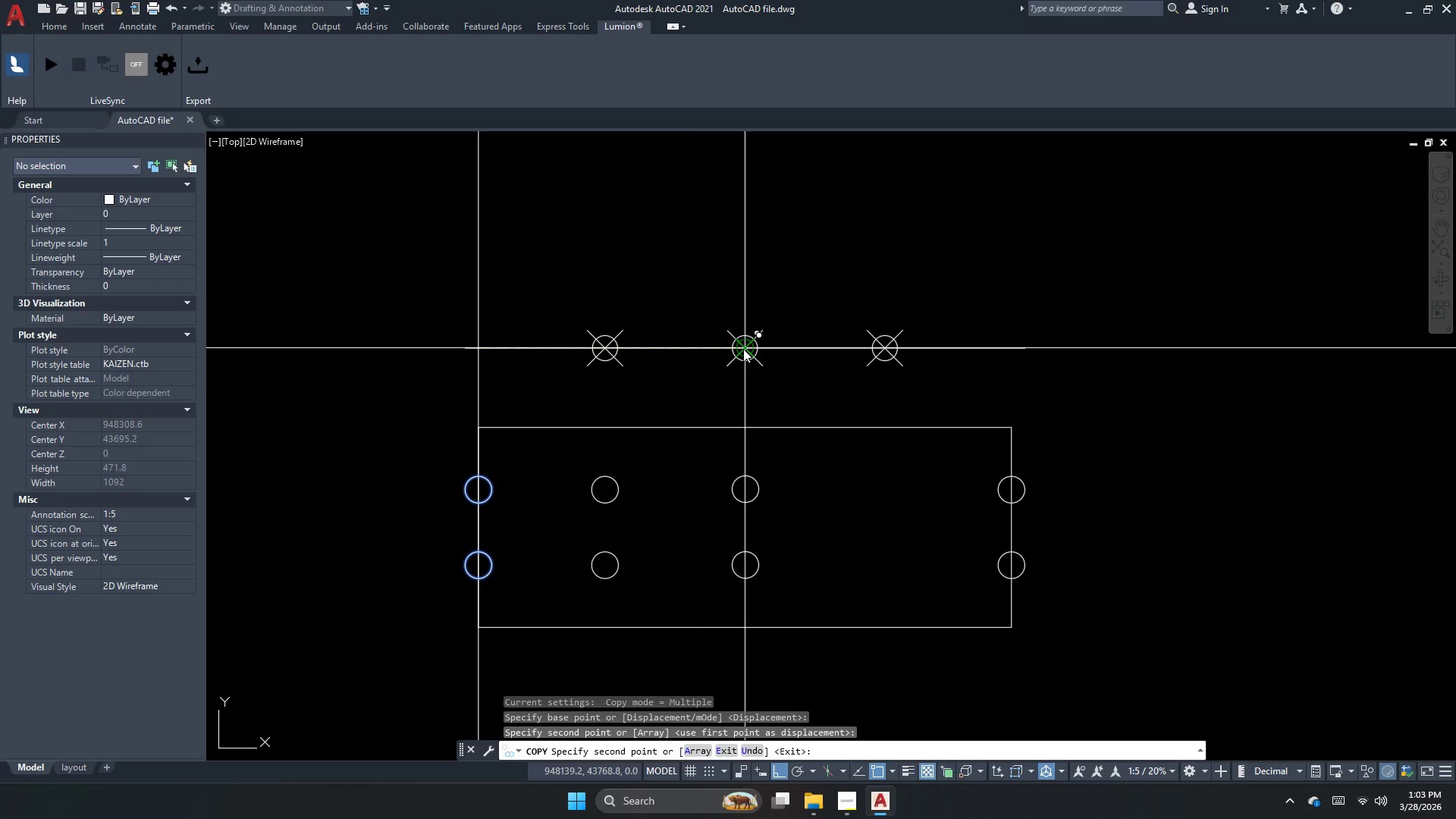 
left_click([743, 349])
 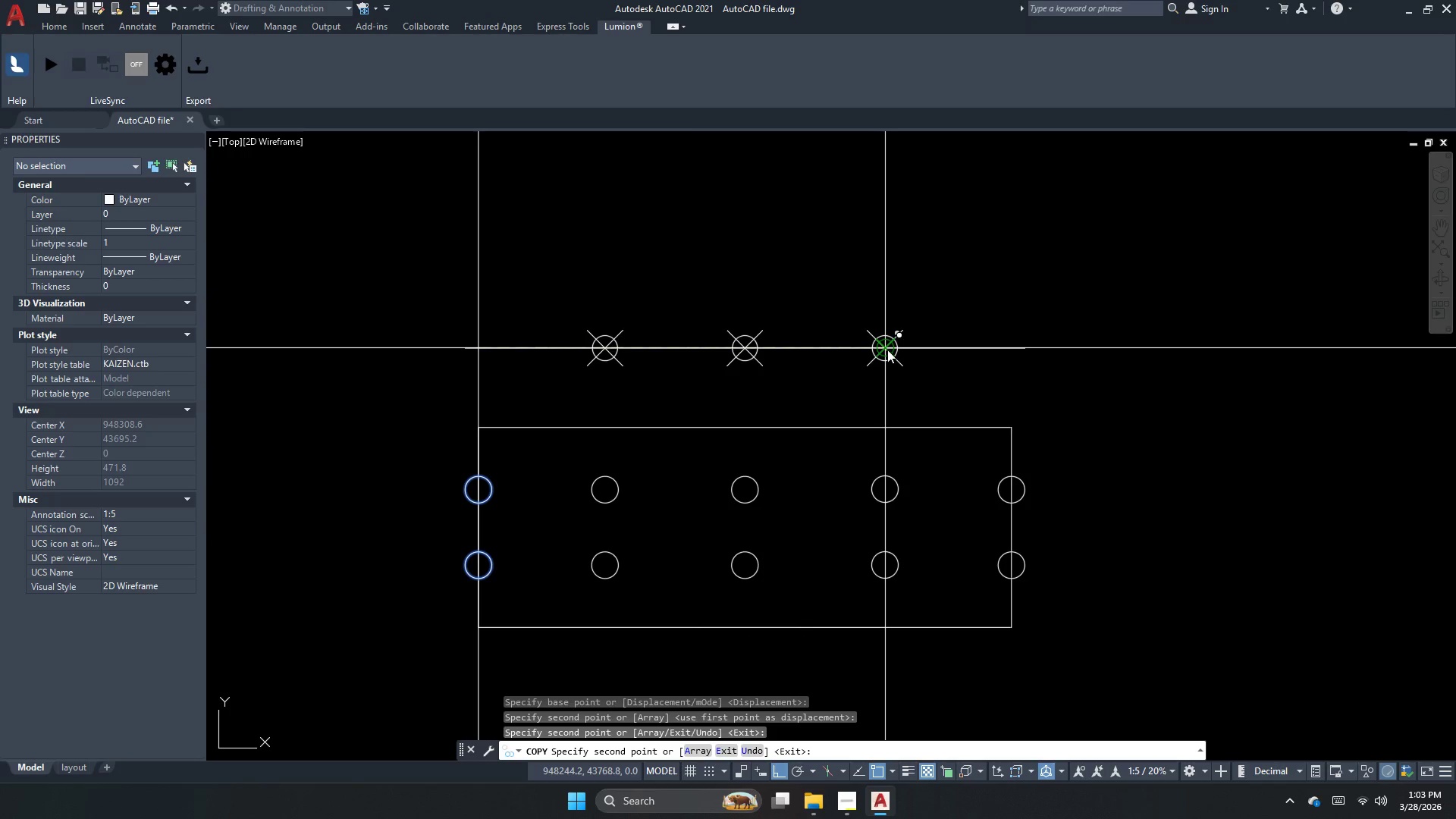 
left_click([887, 350])
 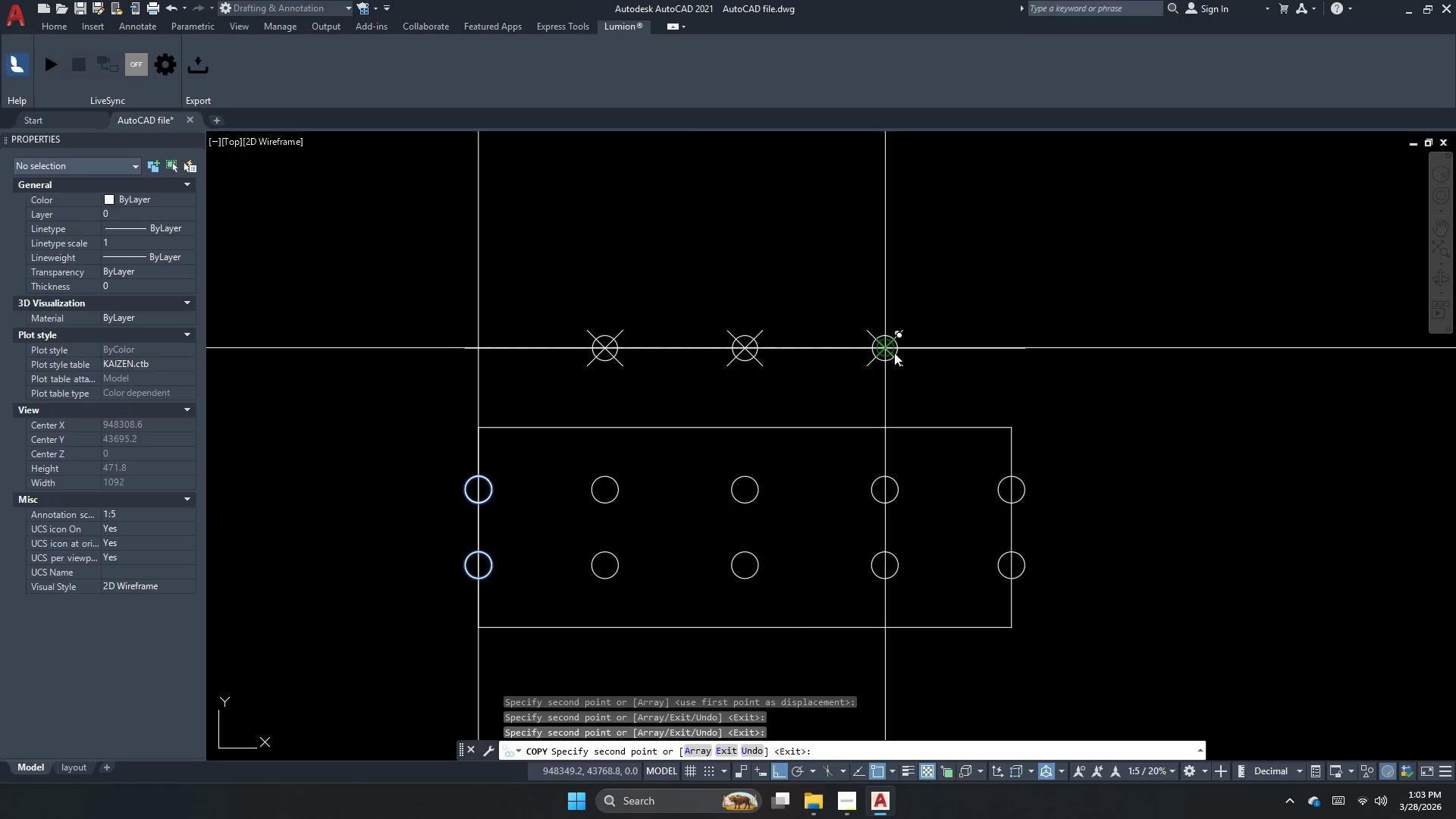 
key(Escape)
 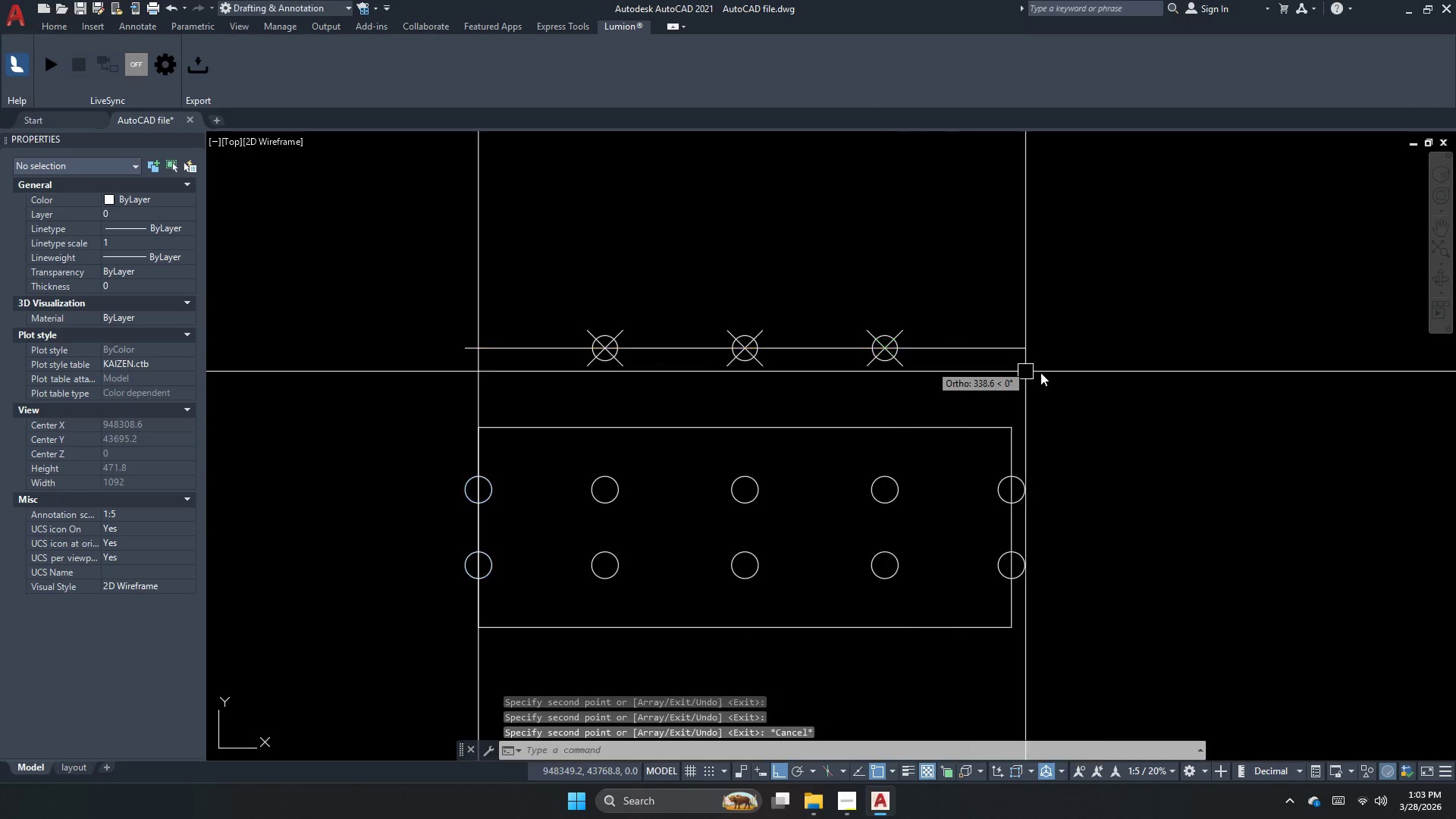 
left_click_drag(start_coordinate=[1104, 372], to_coordinate=[1056, 356])
 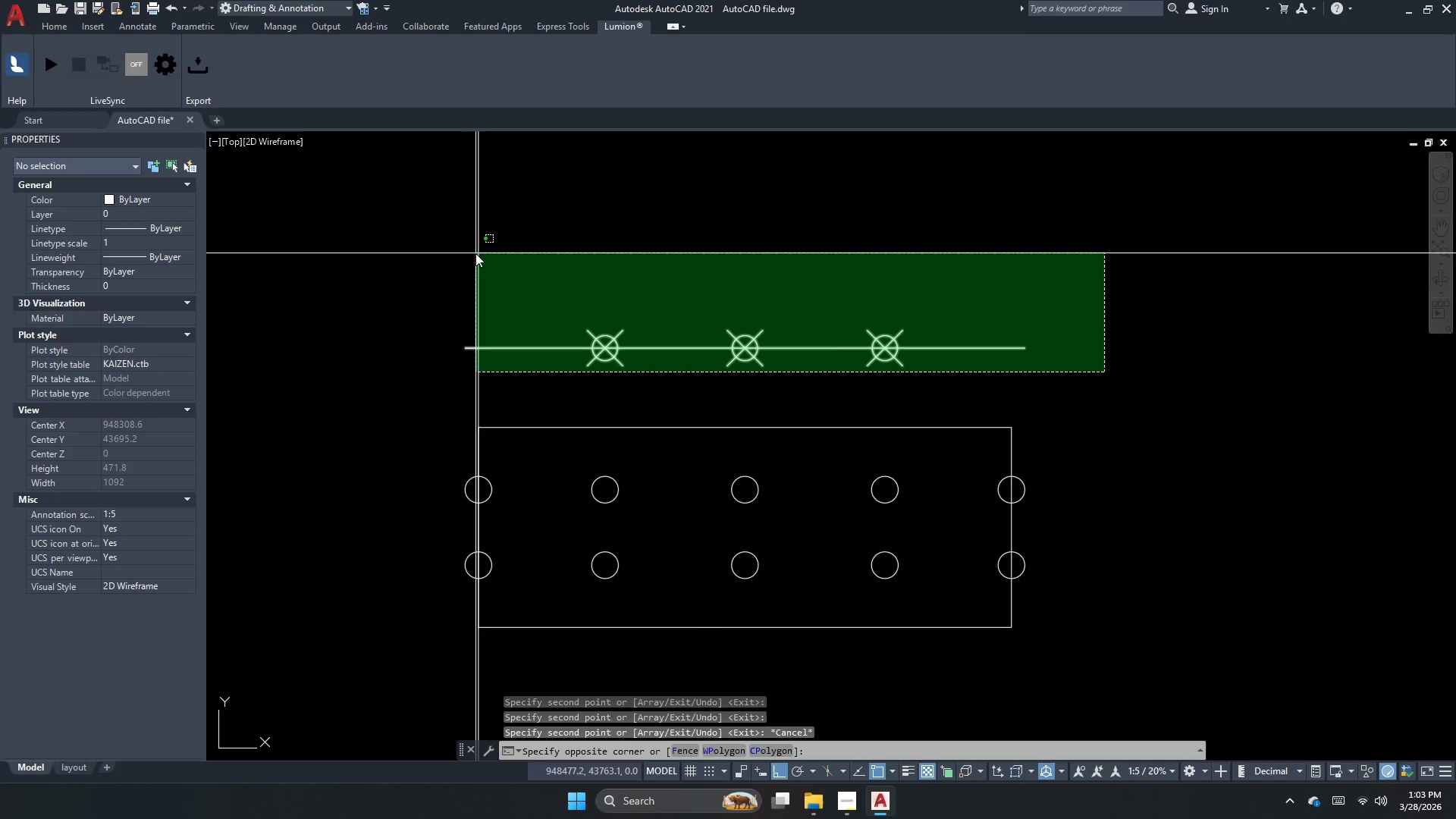 
key(E)
 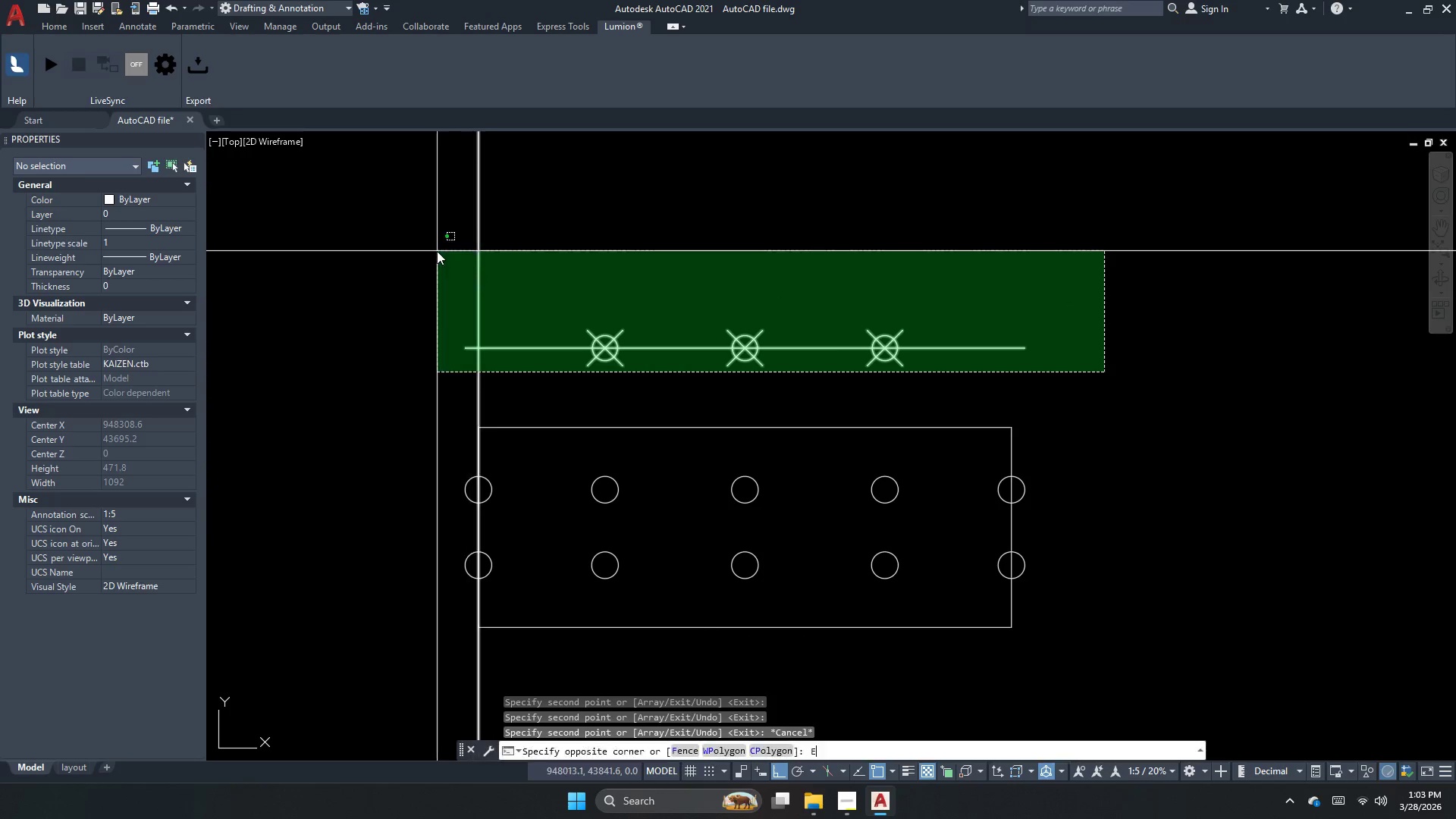 
key(Space)
 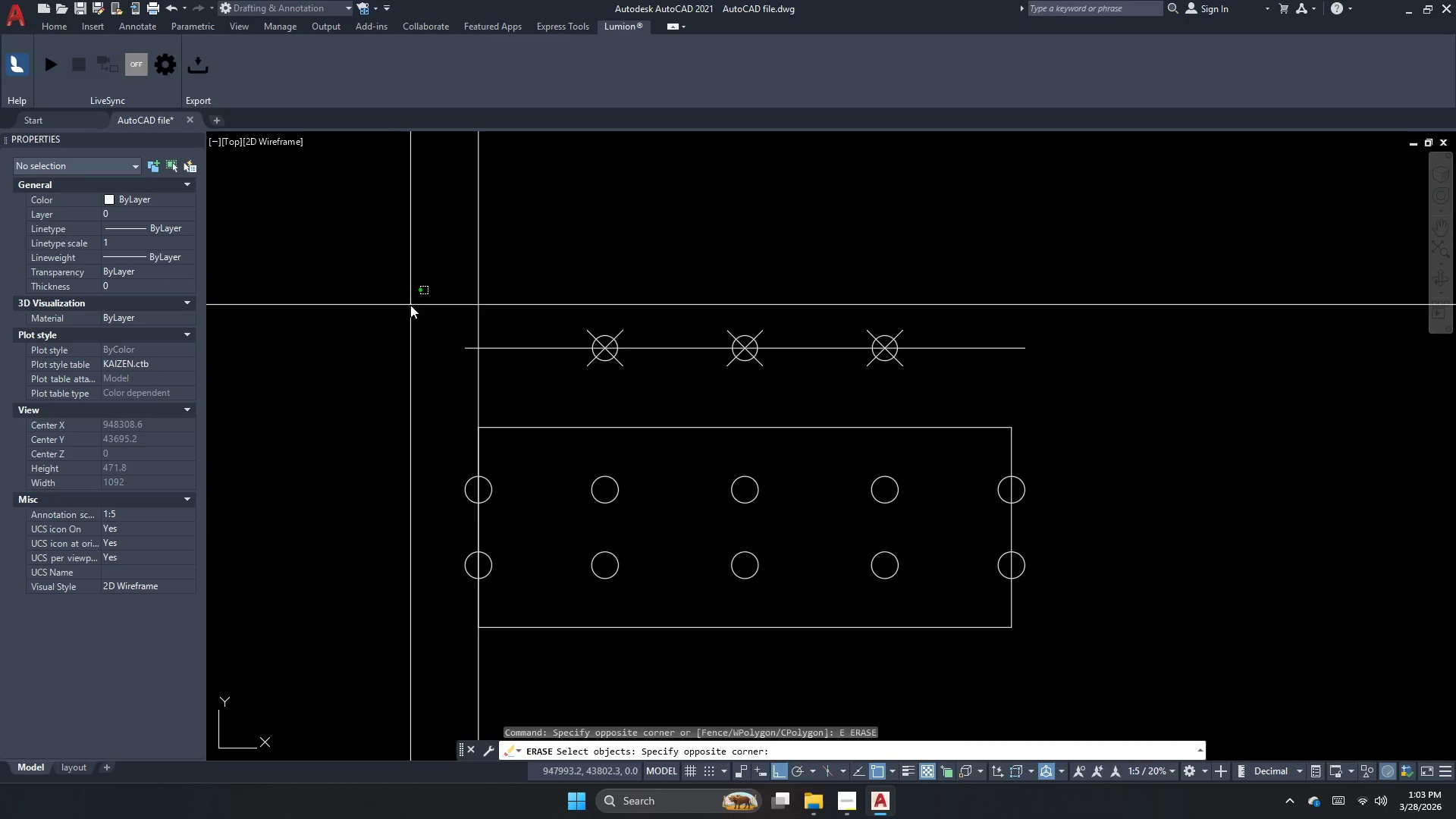 
key(Escape)
 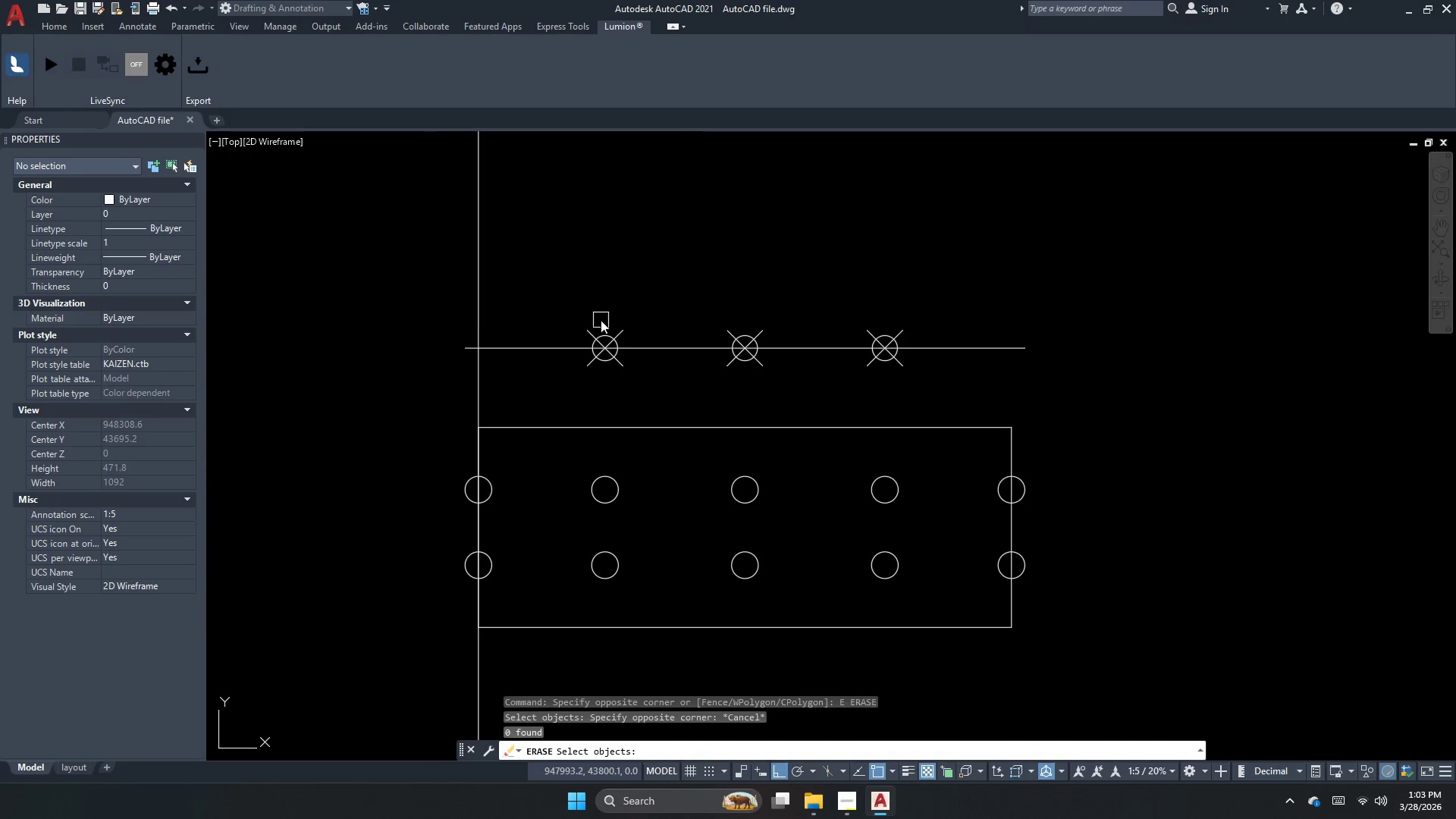 
key(Escape)
 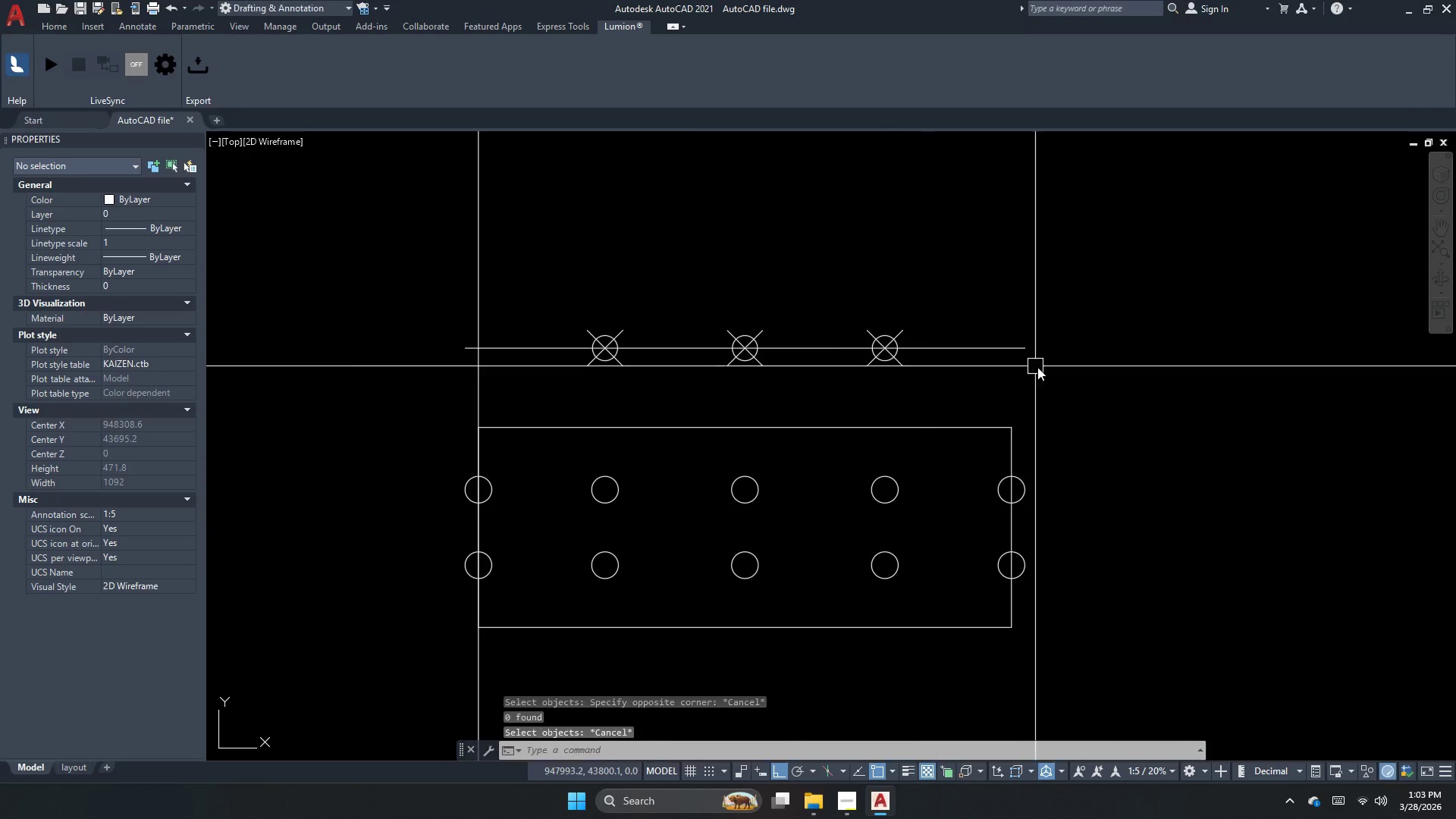 
left_click_drag(start_coordinate=[1038, 368], to_coordinate=[858, 334])
 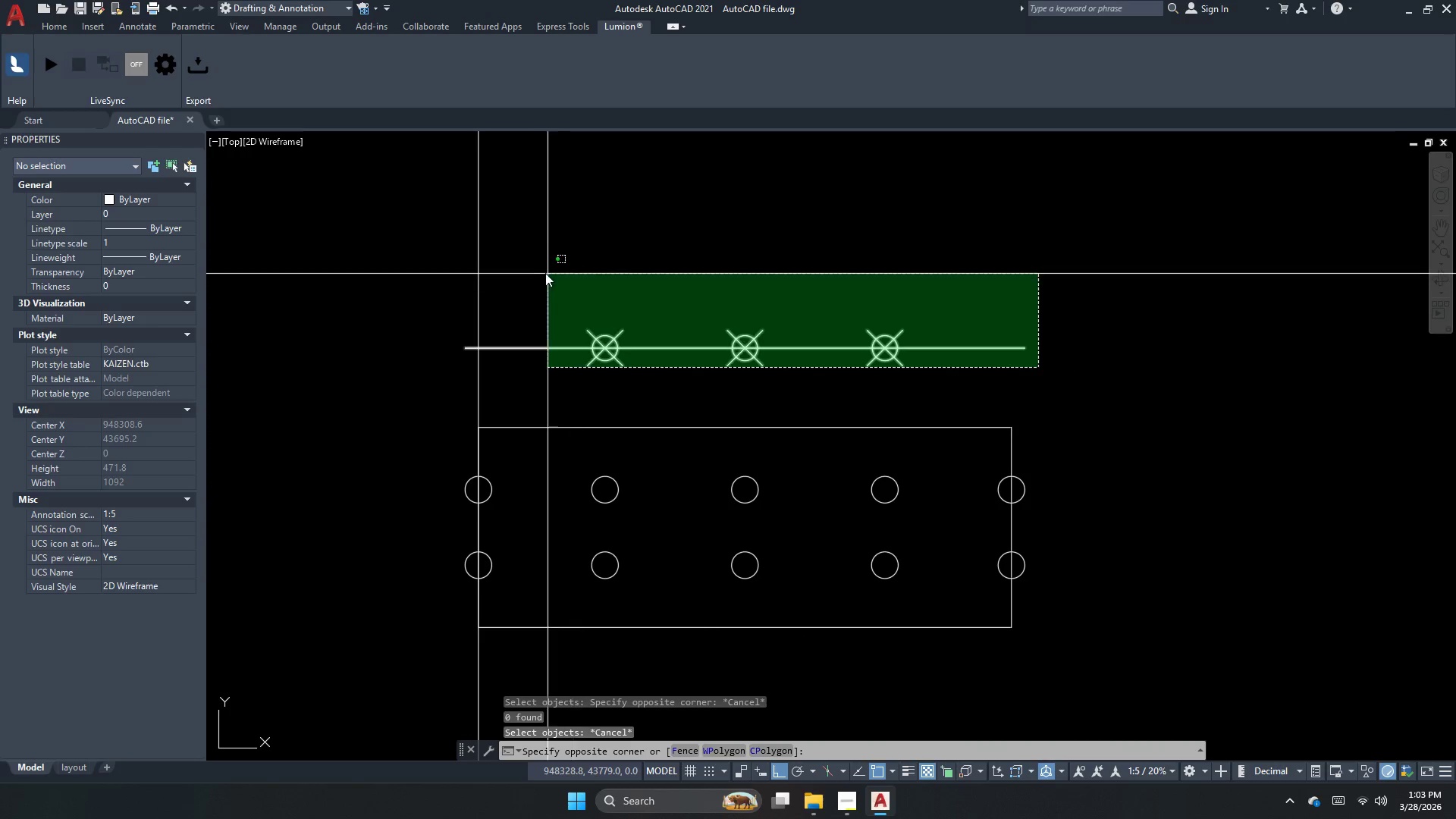 
double_click([542, 272])
 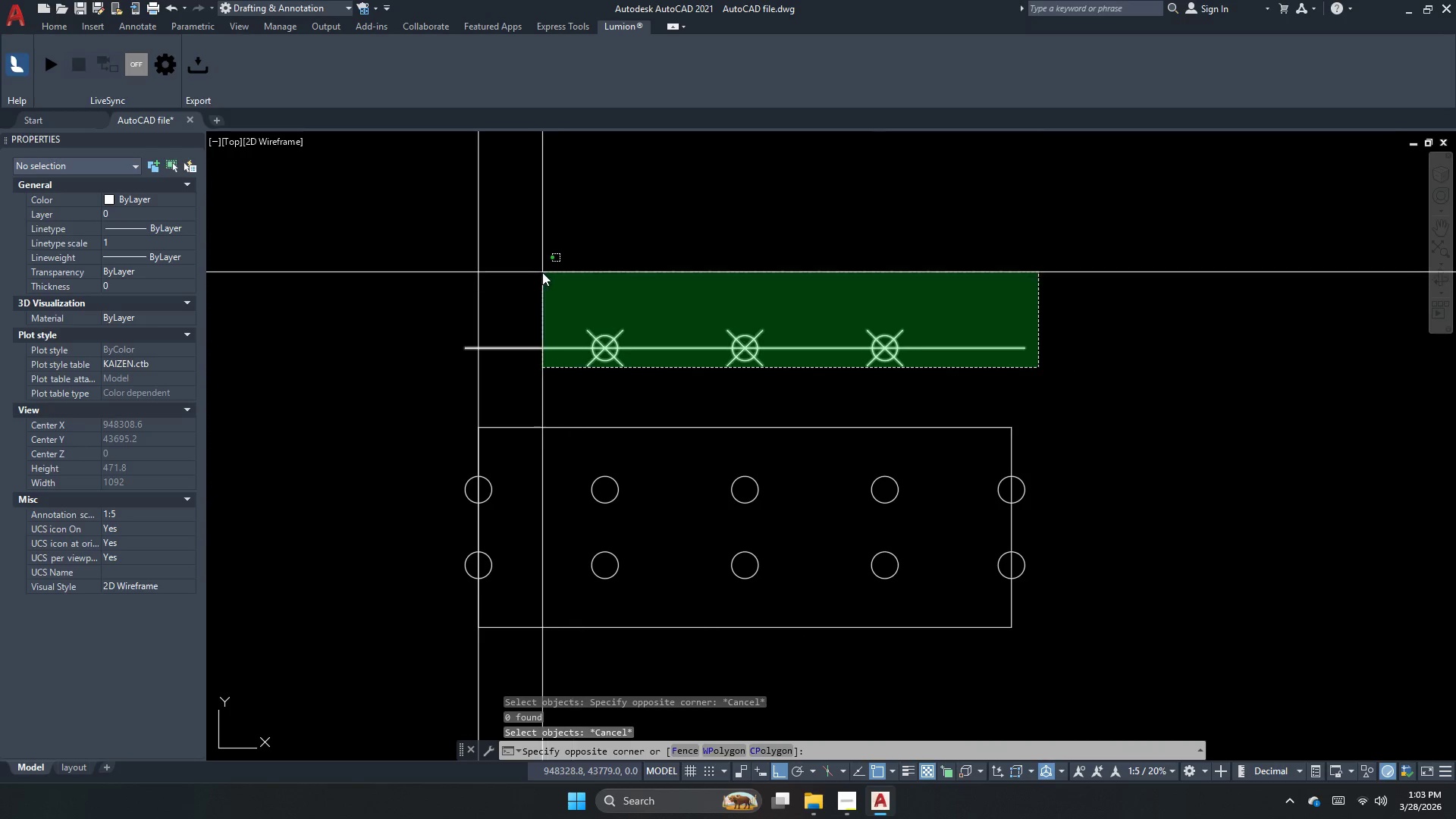 
key(E)
 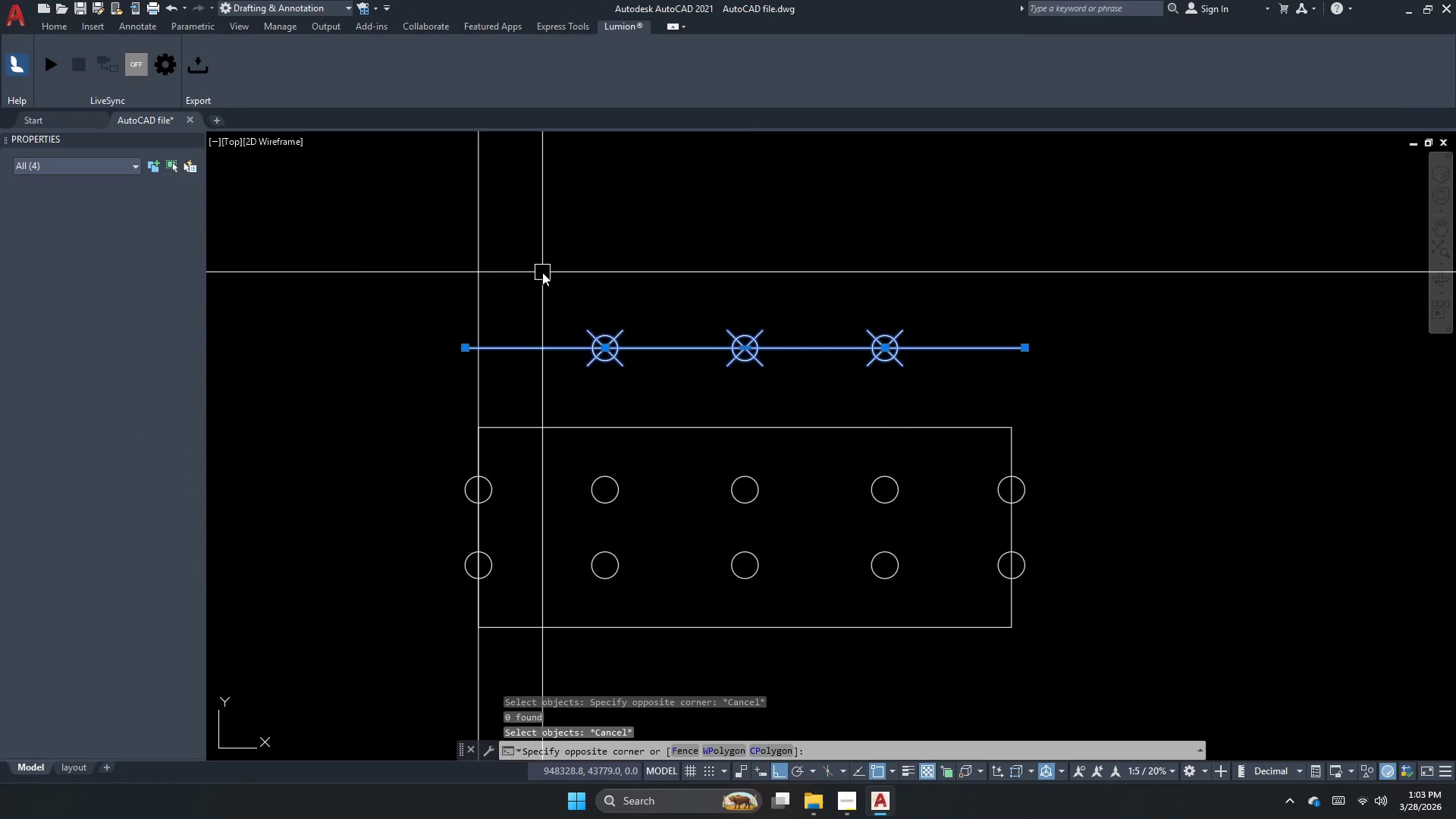 
key(Space)
 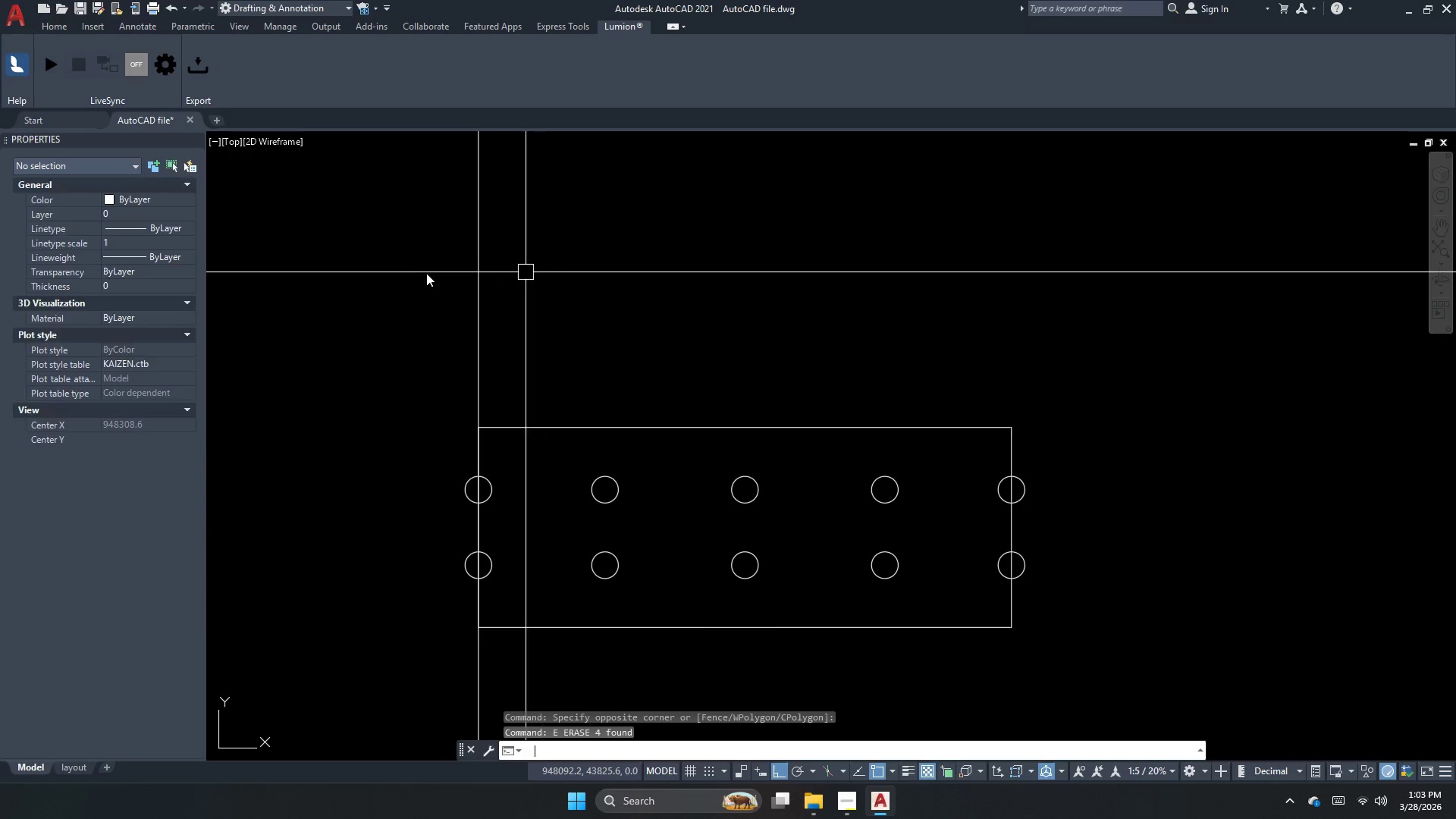 
left_click_drag(start_coordinate=[419, 273], to_coordinate=[428, 335])
 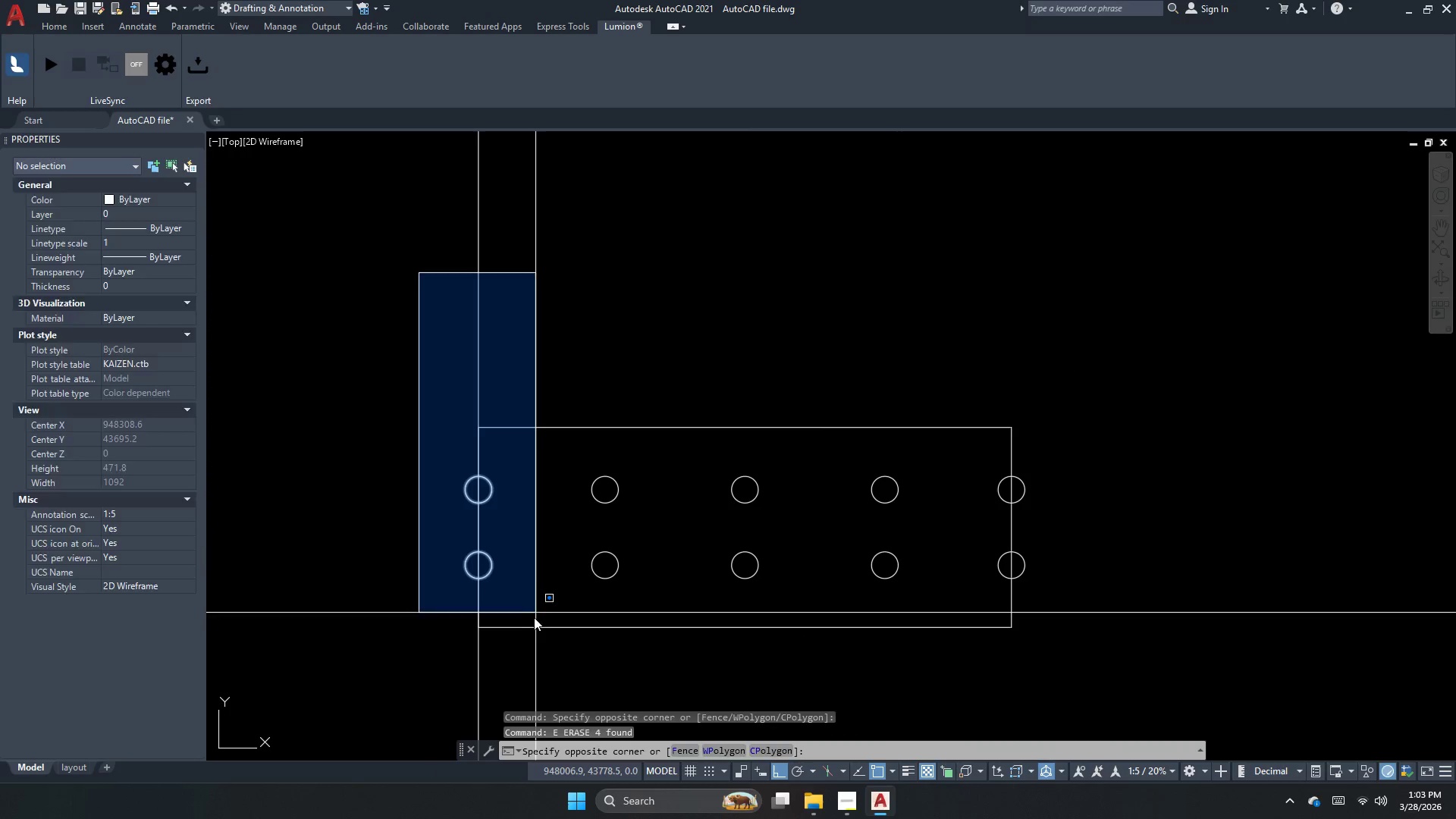 
key(Space)
 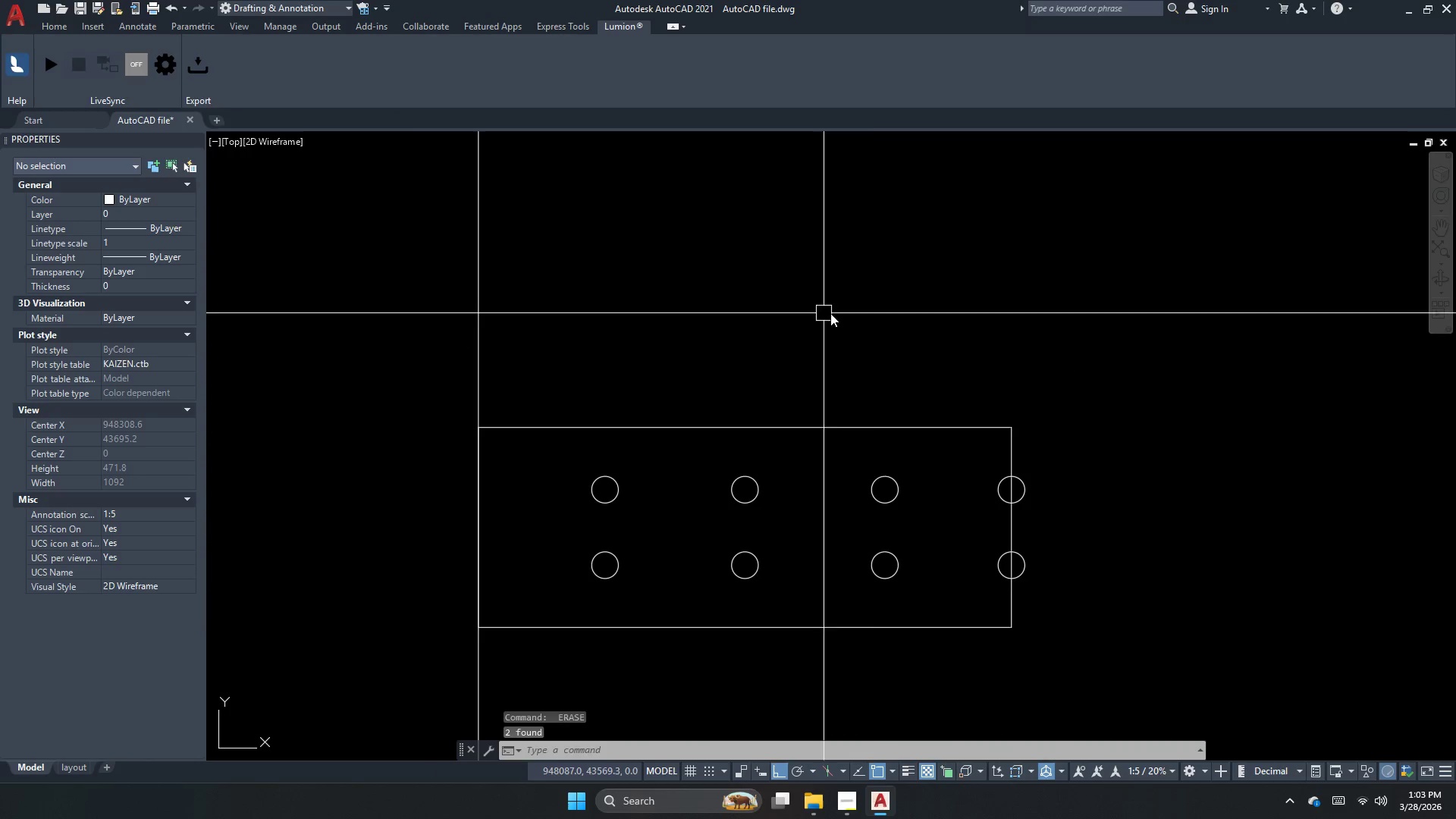 
left_click_drag(start_coordinate=[903, 312], to_coordinate=[947, 400])
 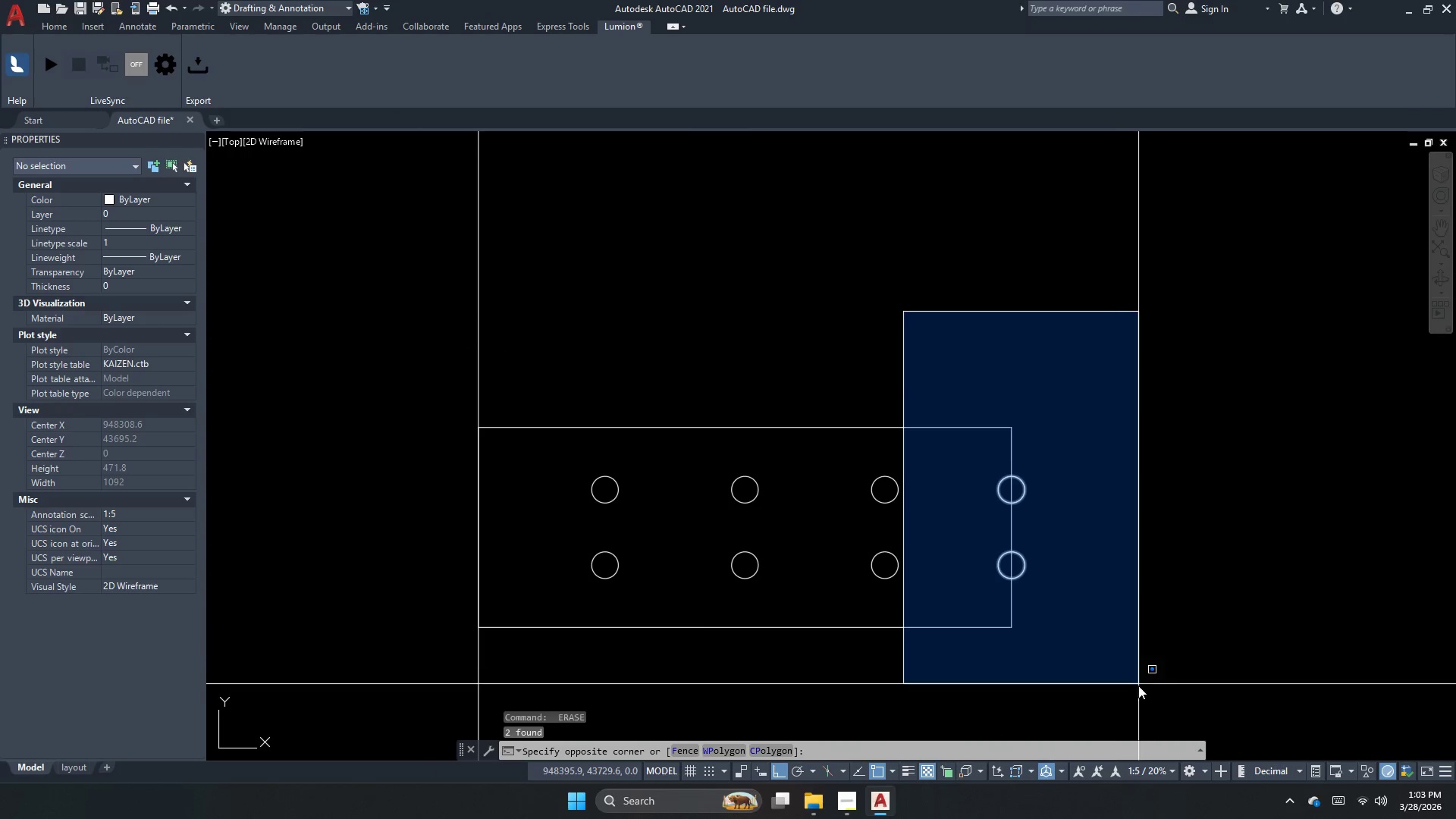 
double_click([1138, 701])
 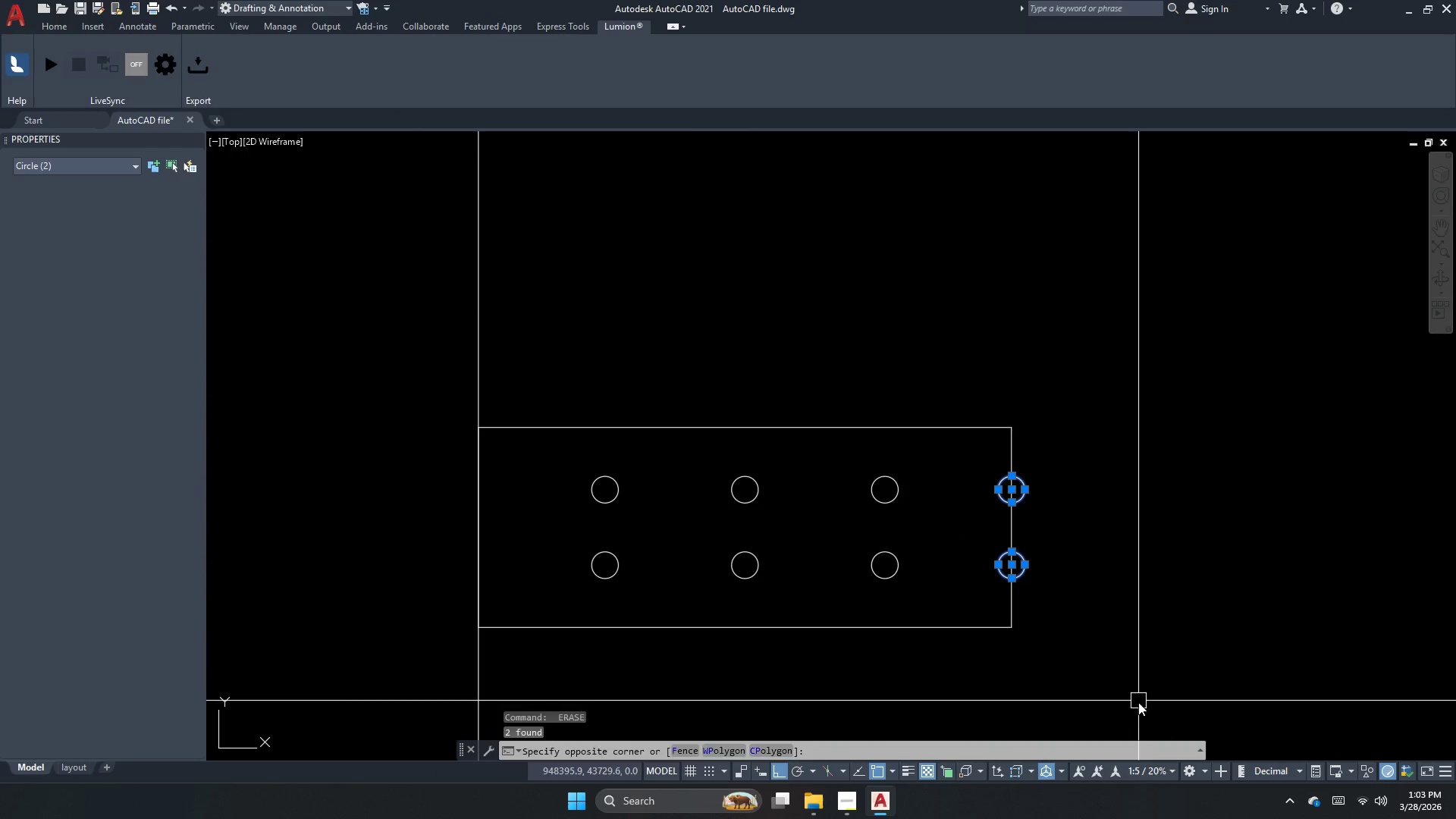 
key(Space)
 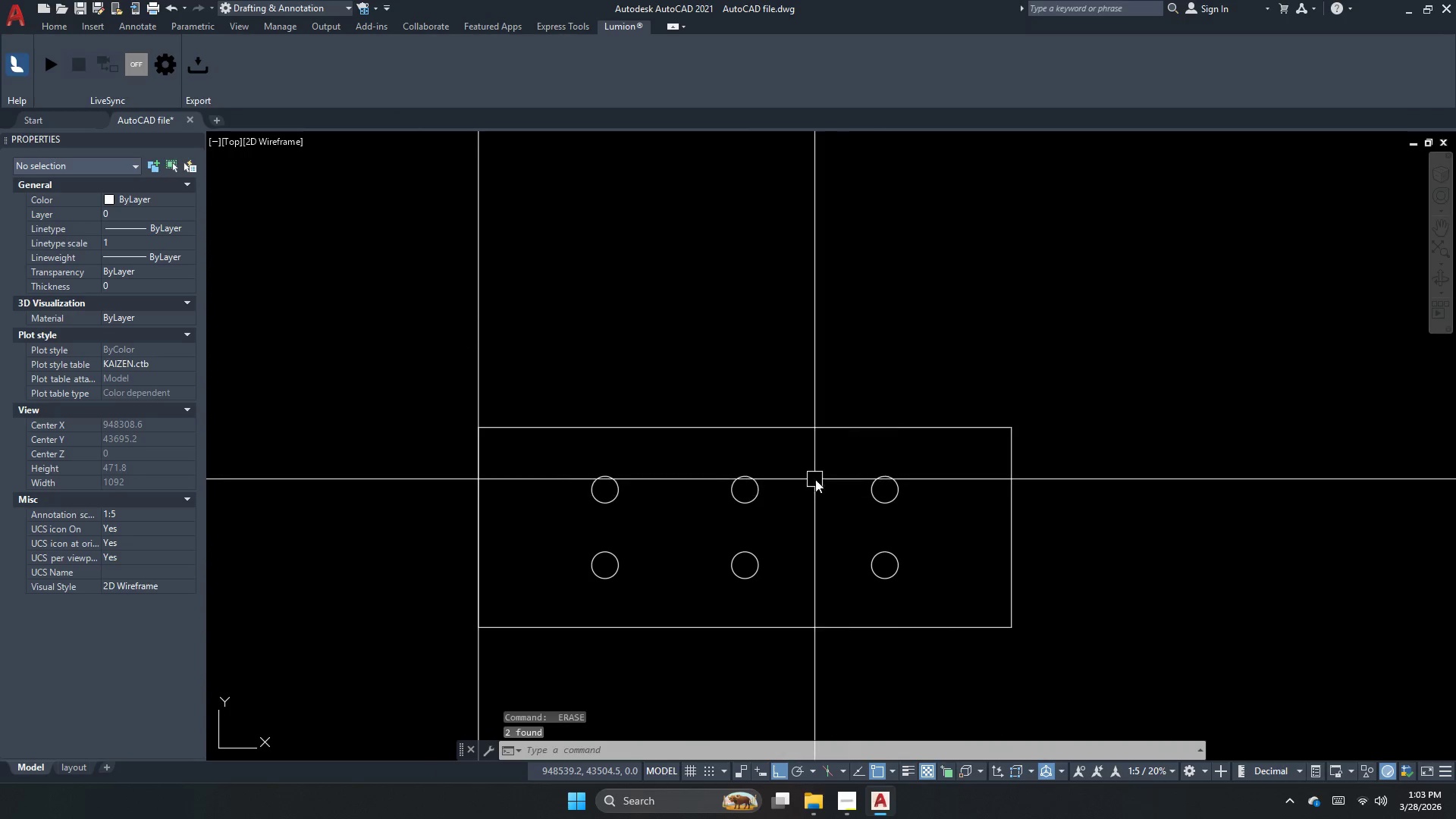 
left_click_drag(start_coordinate=[934, 371], to_coordinate=[785, 372])
 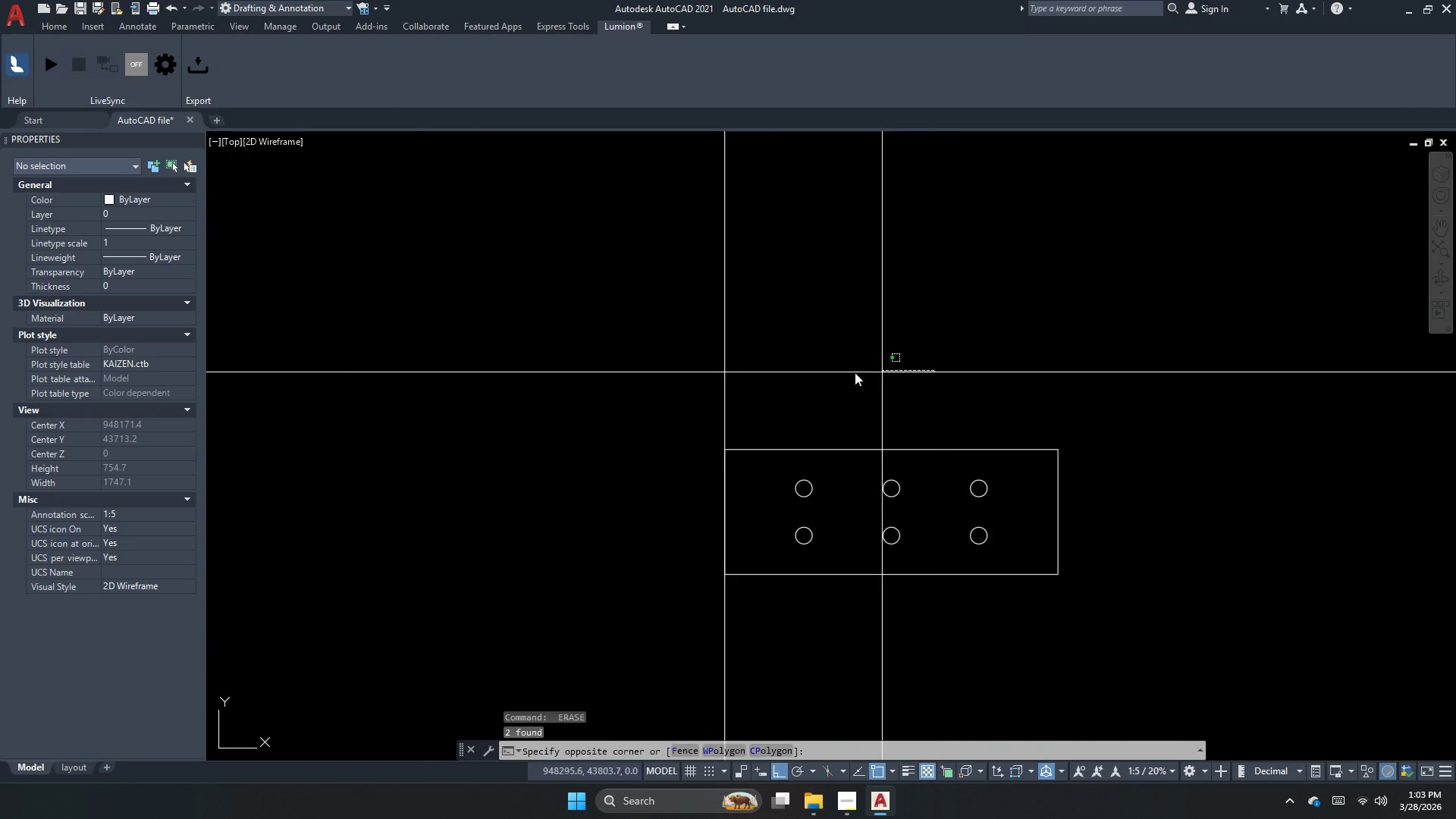 
scroll: coordinate [1136, 486], scroll_direction: down, amount: 1.0
 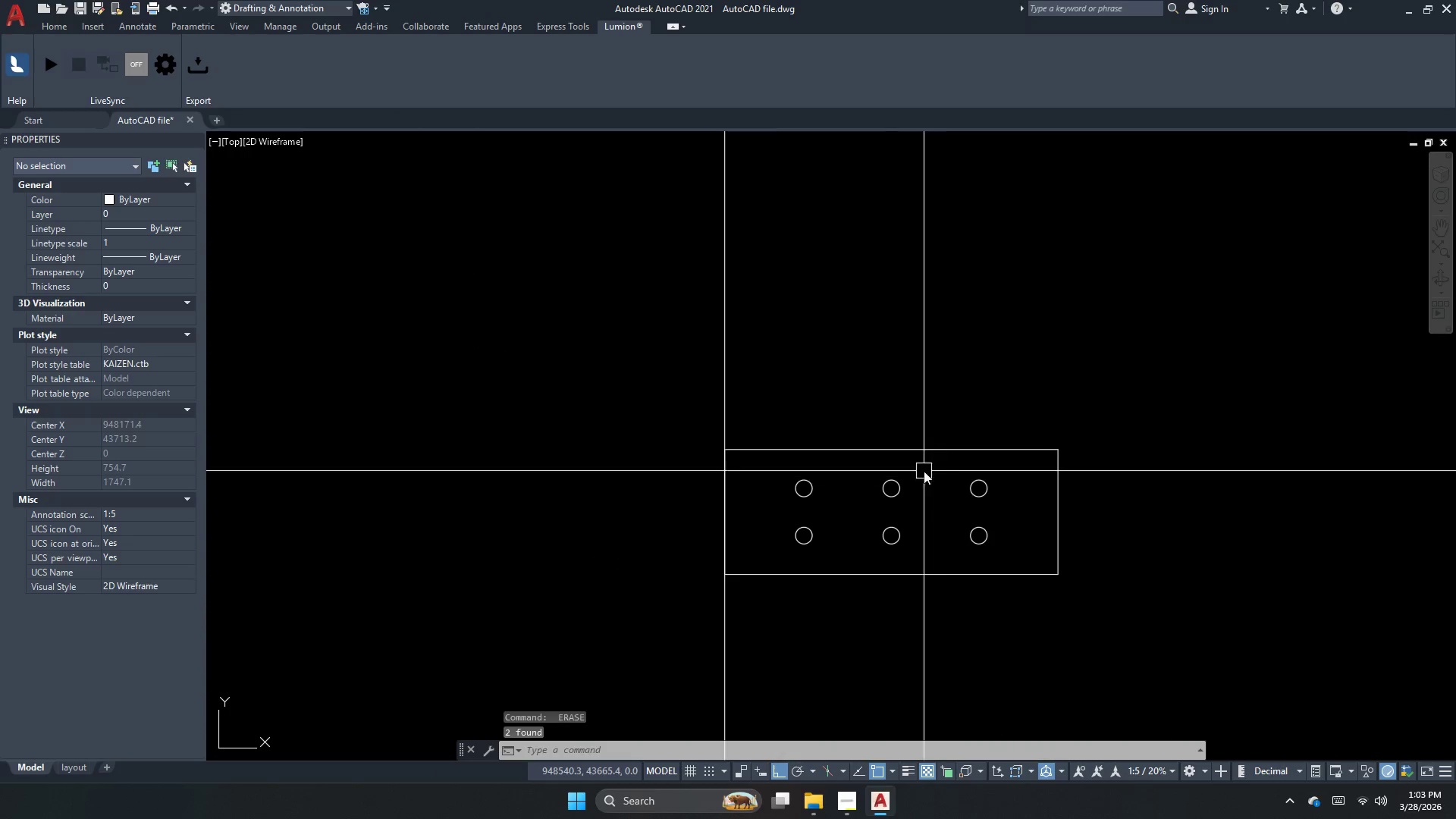 
left_click_drag(start_coordinate=[595, 370], to_coordinate=[595, 375])
 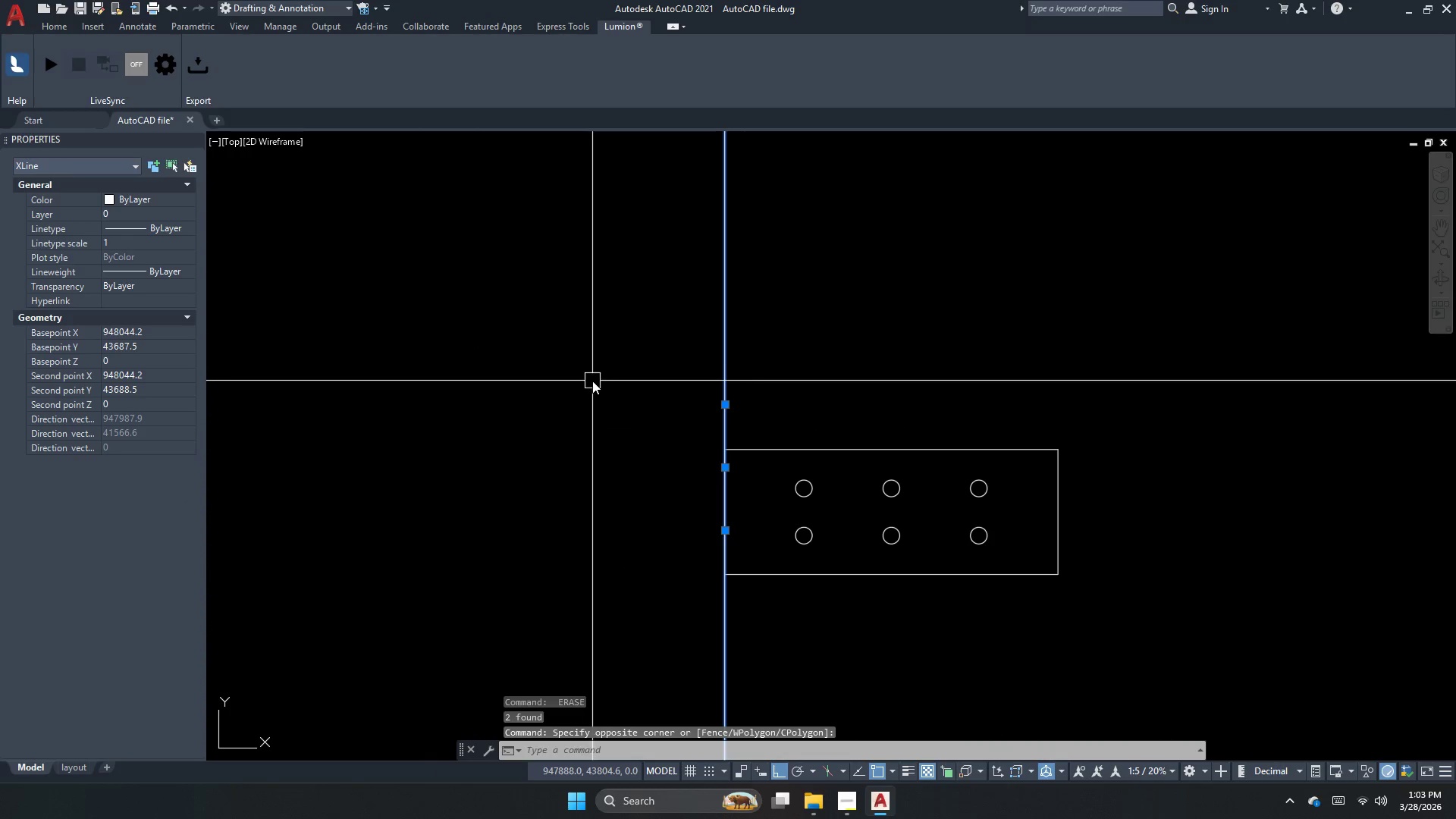 
key(Delete)
 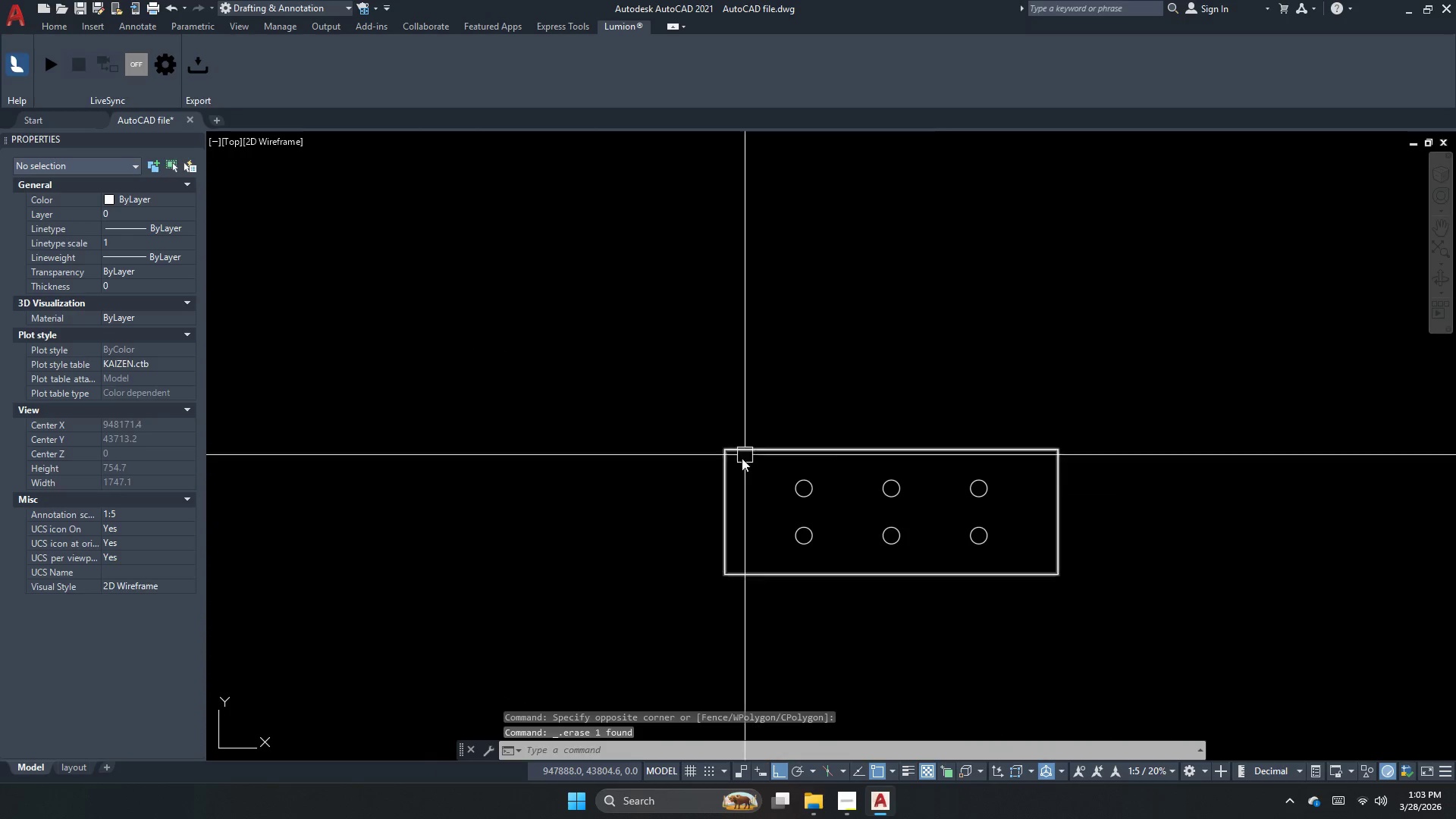 
scroll: coordinate [737, 463], scroll_direction: up, amount: 2.0
 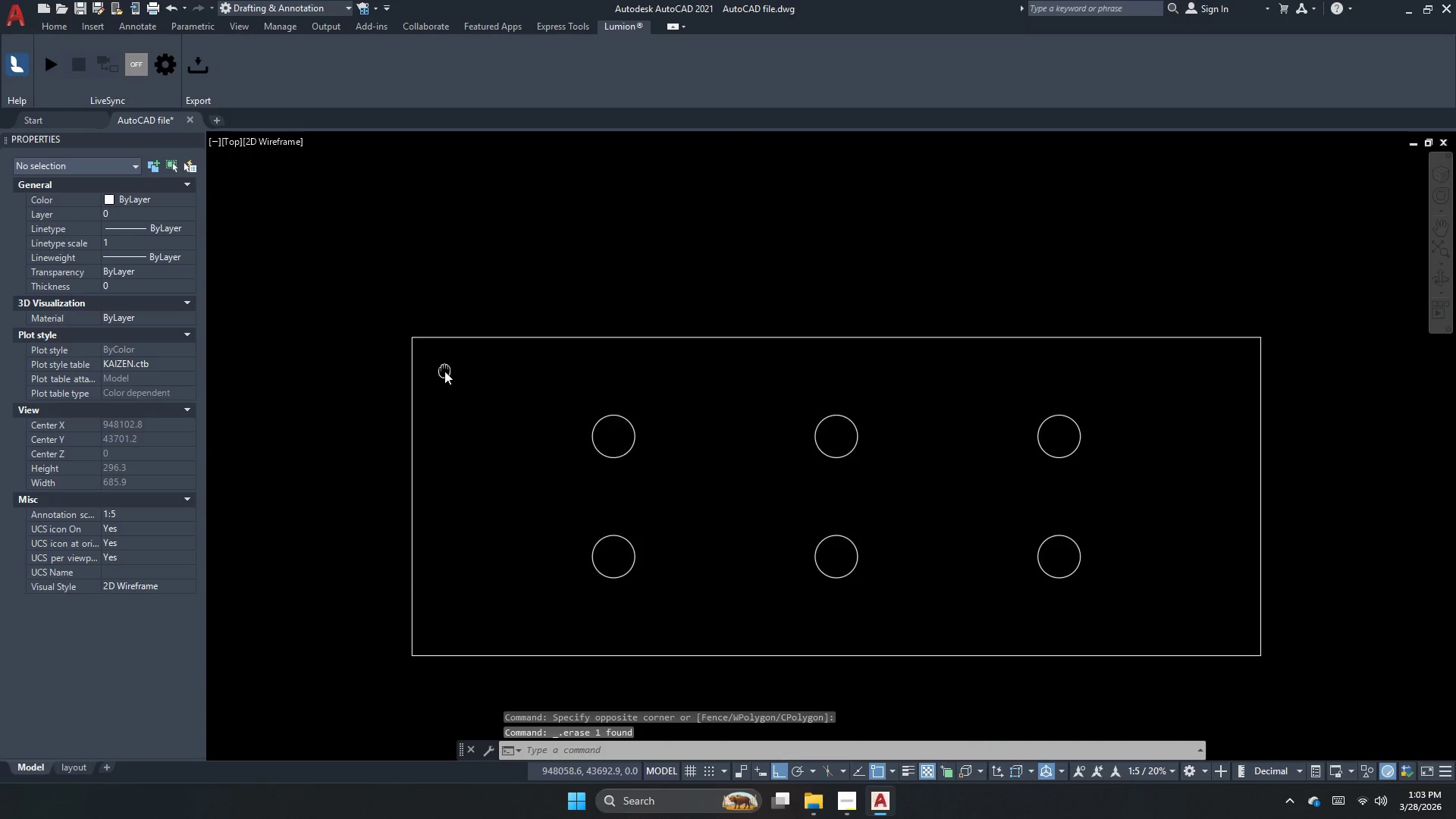 
key(Escape)
key(Escape)
type(dli )
 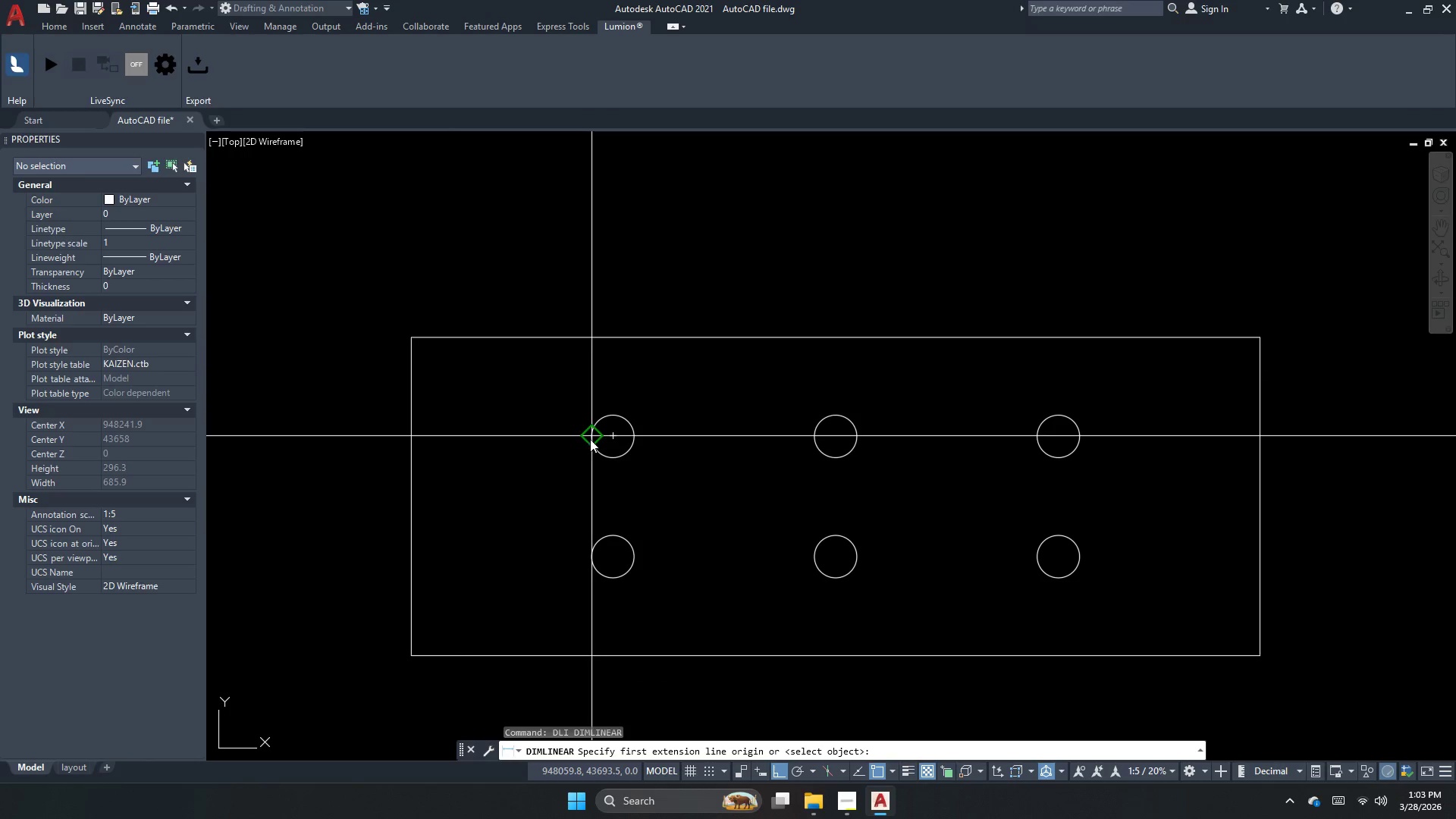 
left_click_drag(start_coordinate=[590, 436], to_coordinate=[536, 439])
 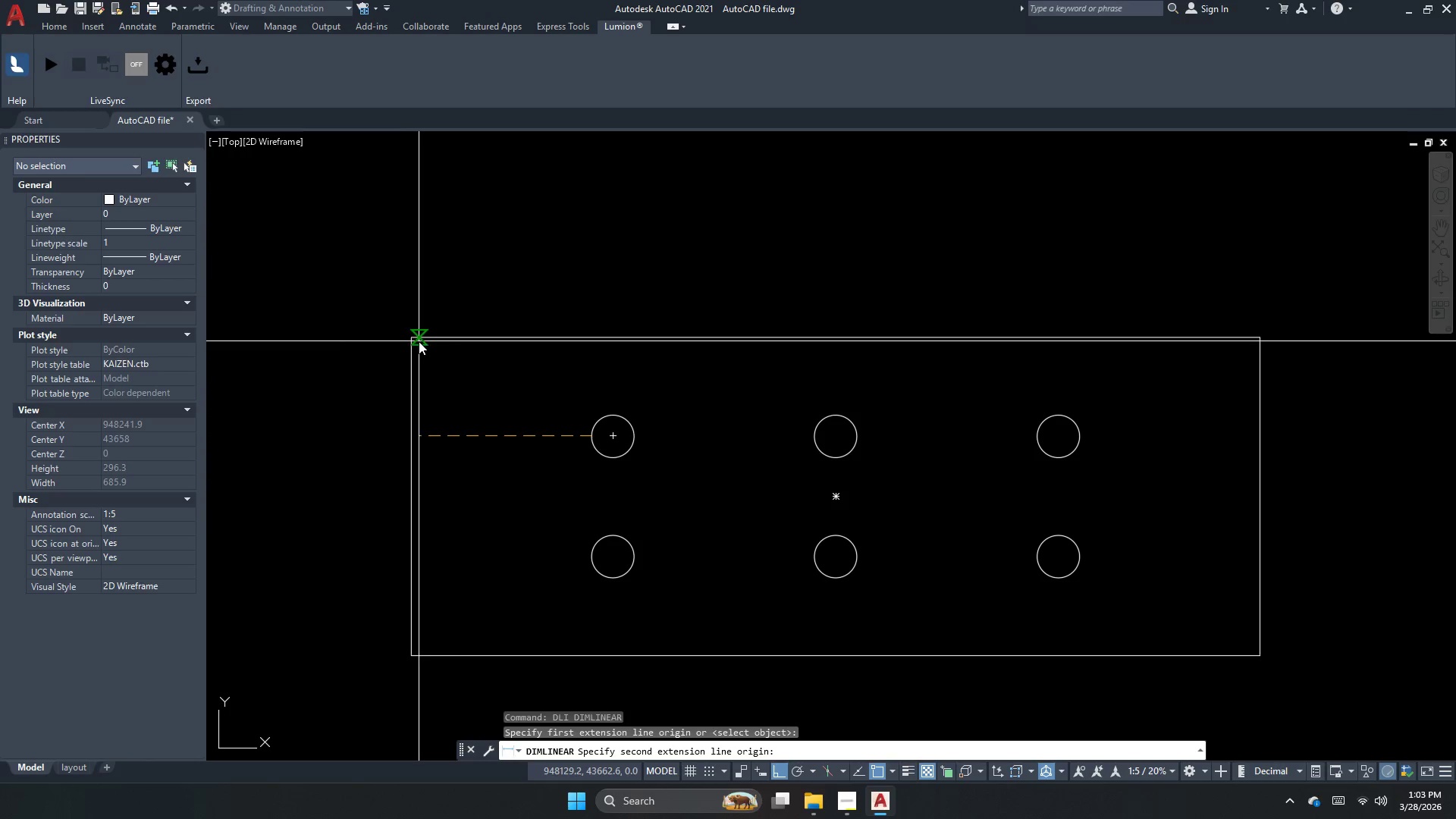 
left_click_drag(start_coordinate=[408, 345], to_coordinate=[419, 315])
 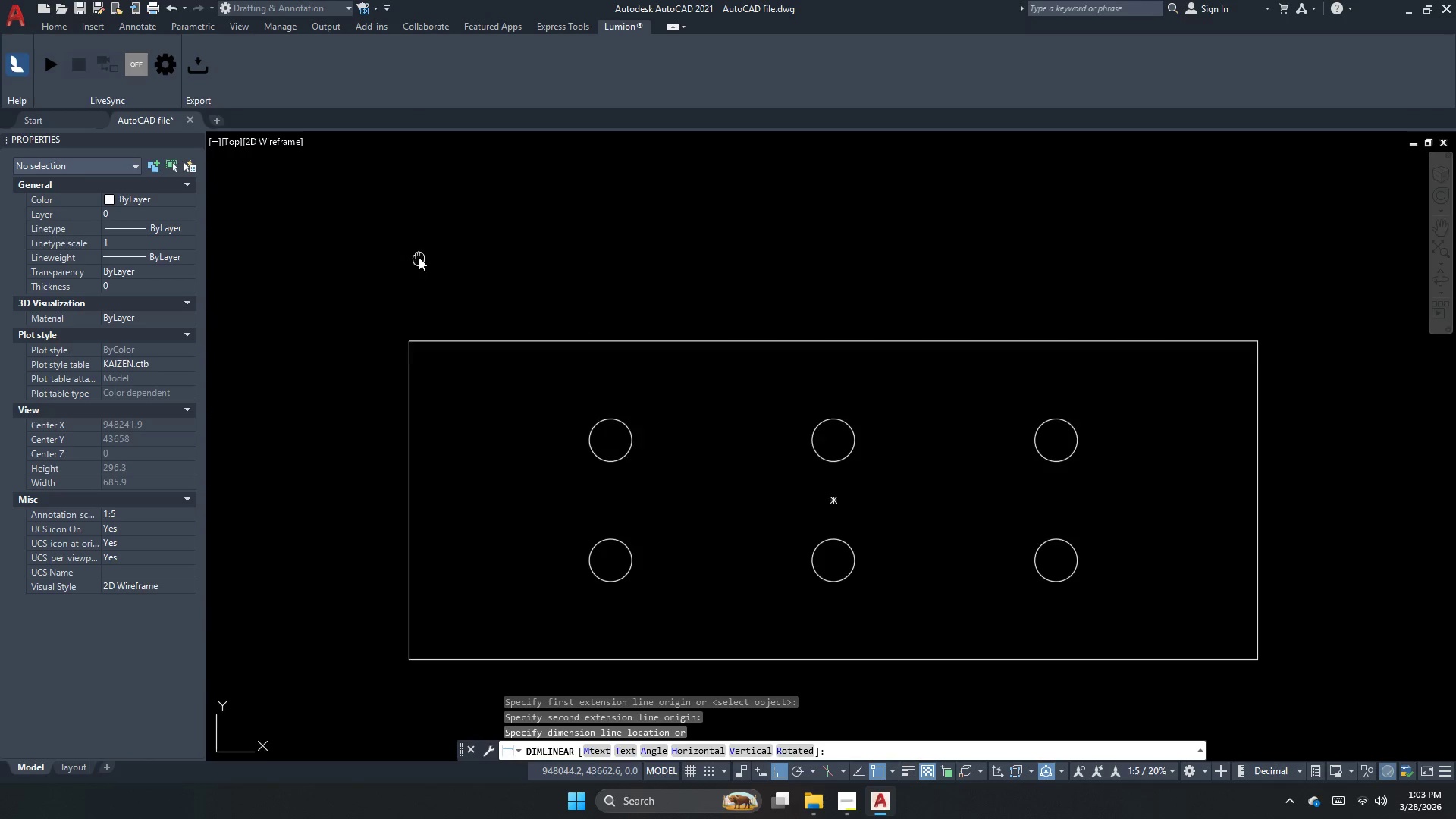 
left_click([413, 246])
 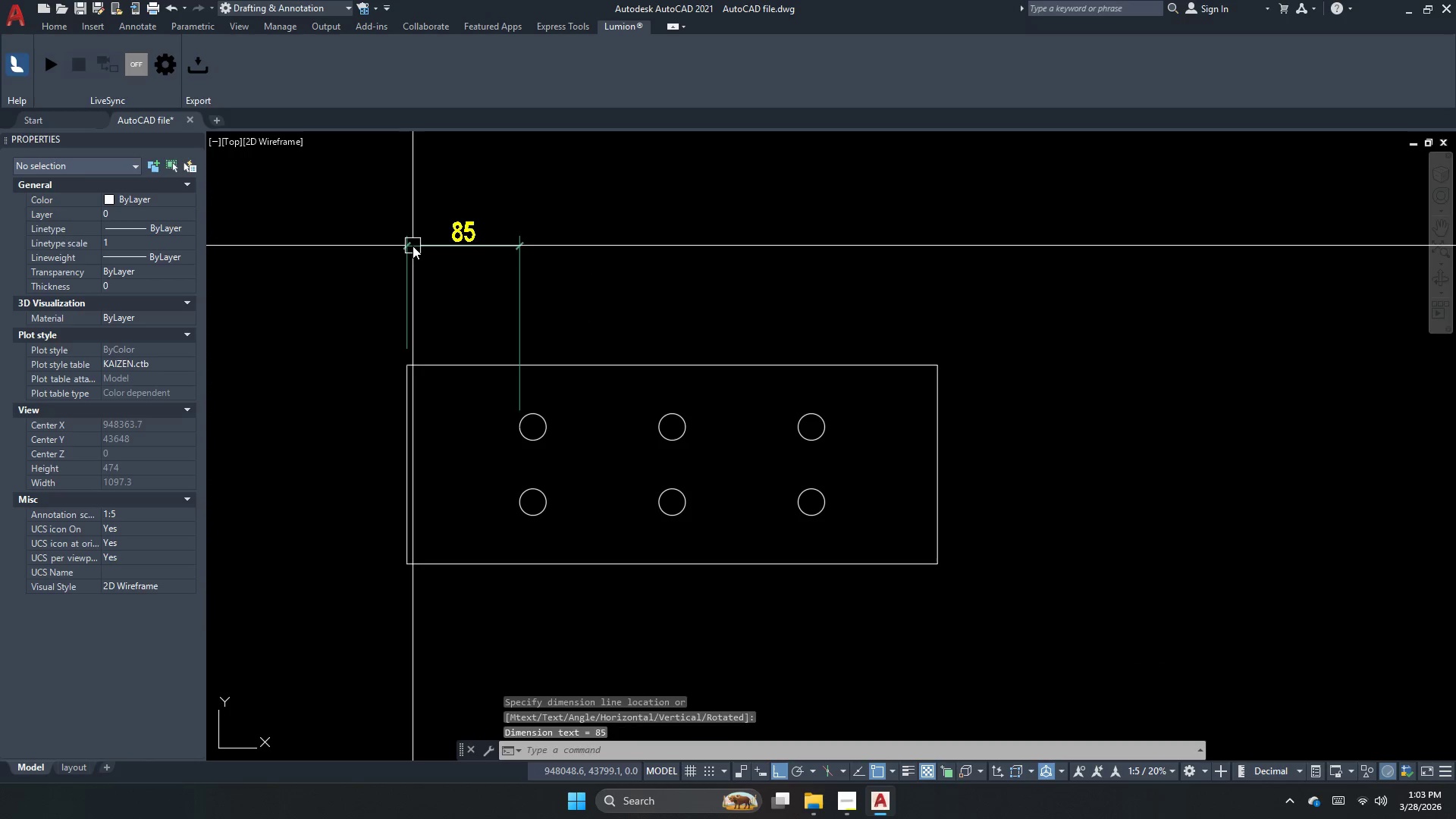 
key(Escape)
 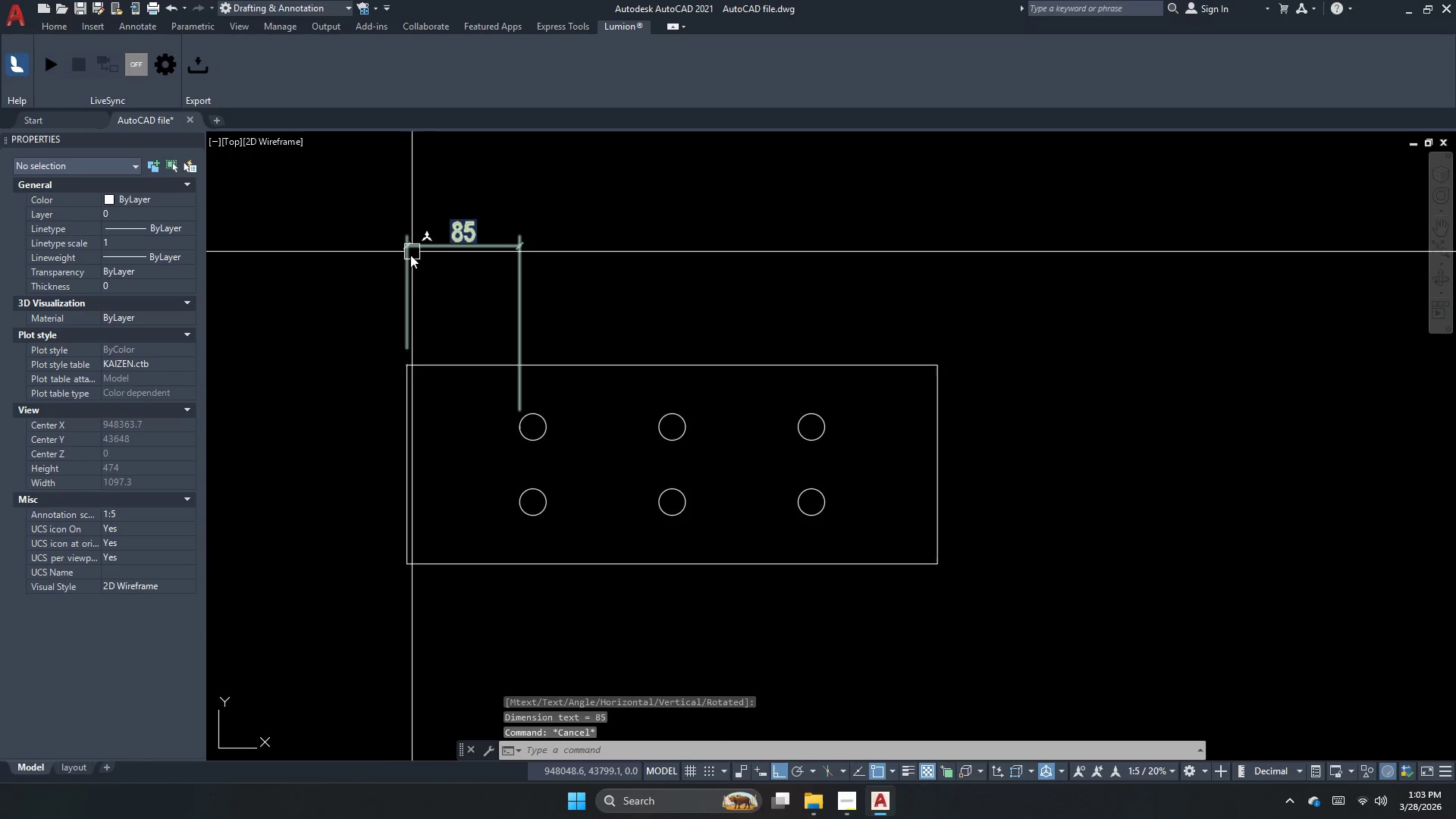 
scroll: coordinate [413, 312], scroll_direction: down, amount: 1.0
 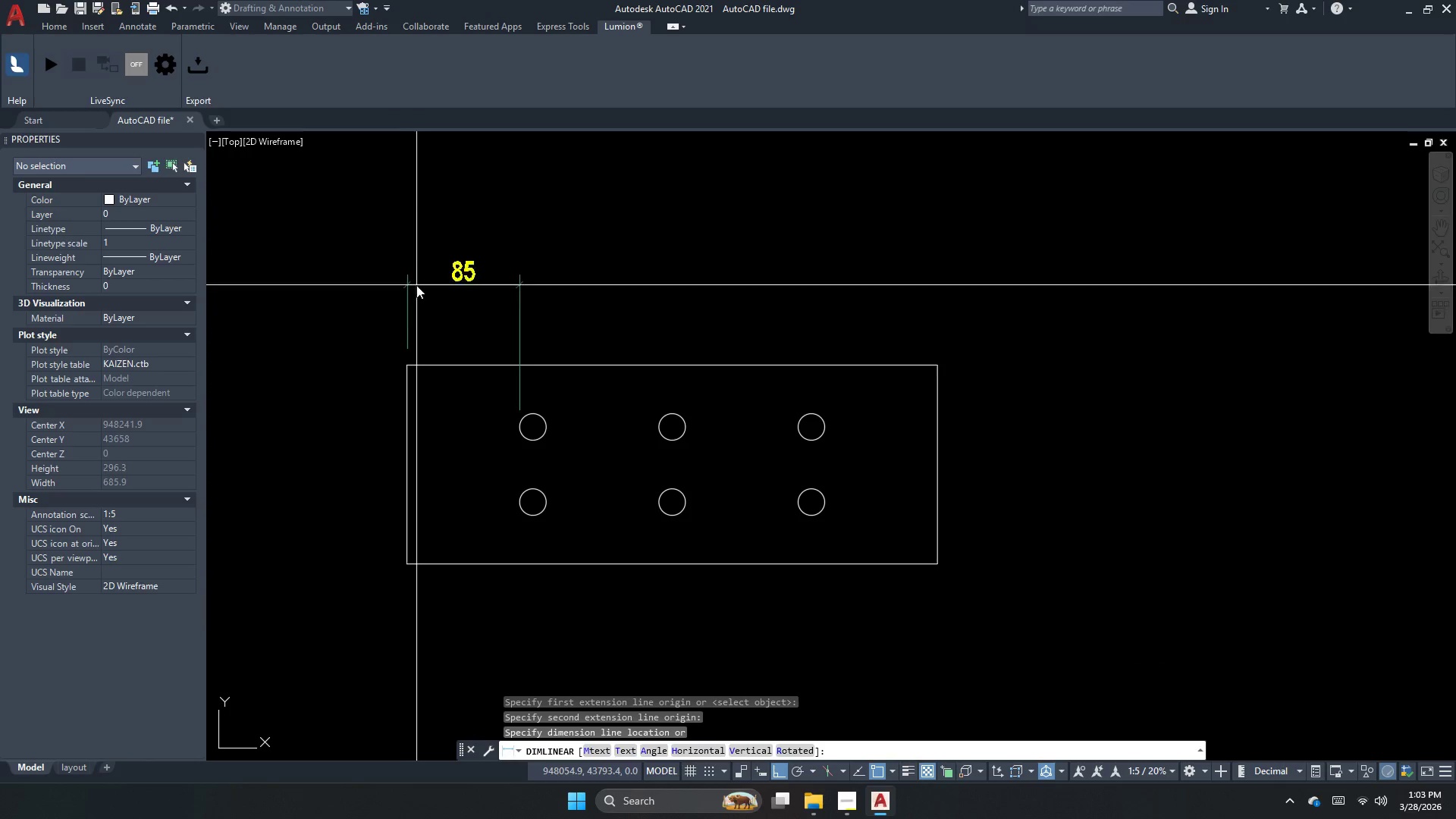 
key(Escape)
type(dco  )
 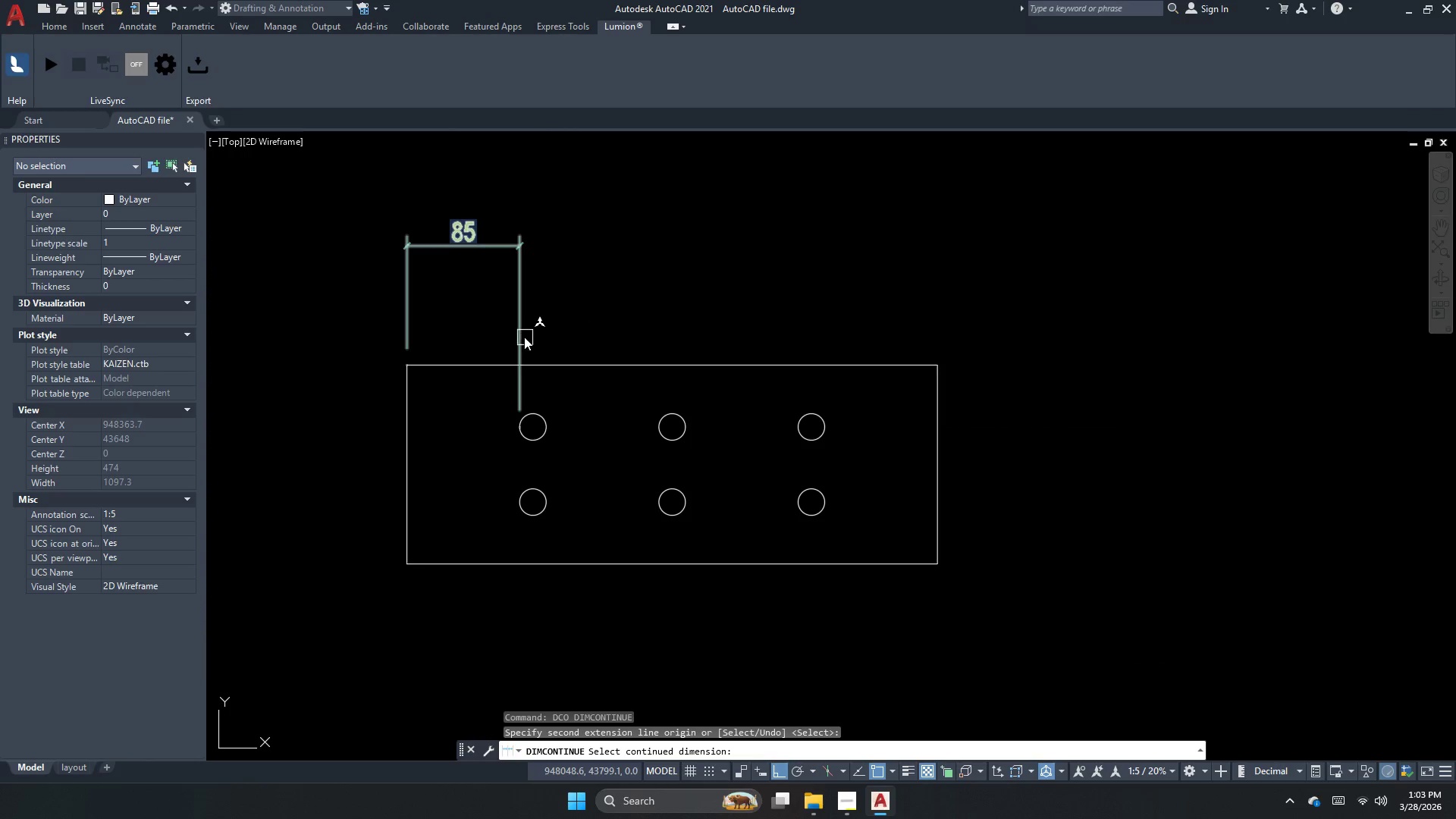 
left_click_drag(start_coordinate=[519, 334], to_coordinate=[538, 343])
 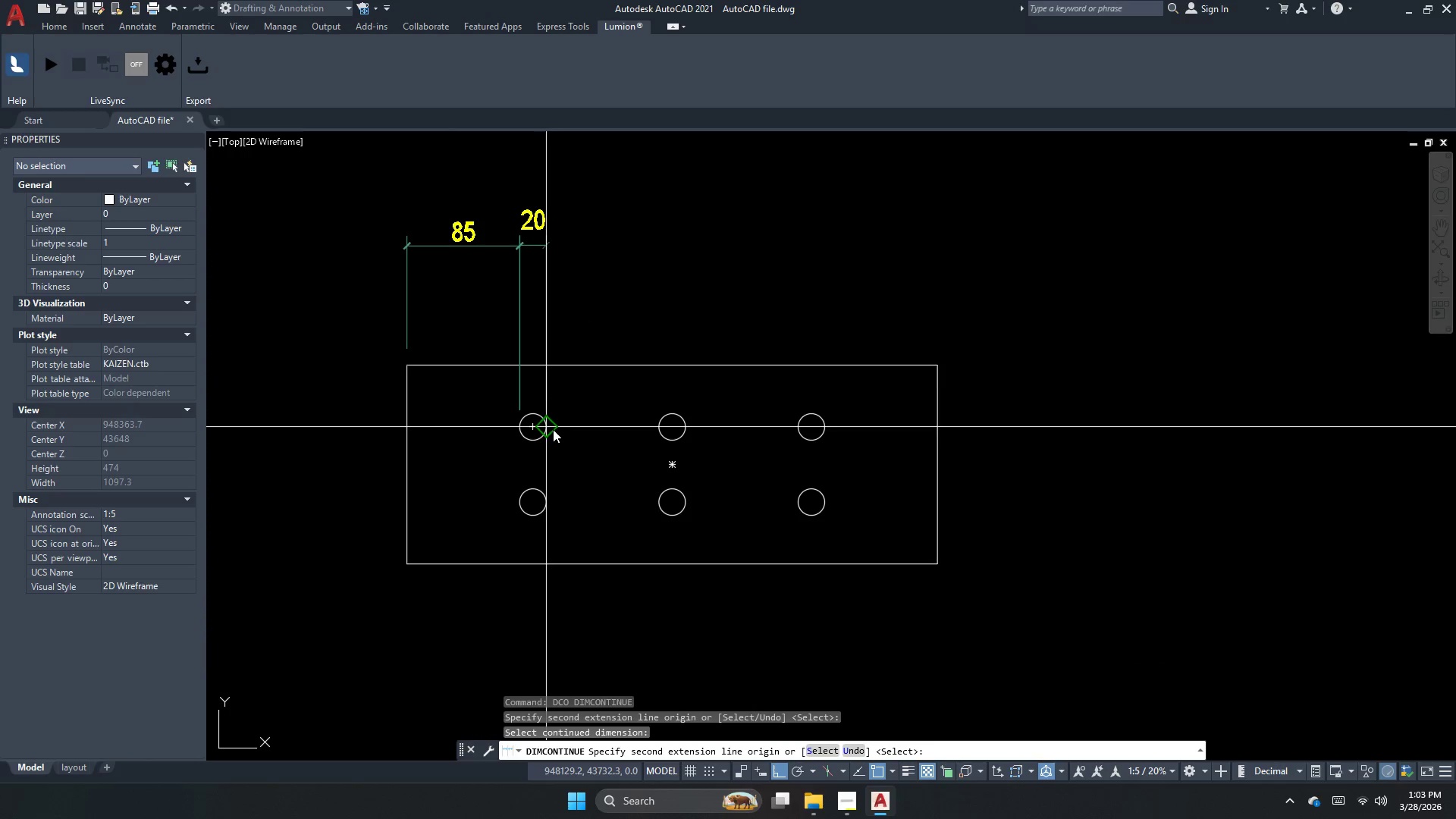 
left_click_drag(start_coordinate=[551, 426], to_coordinate=[555, 431])
 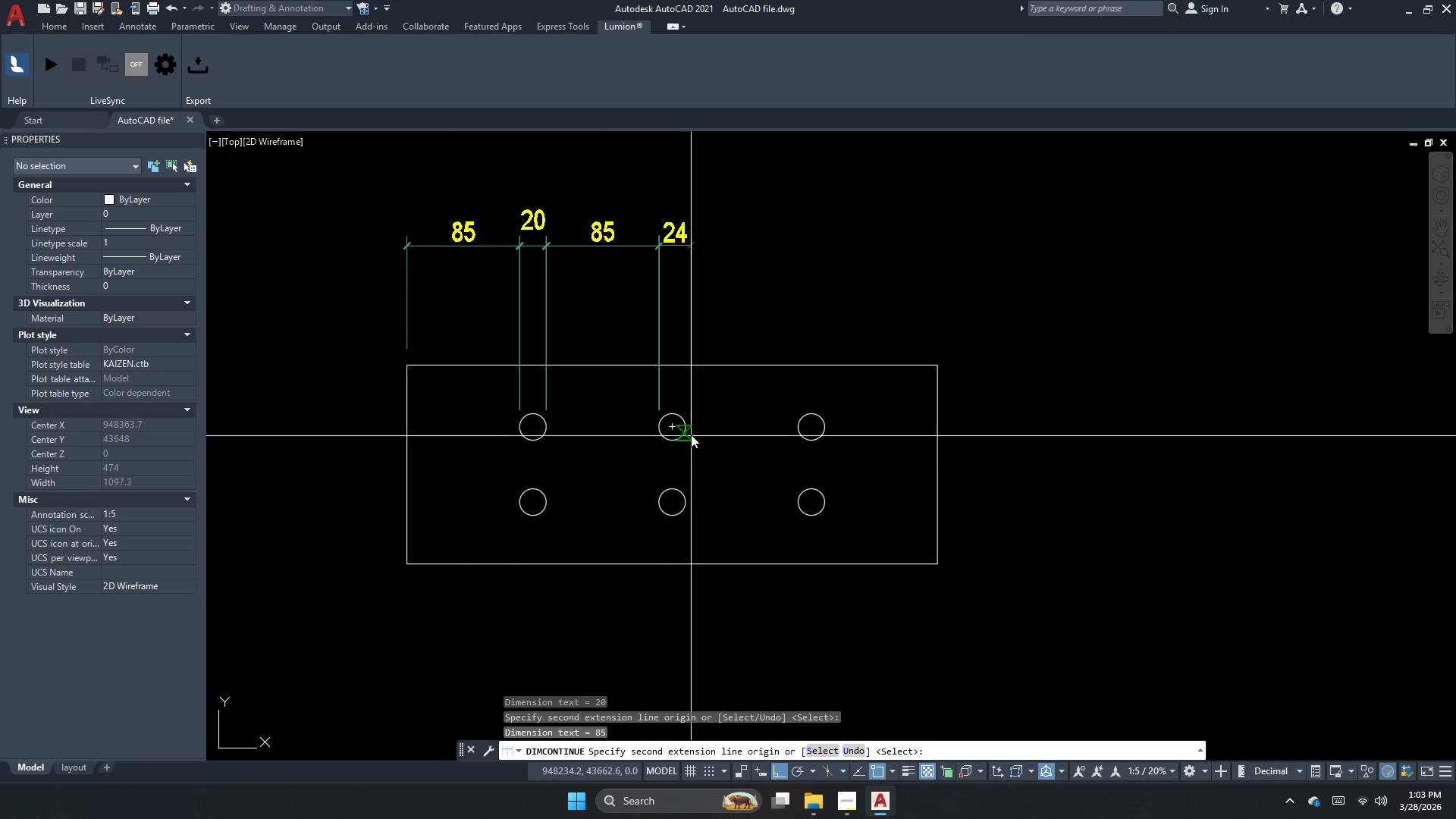 
left_click_drag(start_coordinate=[689, 422], to_coordinate=[689, 432])
 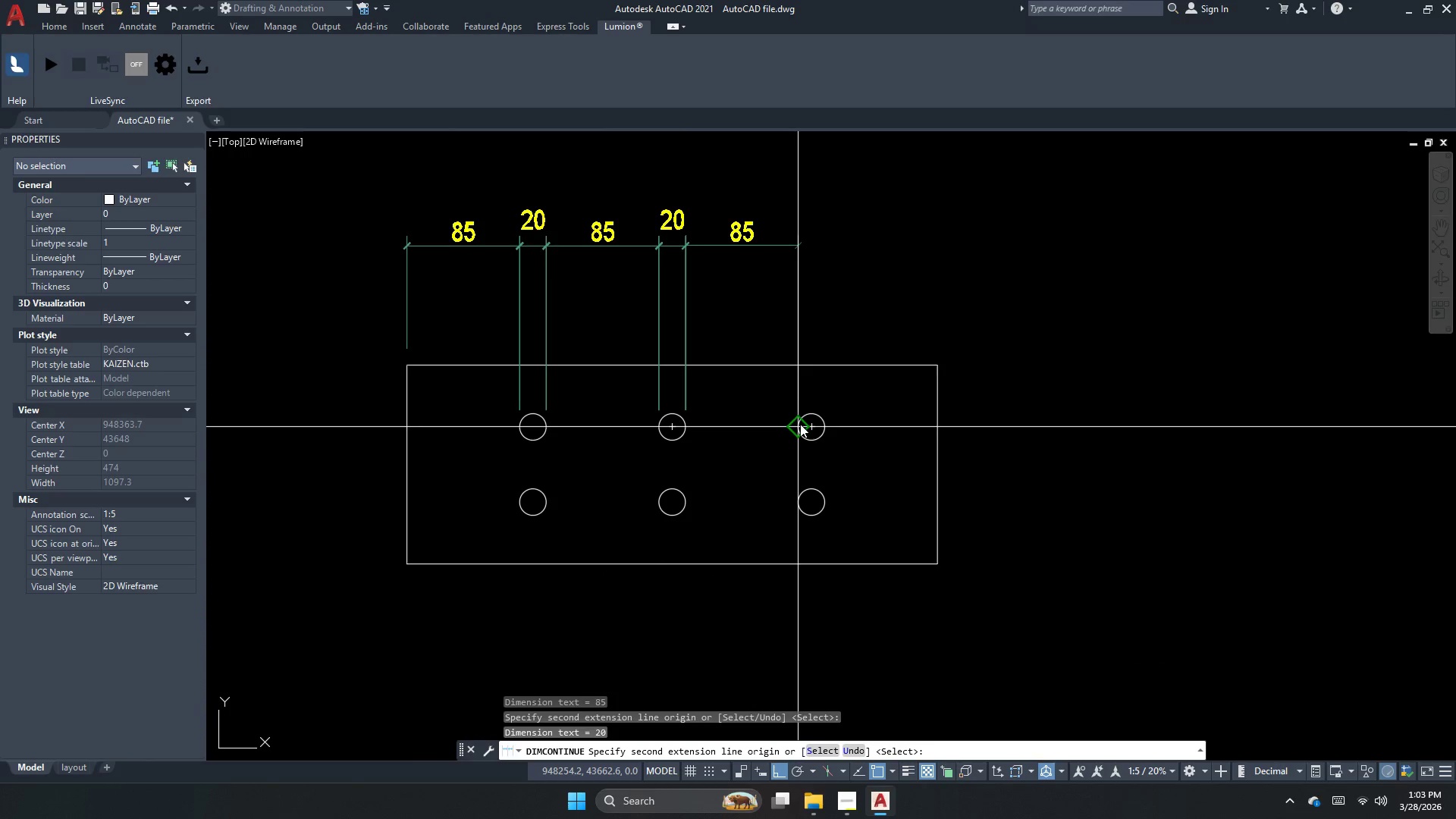 
left_click_drag(start_coordinate=[800, 424], to_coordinate=[801, 433])
 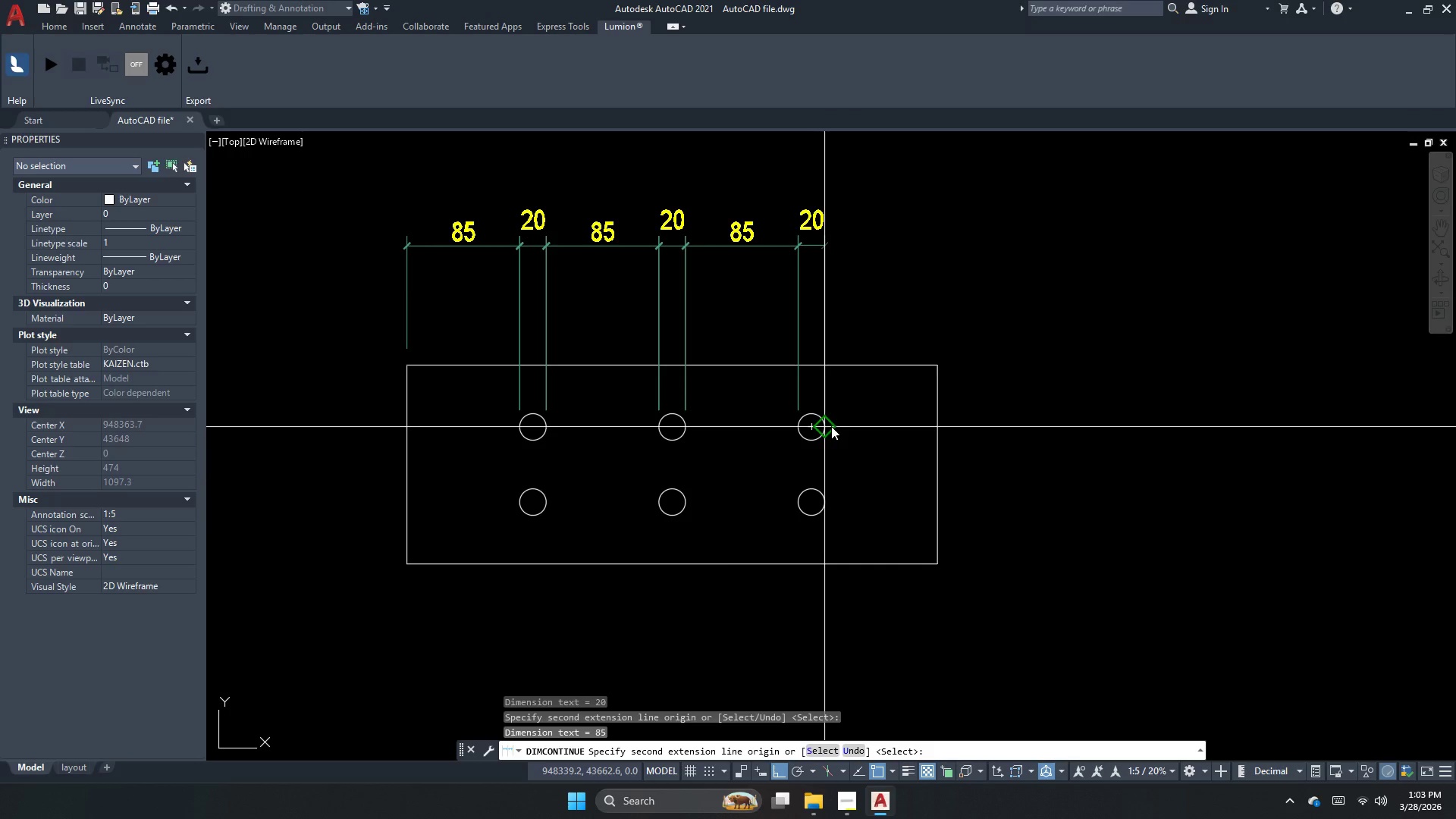 
left_click_drag(start_coordinate=[827, 426], to_coordinate=[845, 450])
 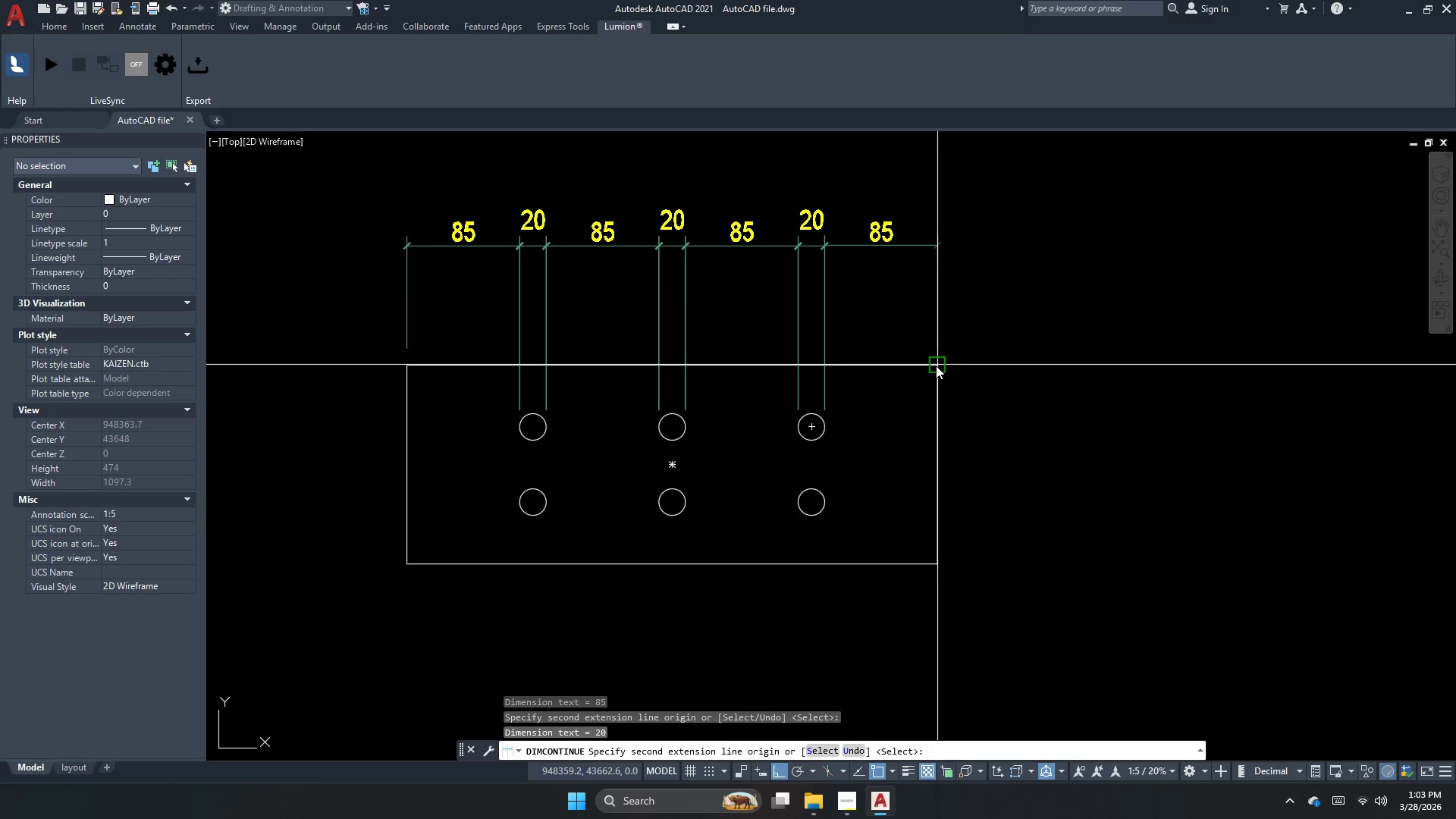 
left_click_drag(start_coordinate=[936, 366], to_coordinate=[888, 400])
 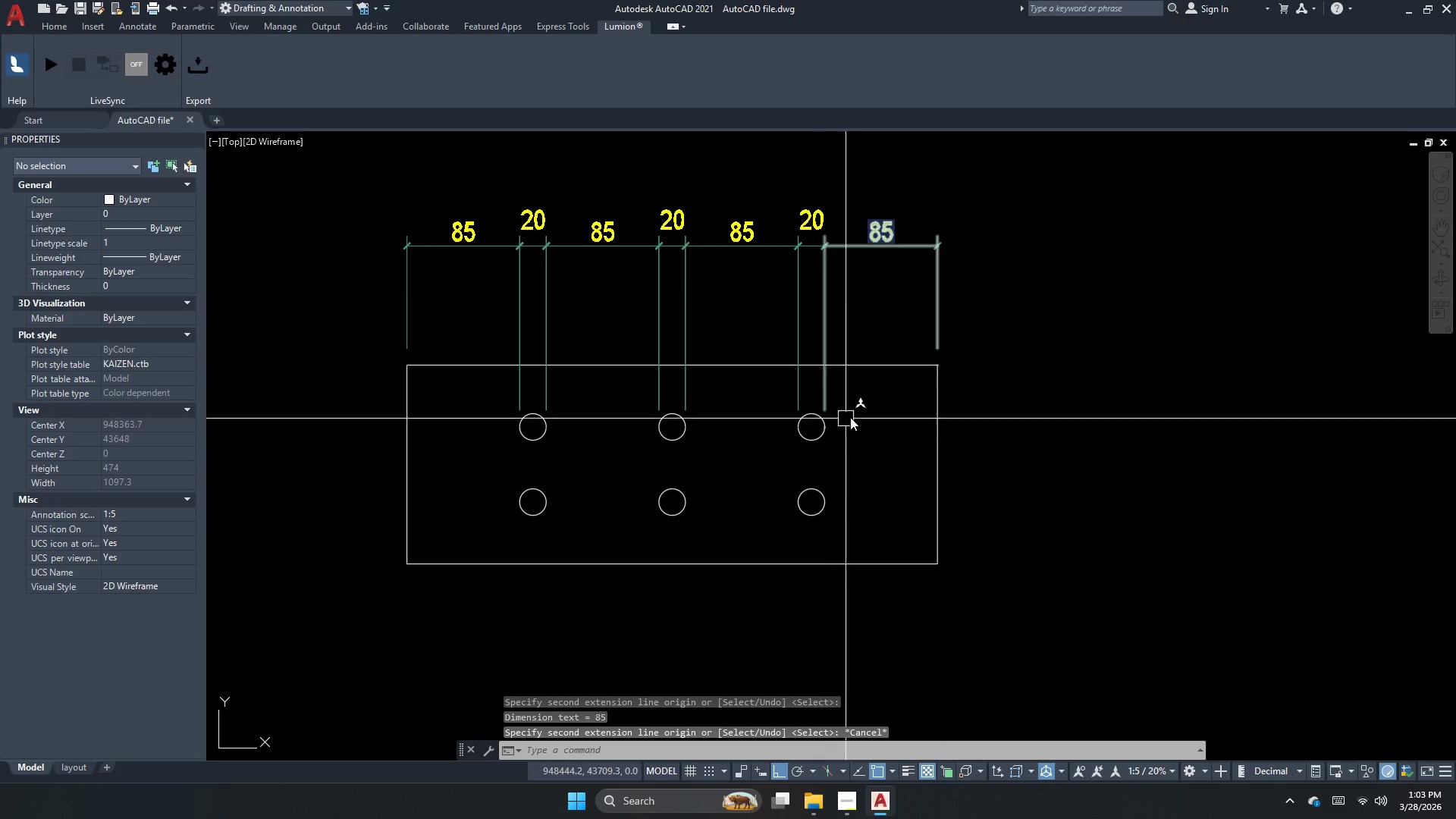 
key(Escape)
 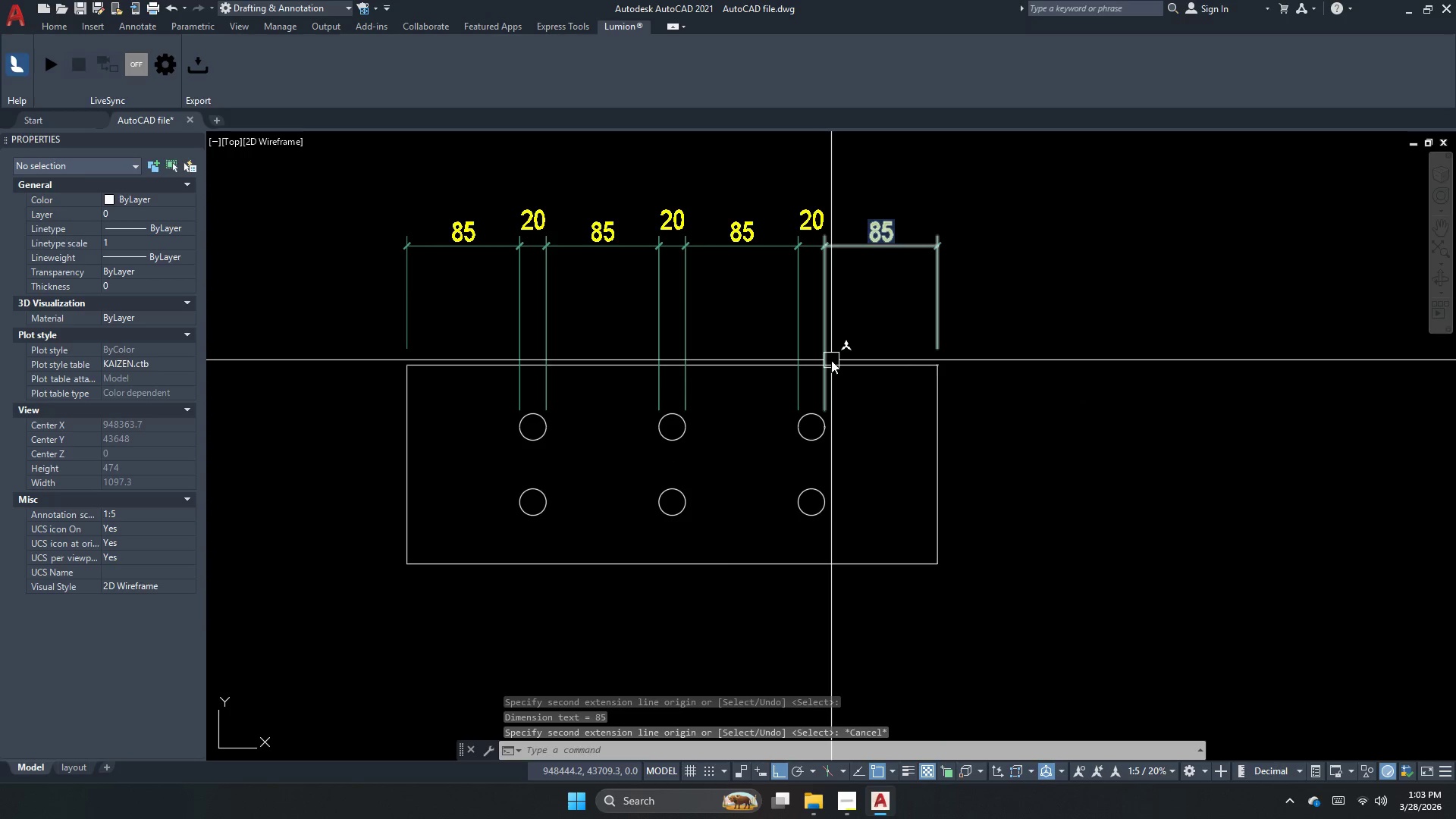 
key(Escape)
 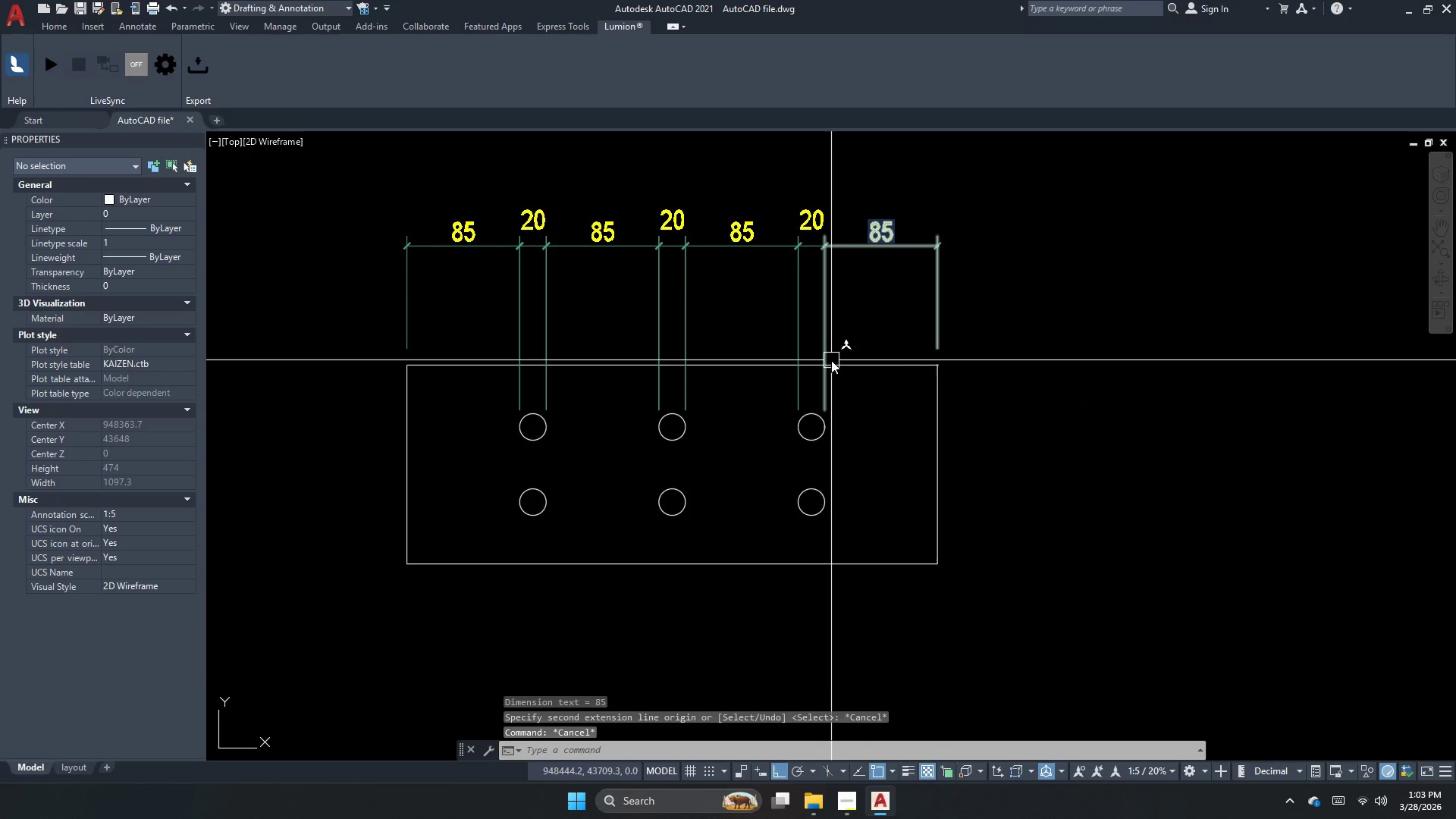 
key(Escape)
 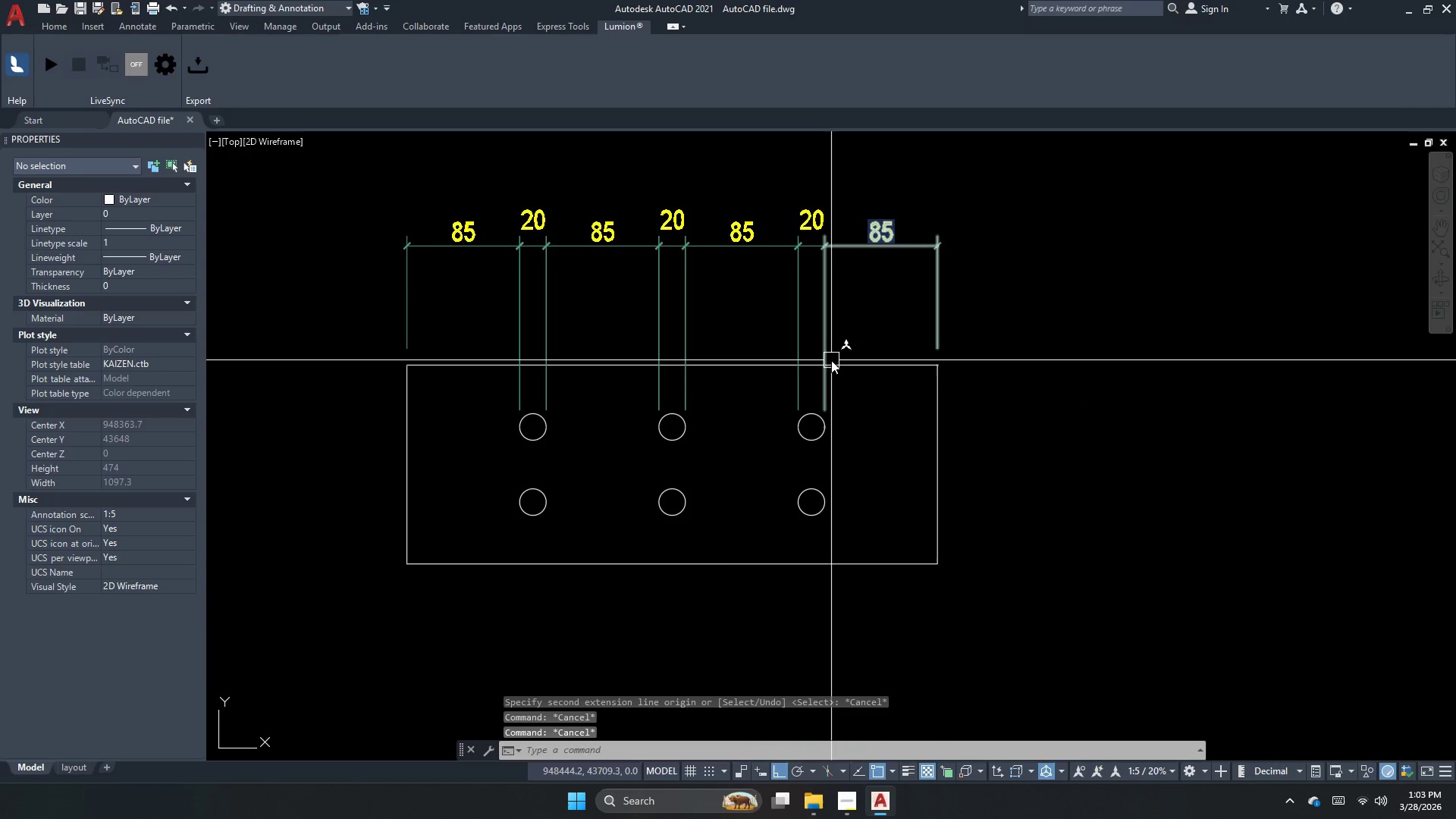 
key(D)
 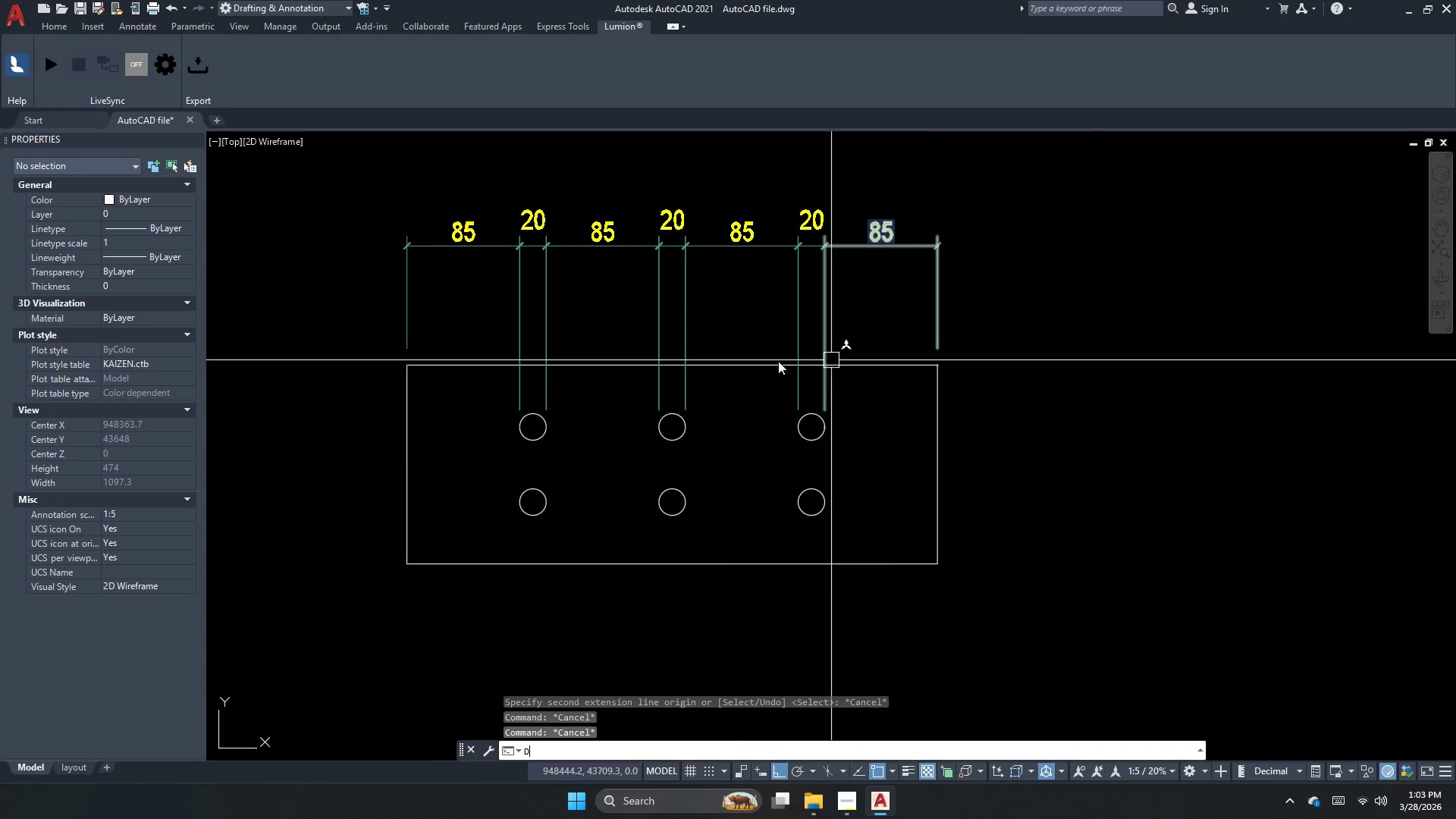 
type(li )
key(Escape)
type( )
 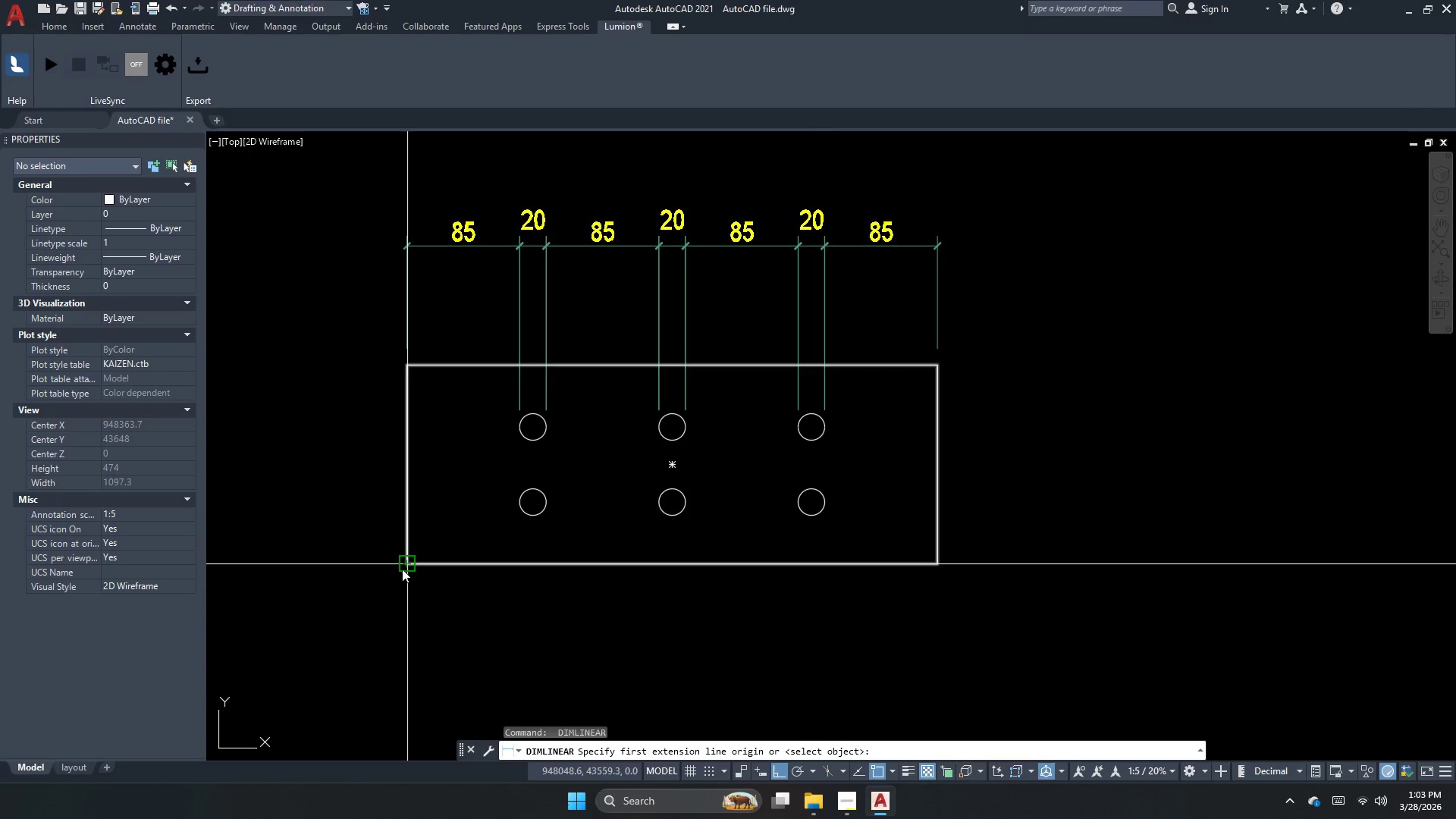 
left_click_drag(start_coordinate=[403, 569], to_coordinate=[414, 565])
 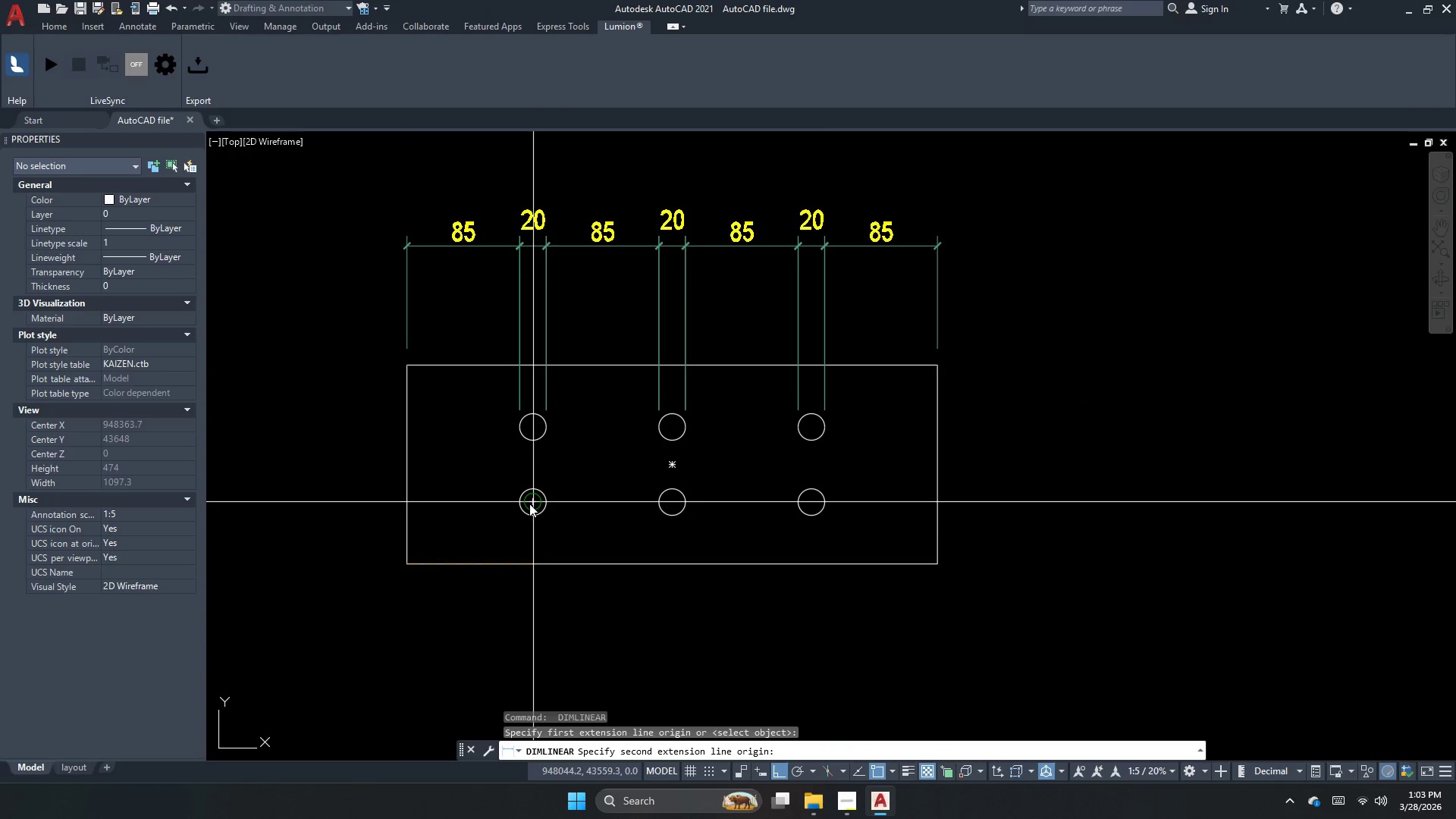 
left_click_drag(start_coordinate=[529, 505], to_coordinate=[515, 534])
 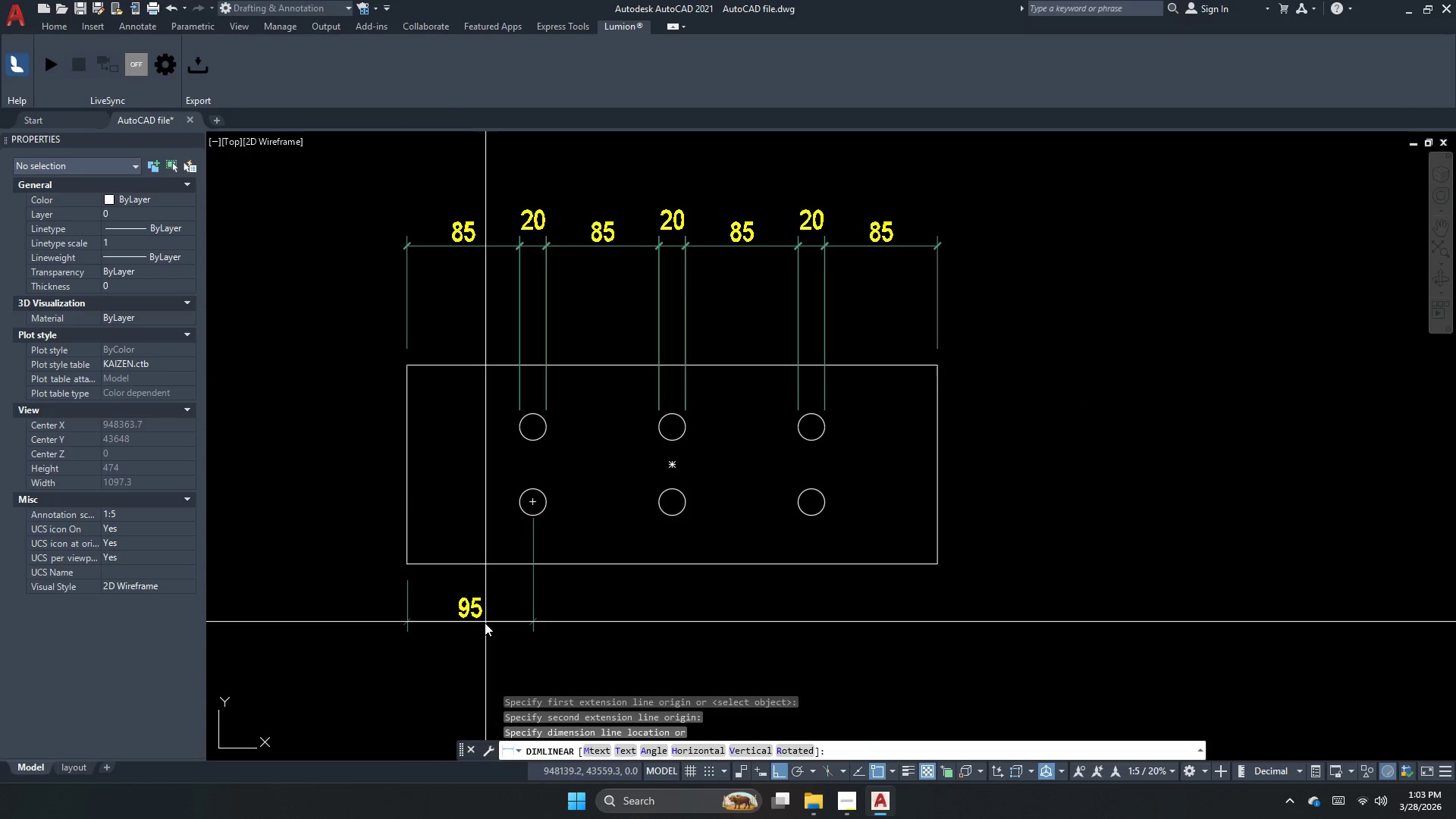 
key(Escape)
type(dco )
 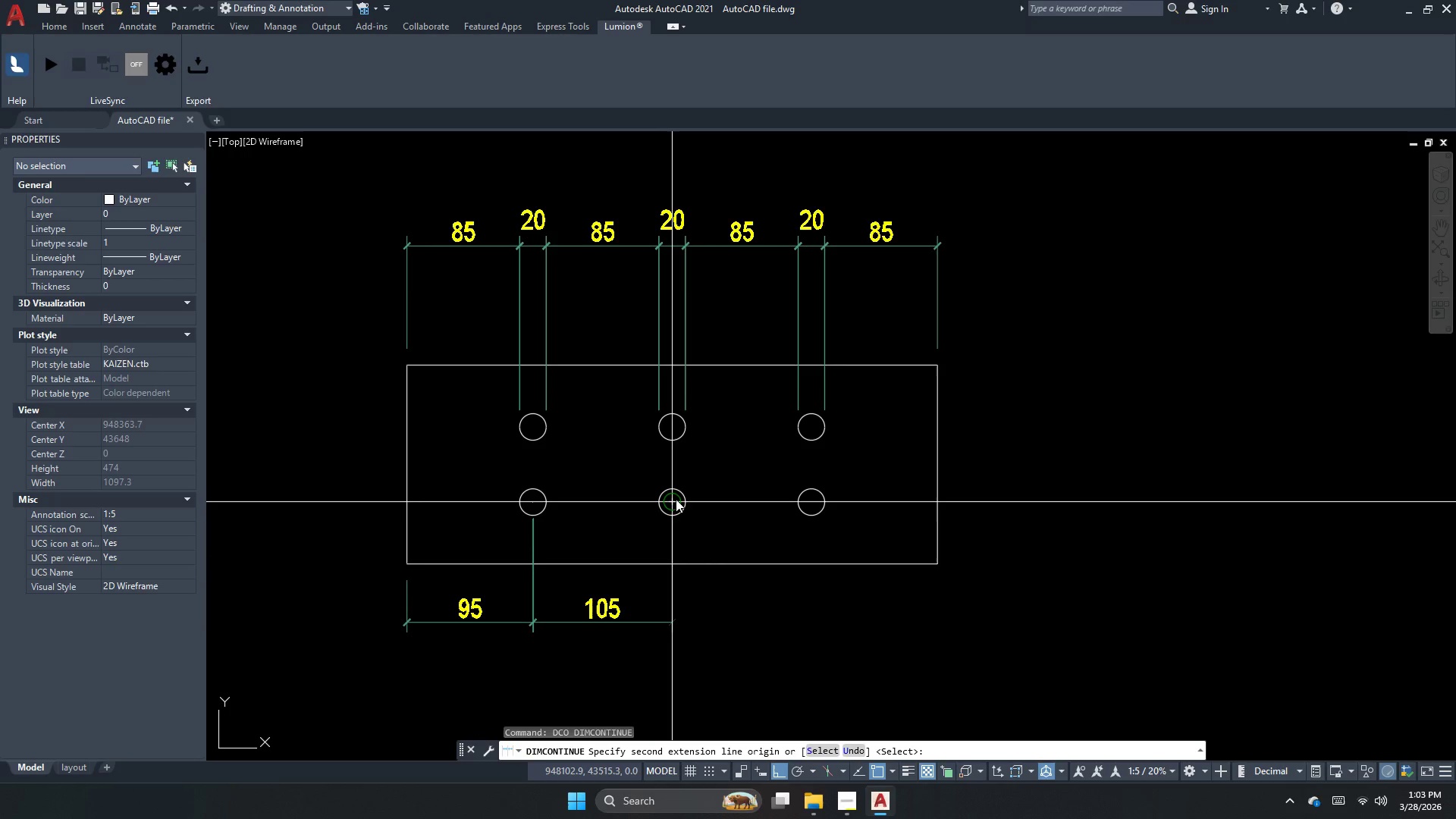 
left_click_drag(start_coordinate=[676, 499], to_coordinate=[676, 503])
 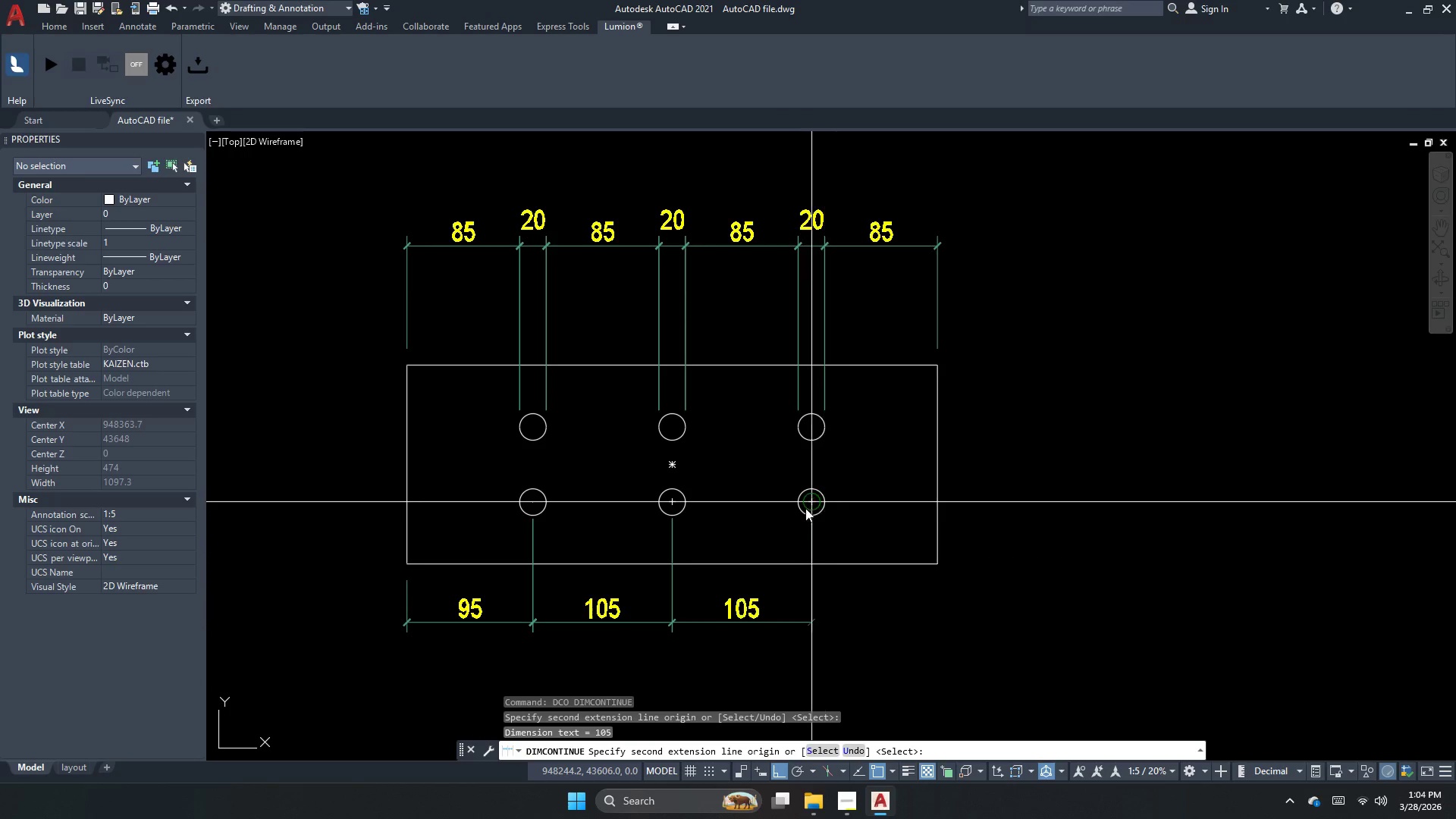 
left_click([807, 508])
 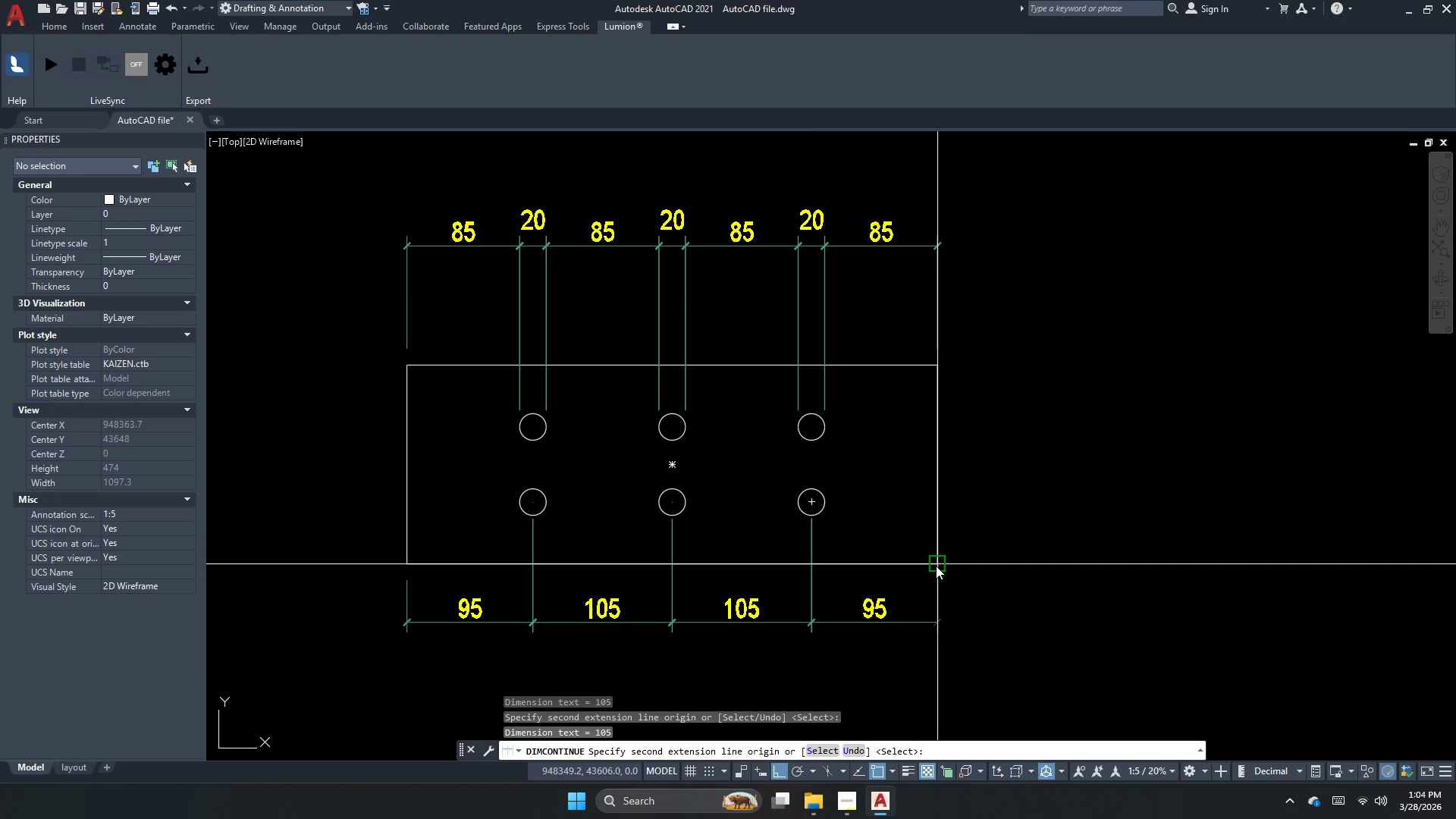 
key(Escape)
 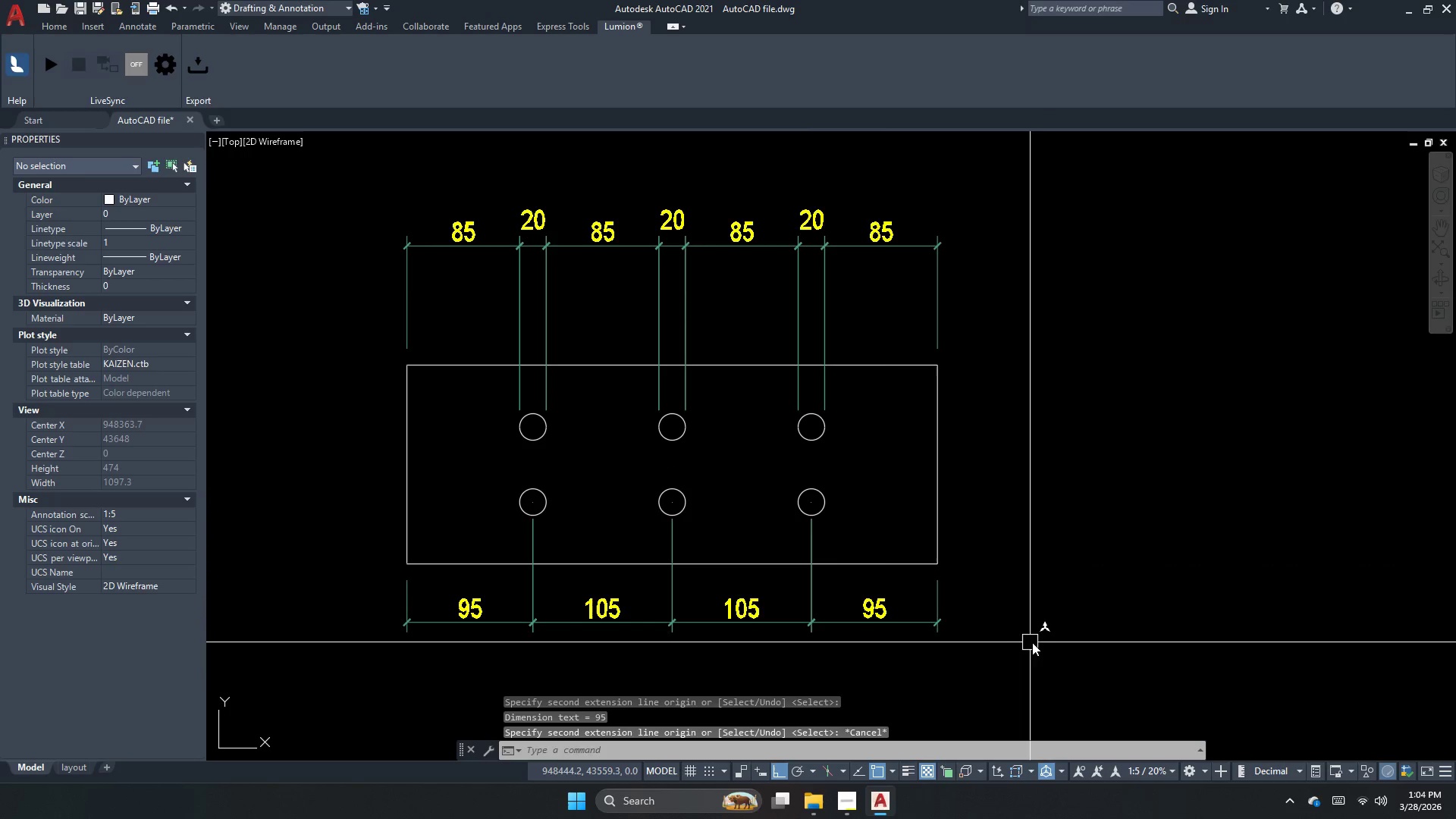 
left_click_drag(start_coordinate=[1035, 642], to_coordinate=[838, 634])
 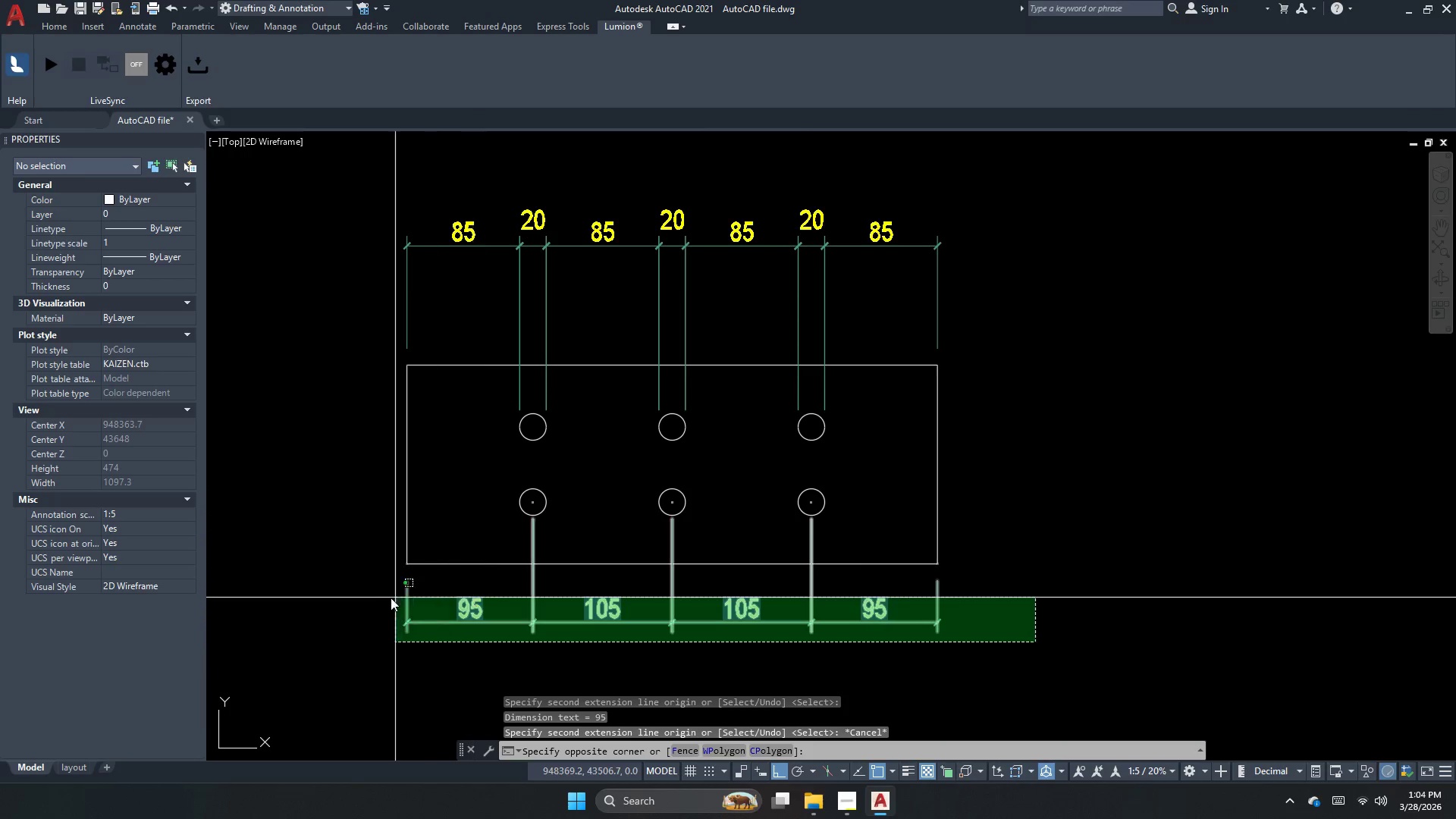 
key(E)
 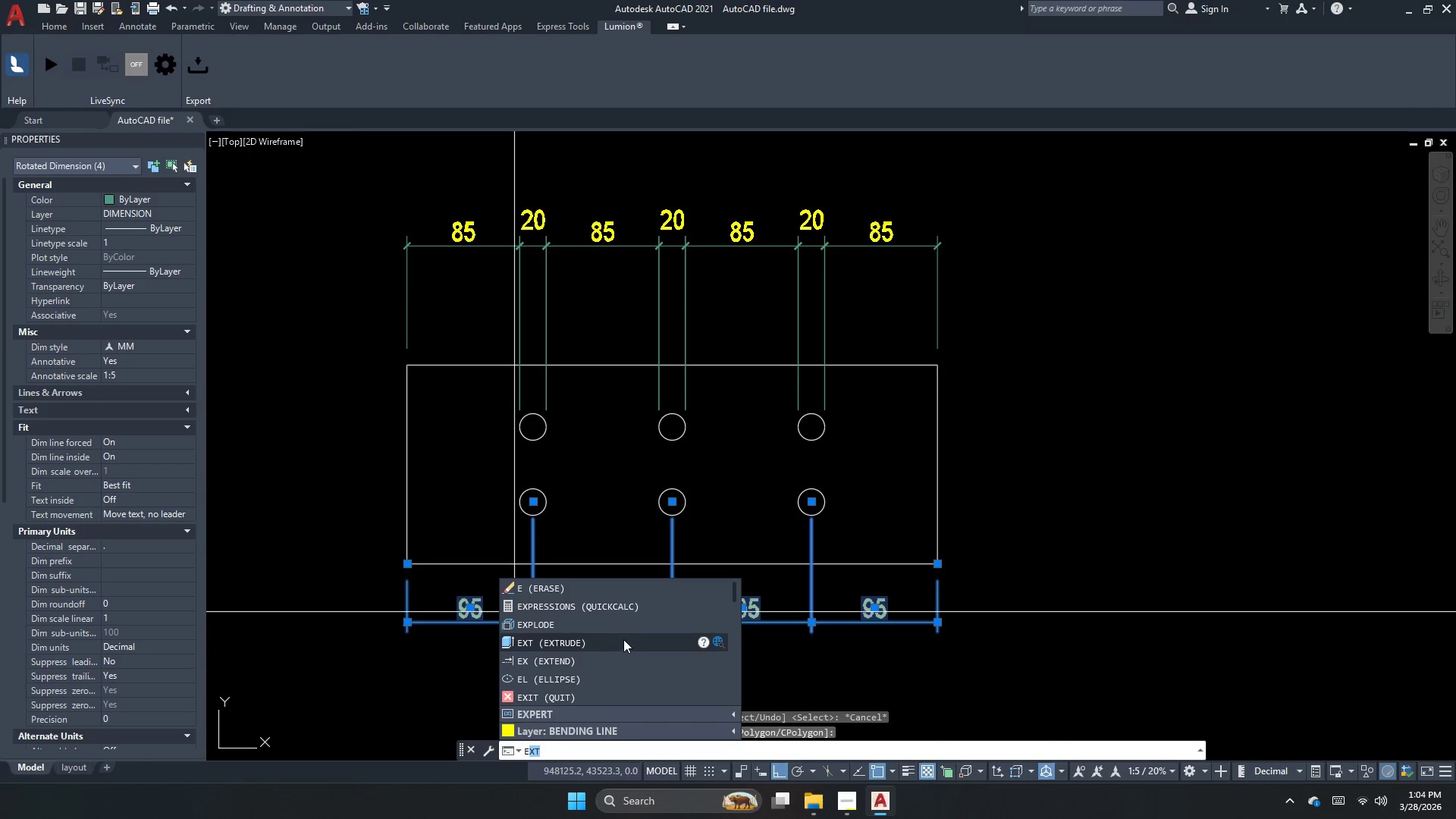 
key(Escape)
 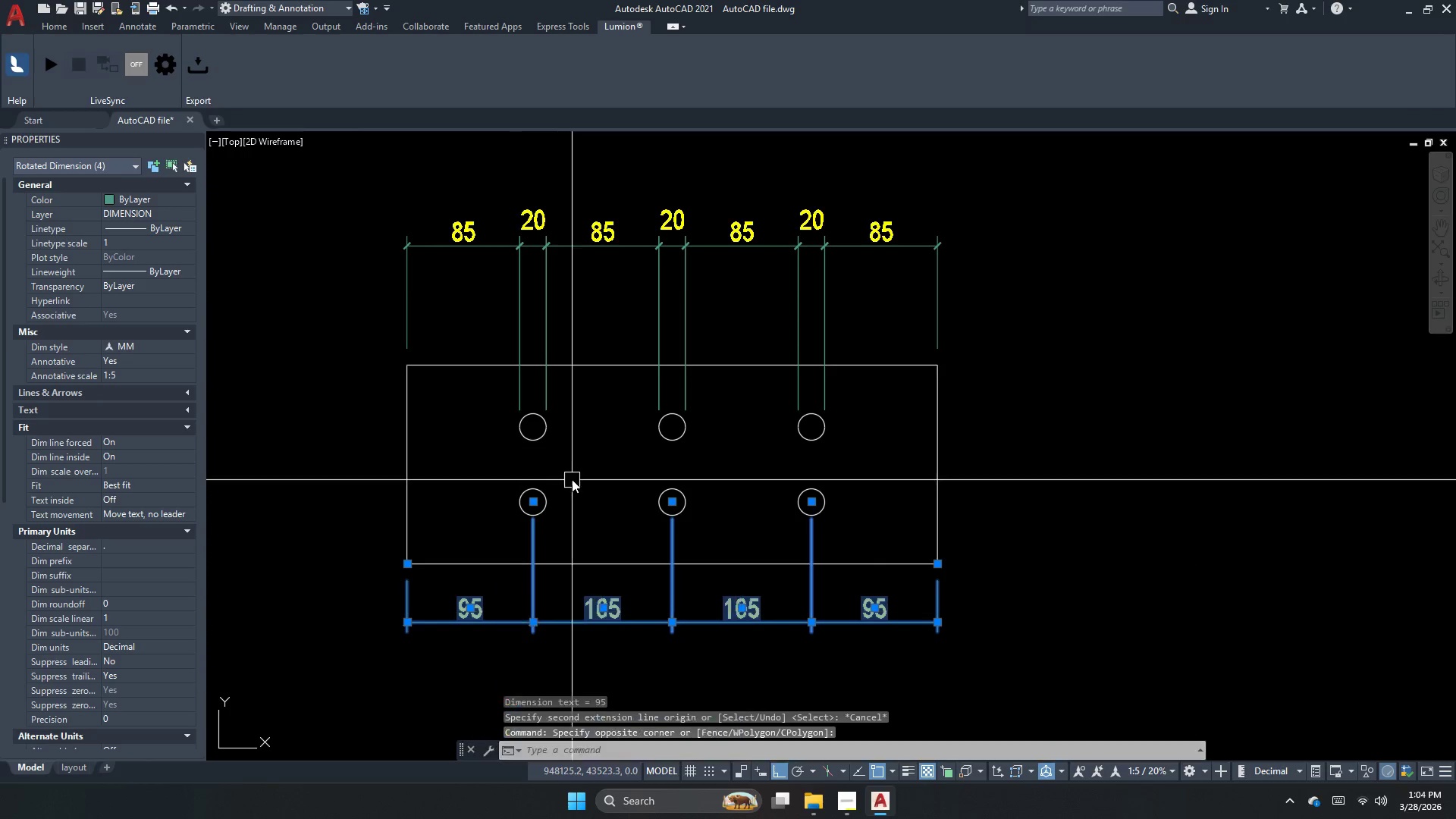 
key(Escape)
 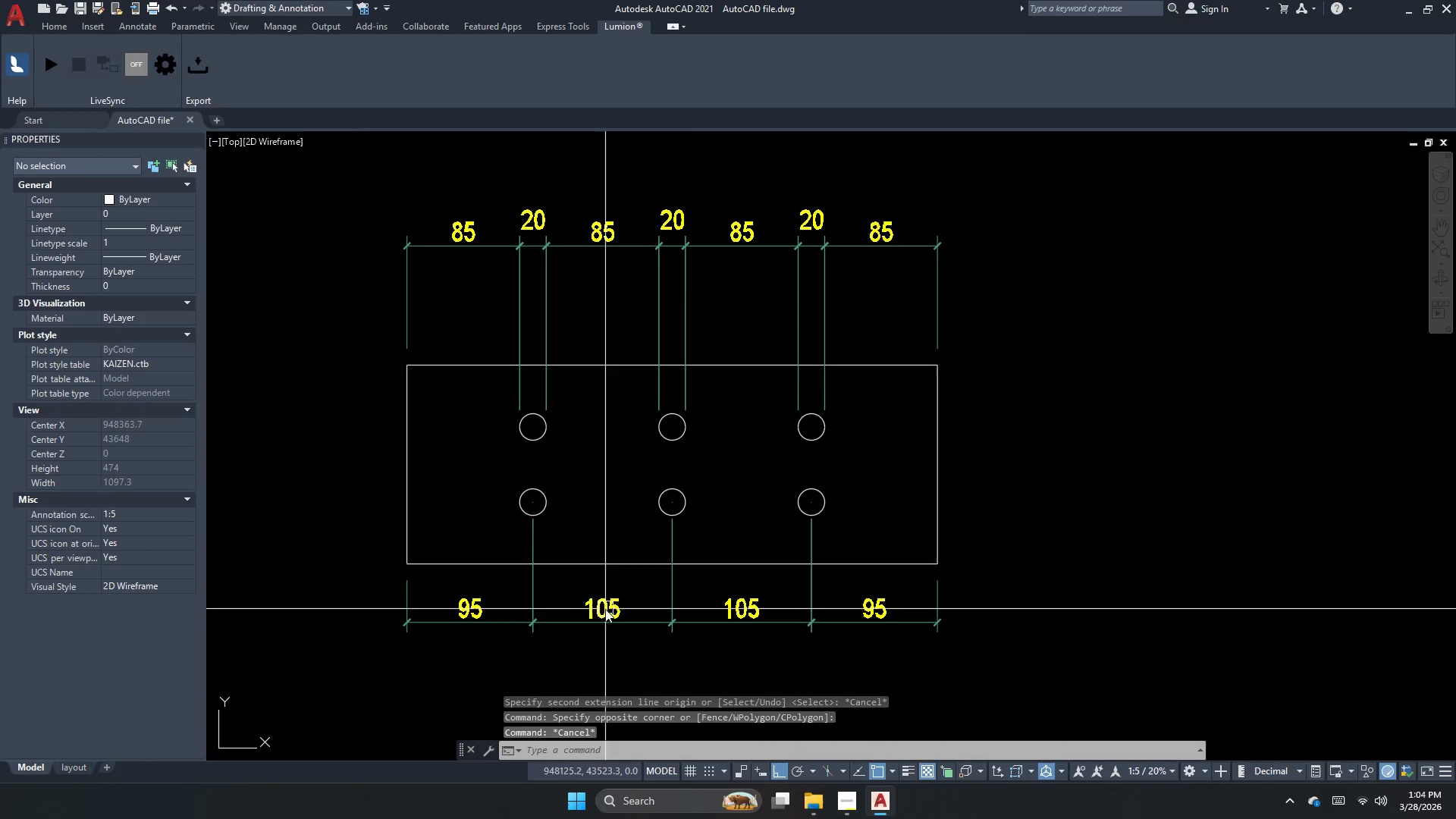 
key(S)
 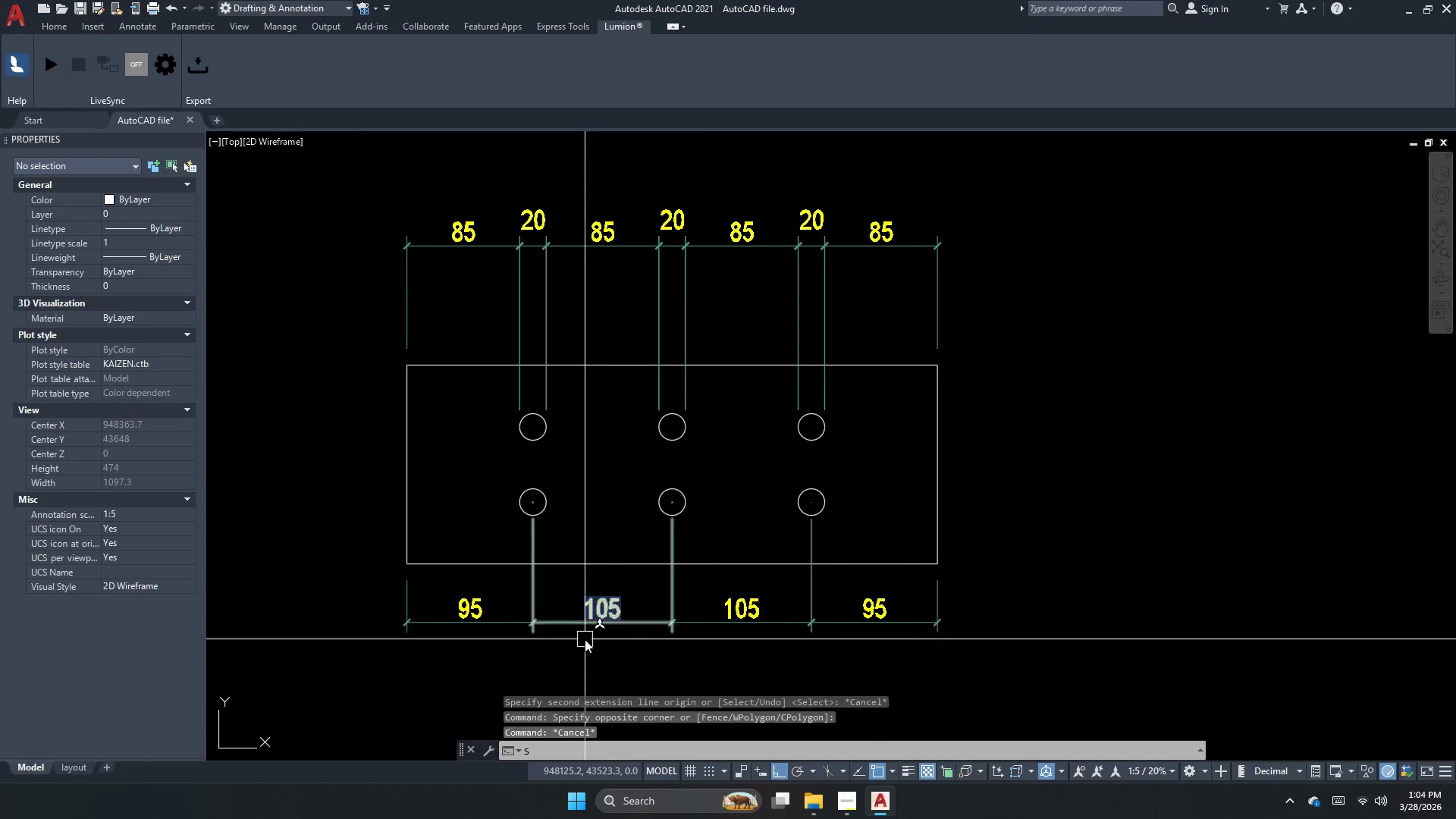 
key(Space)
 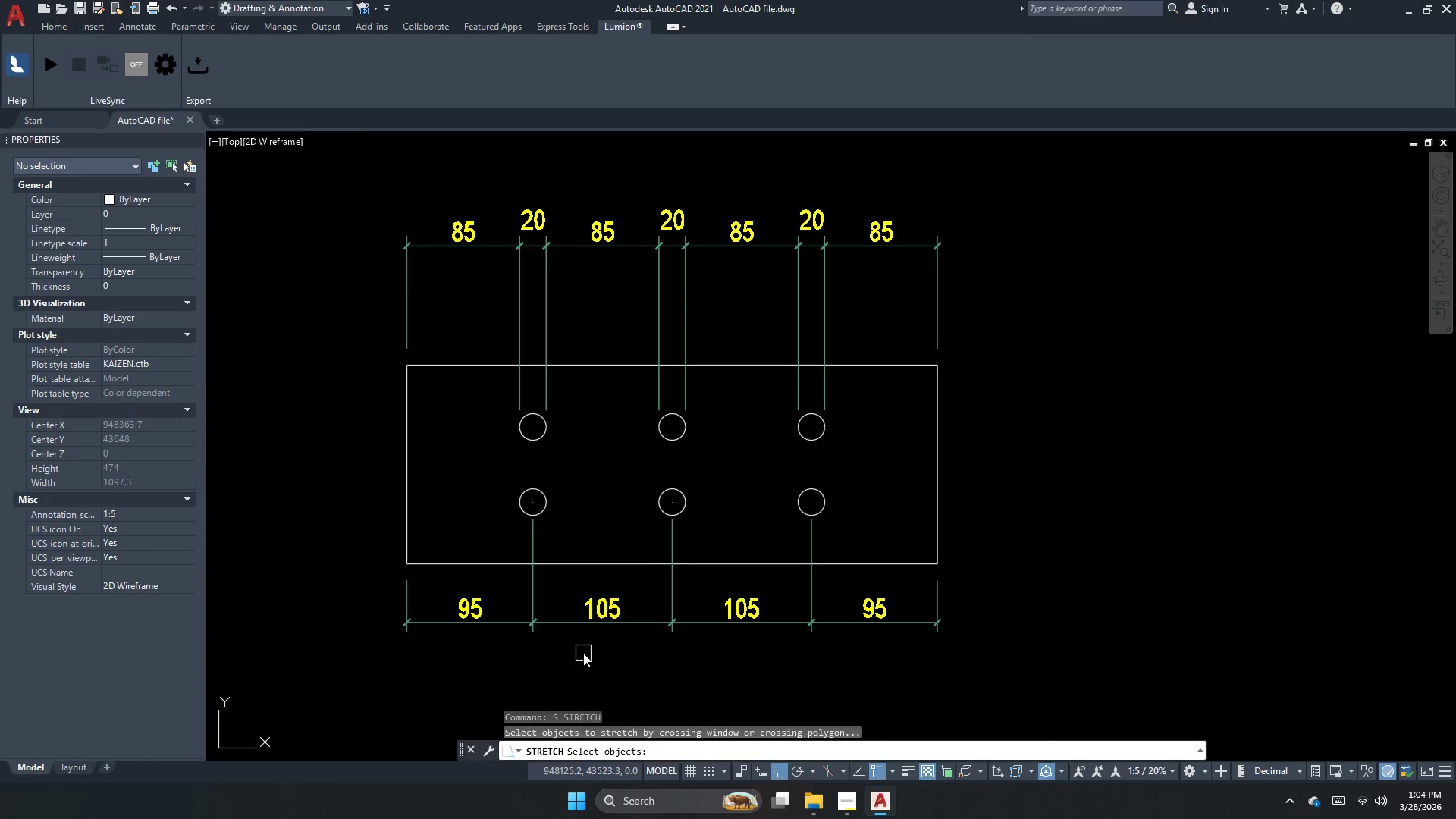 
left_click_drag(start_coordinate=[582, 652], to_coordinate=[534, 551])
 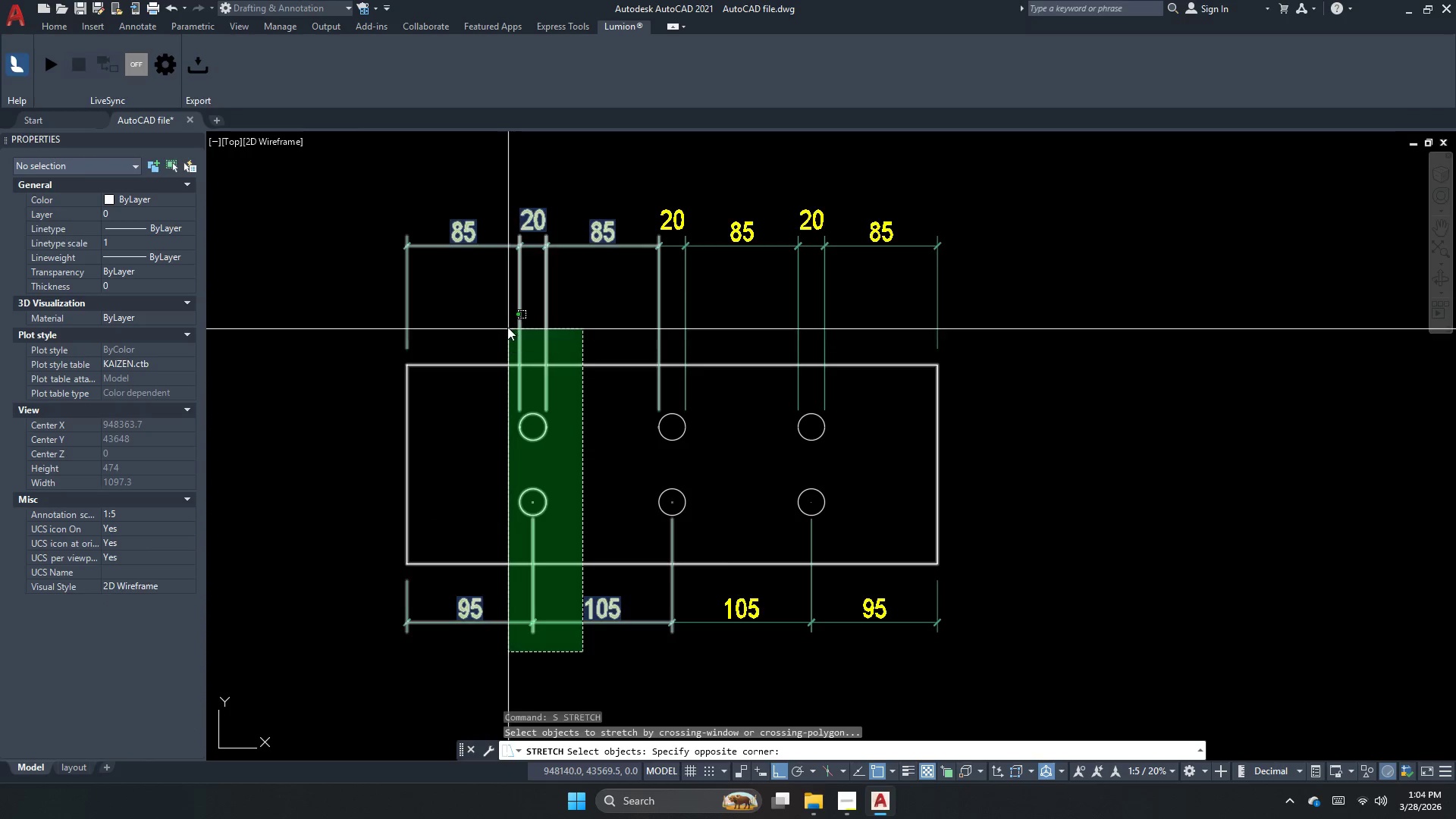 
key(Space)
 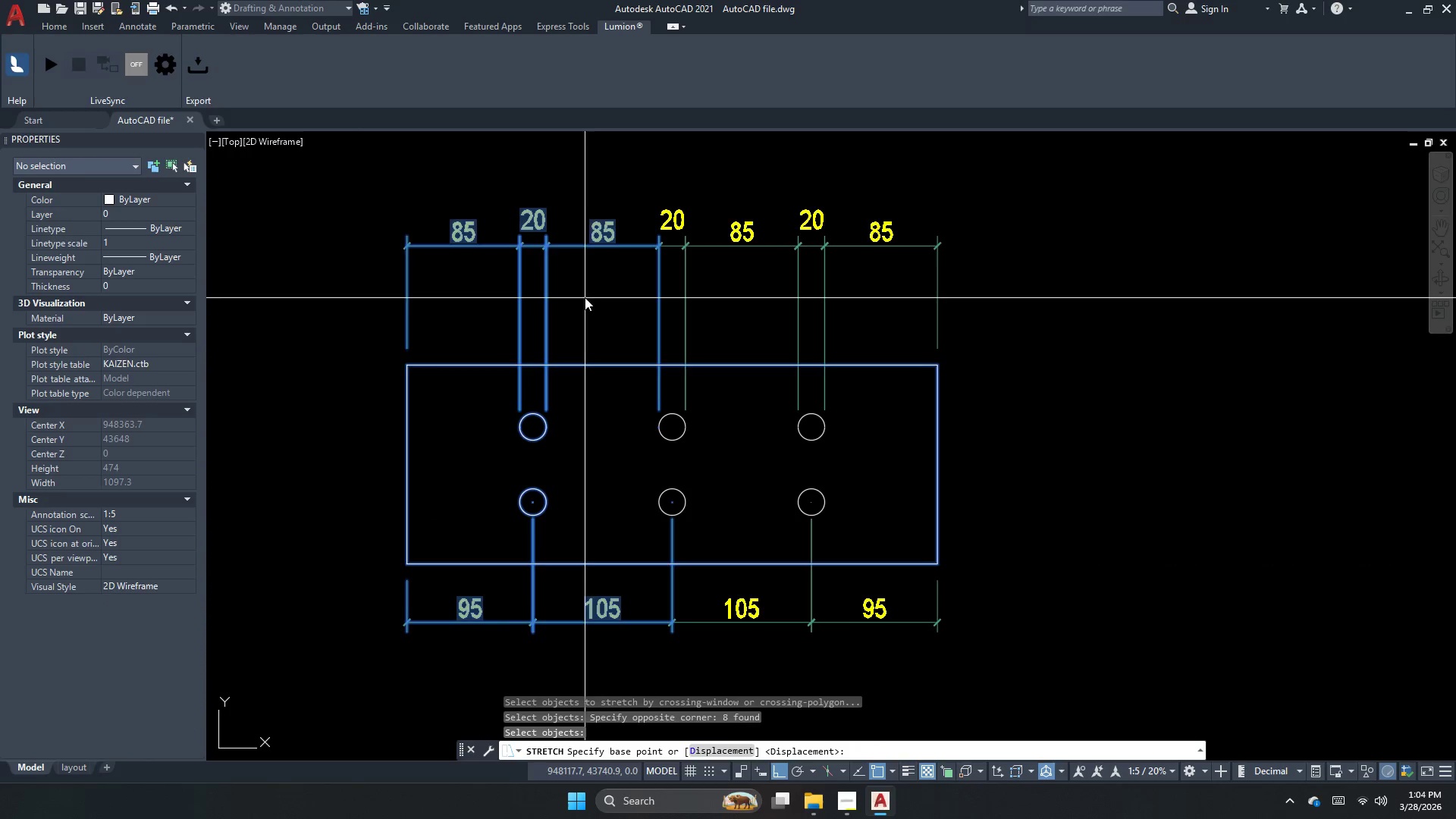 
left_click_drag(start_coordinate=[582, 297], to_coordinate=[578, 301])
 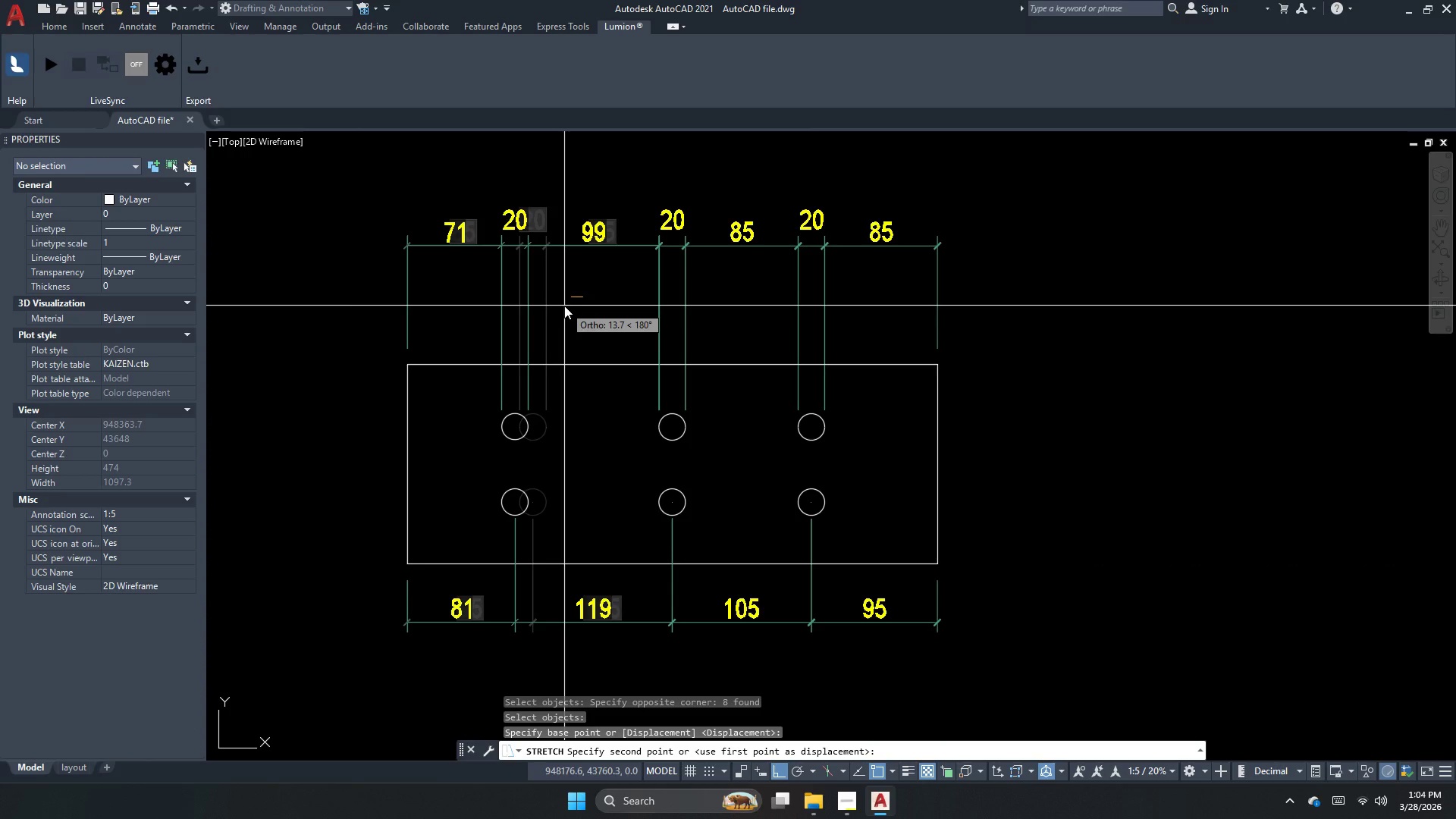 
key(Numpad5)
 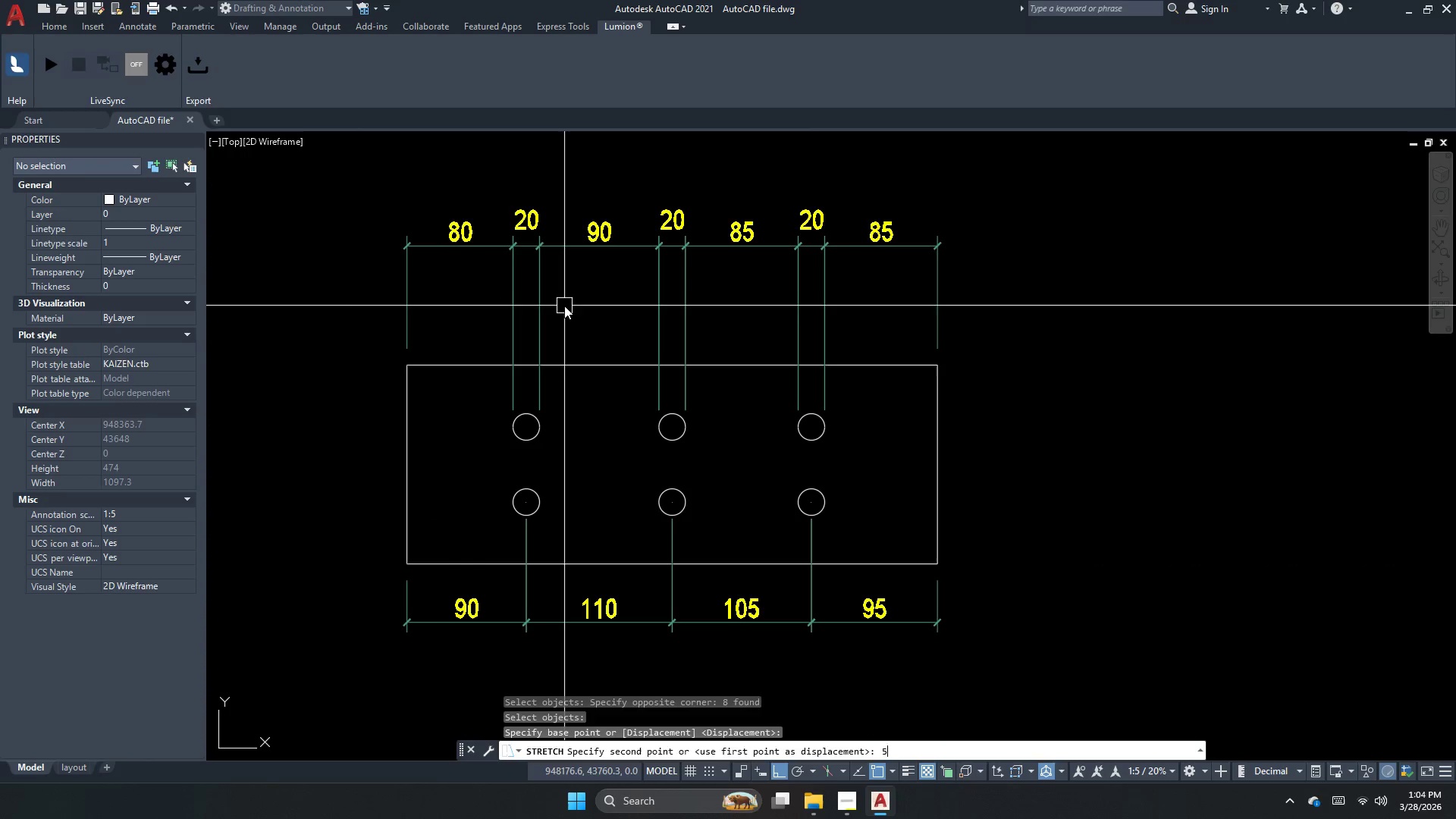 
key(NumpadEnter)
 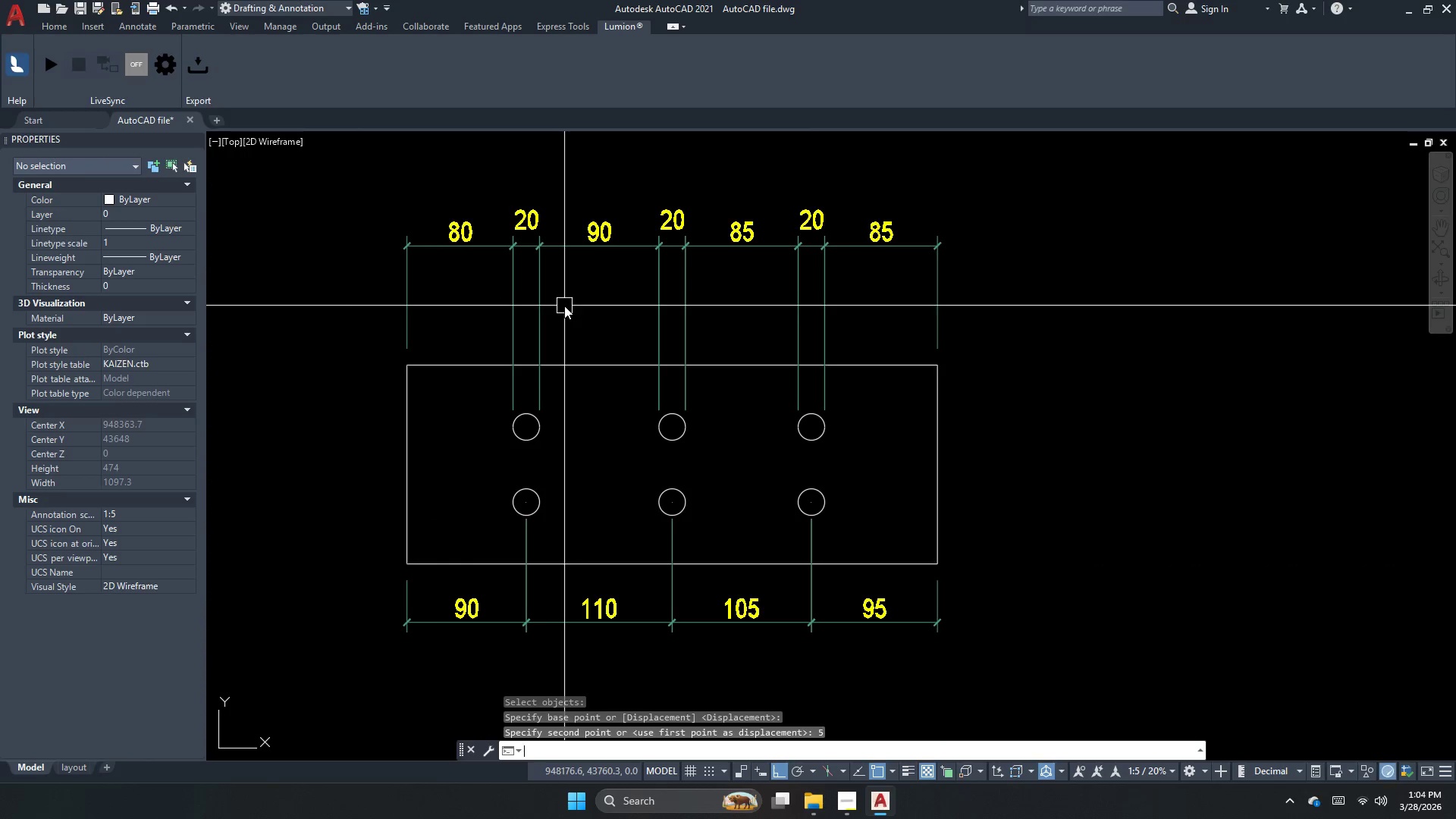 
key(Escape)
 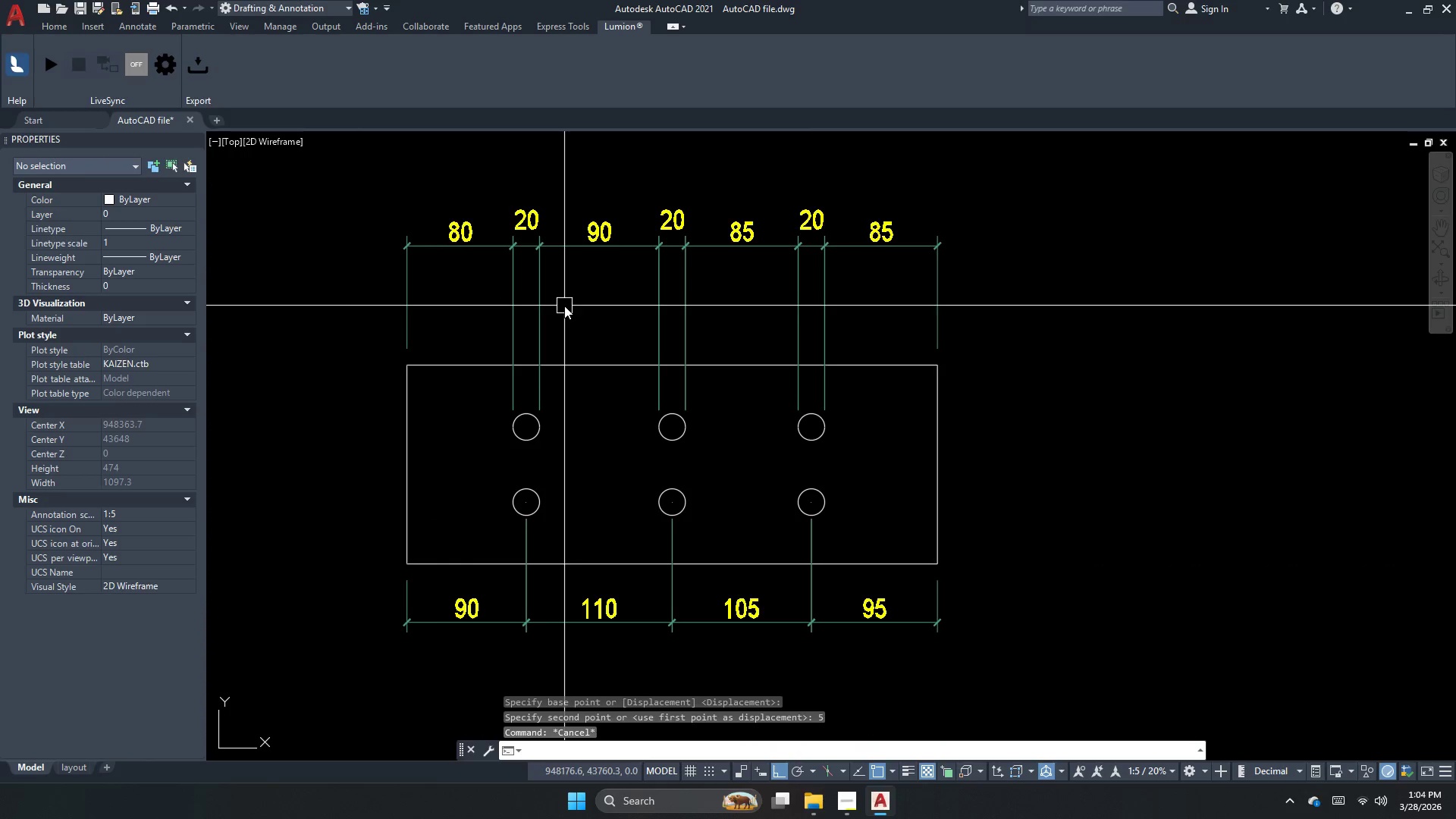 
key(S)
 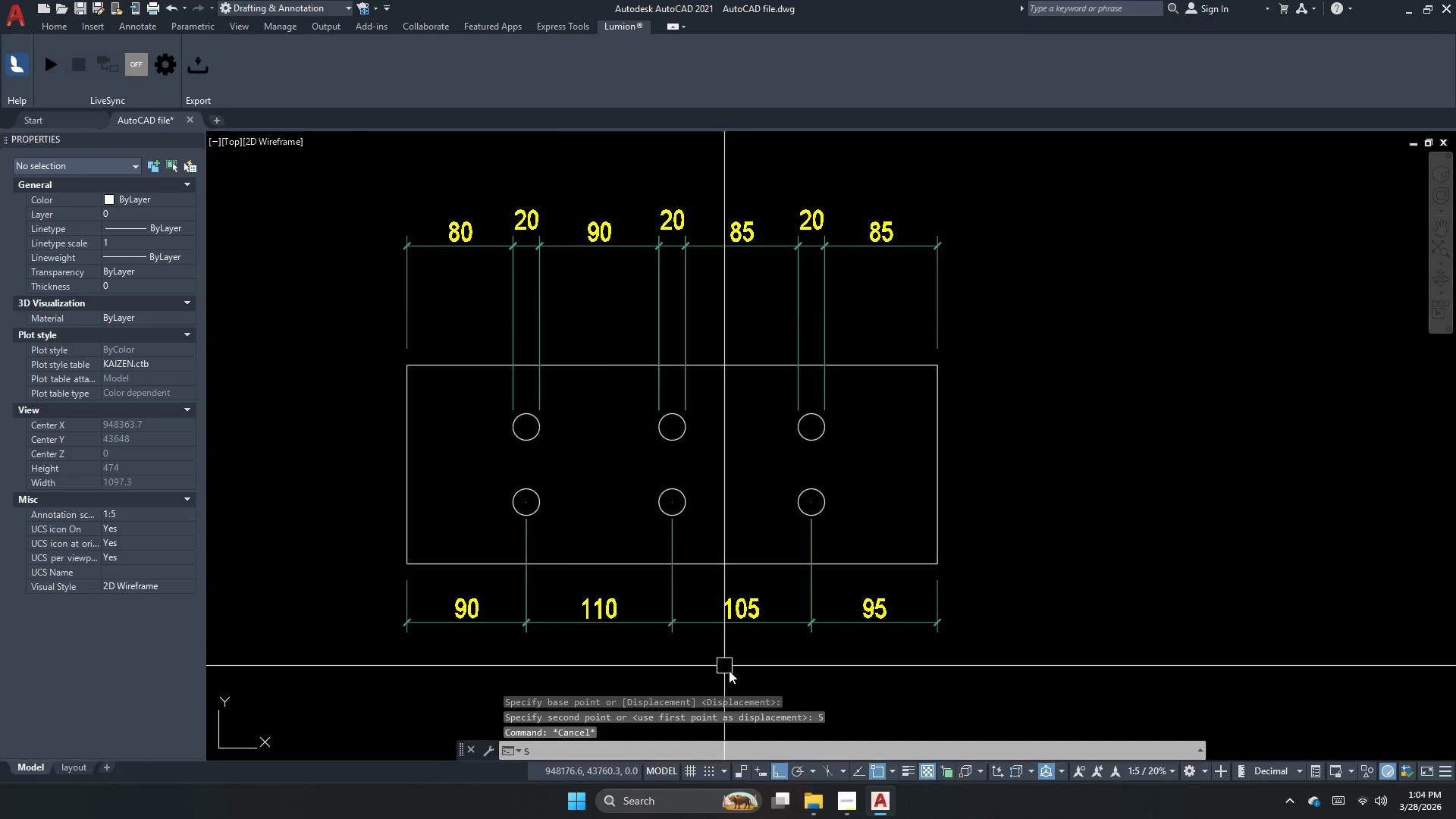 
key(Space)
 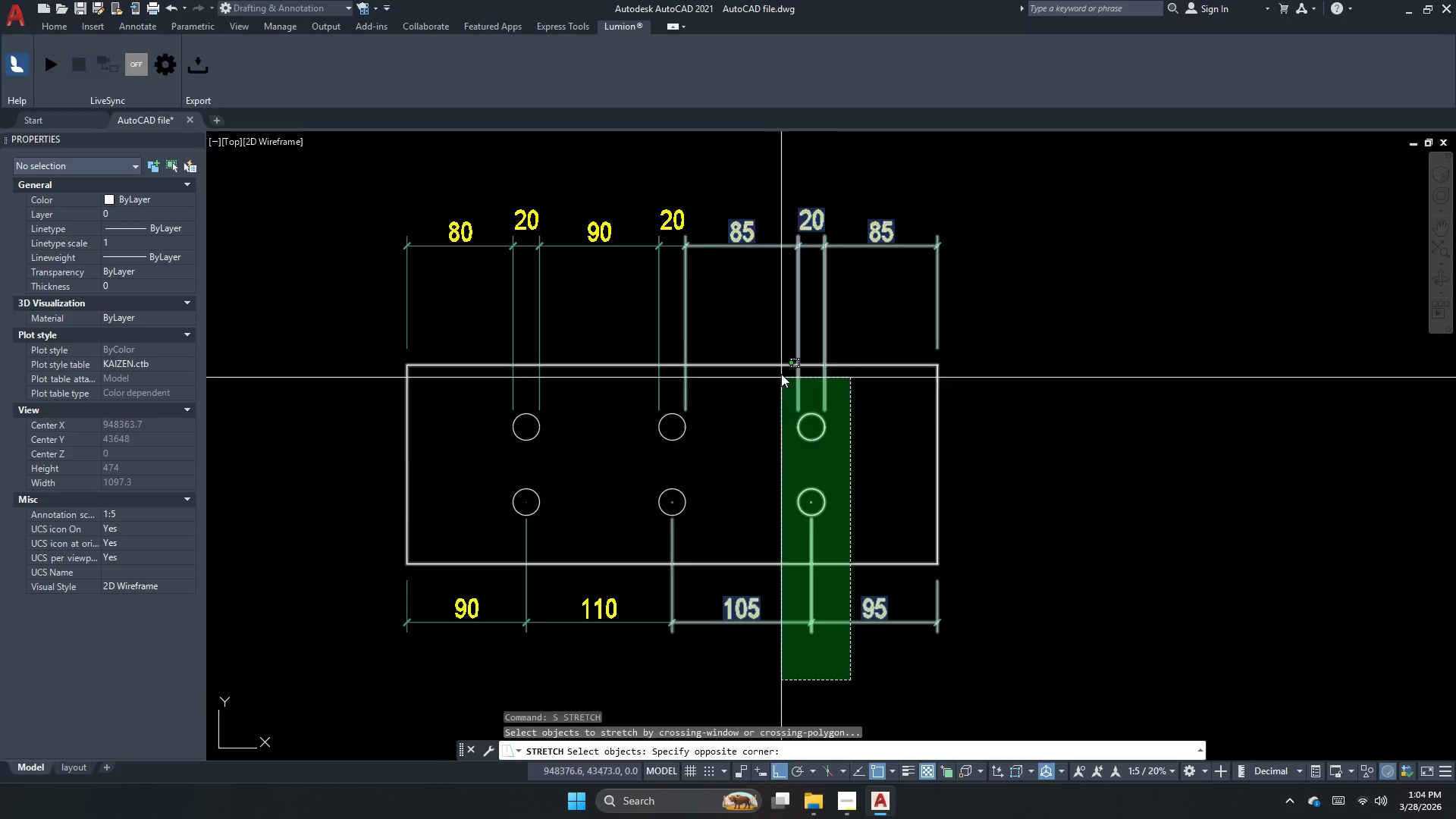 
key(Space)
 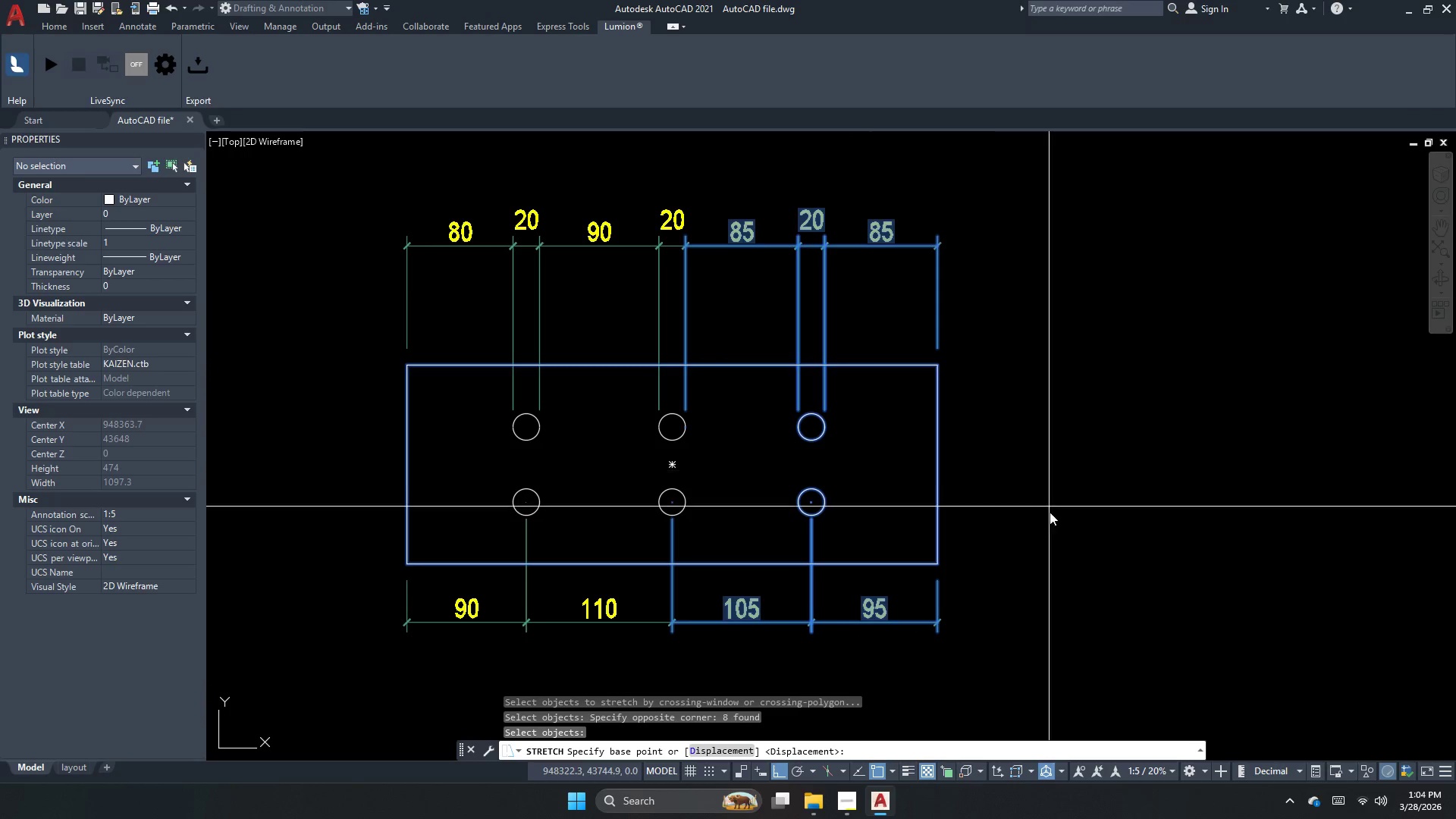 
left_click_drag(start_coordinate=[1050, 513], to_coordinate=[1059, 513])
 